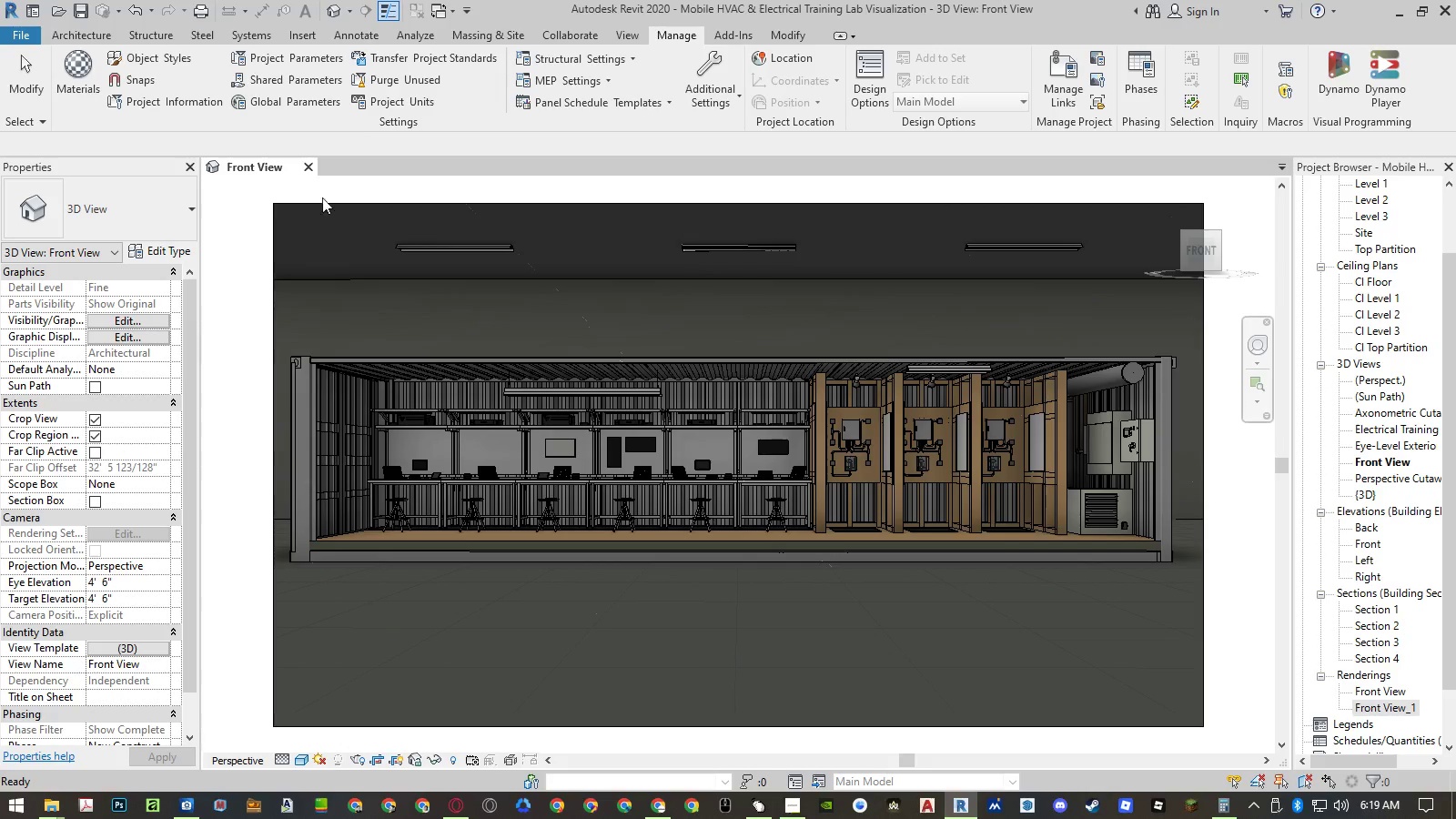 
left_click([384, 85])
 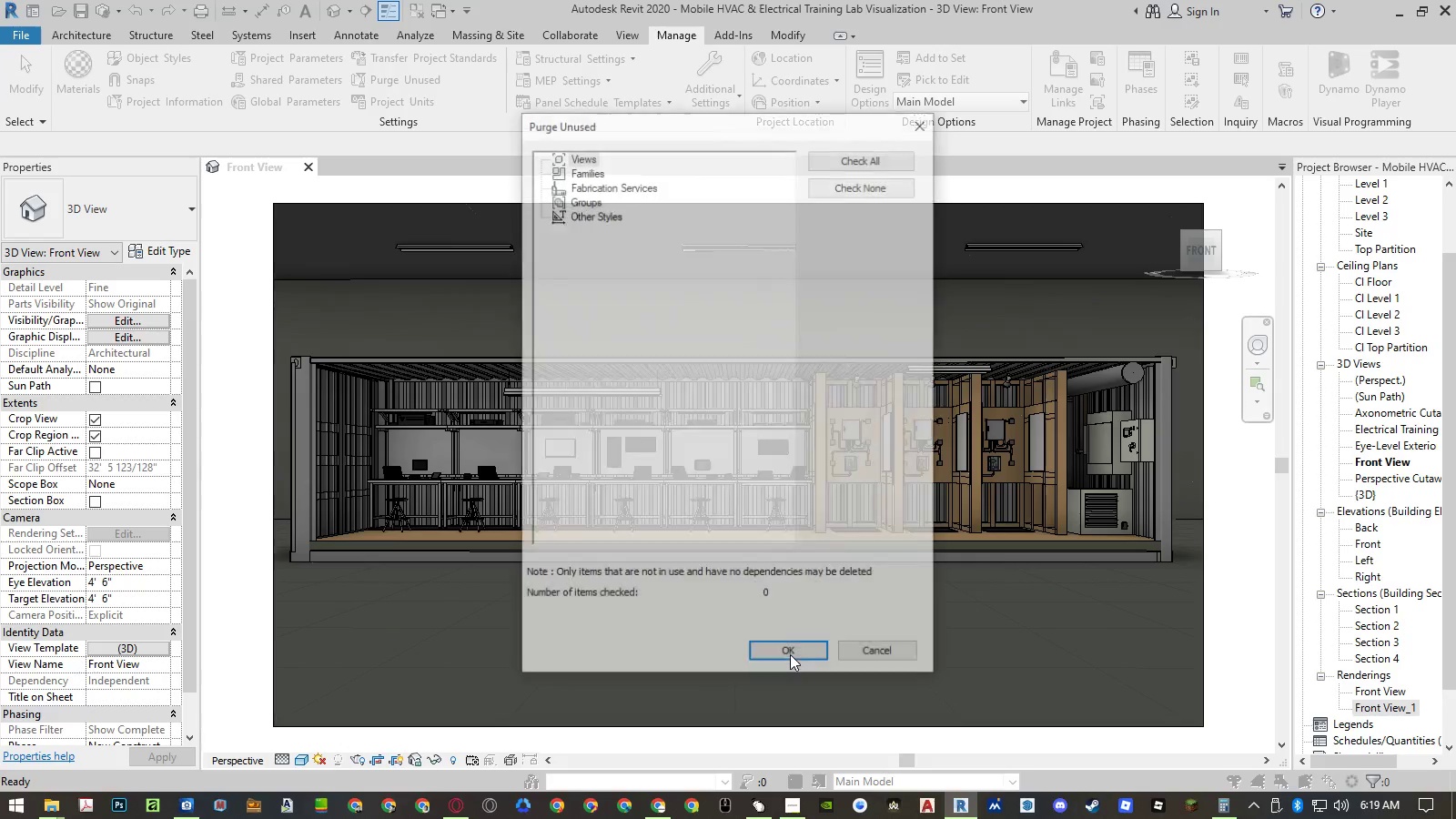 
left_click([790, 654])
 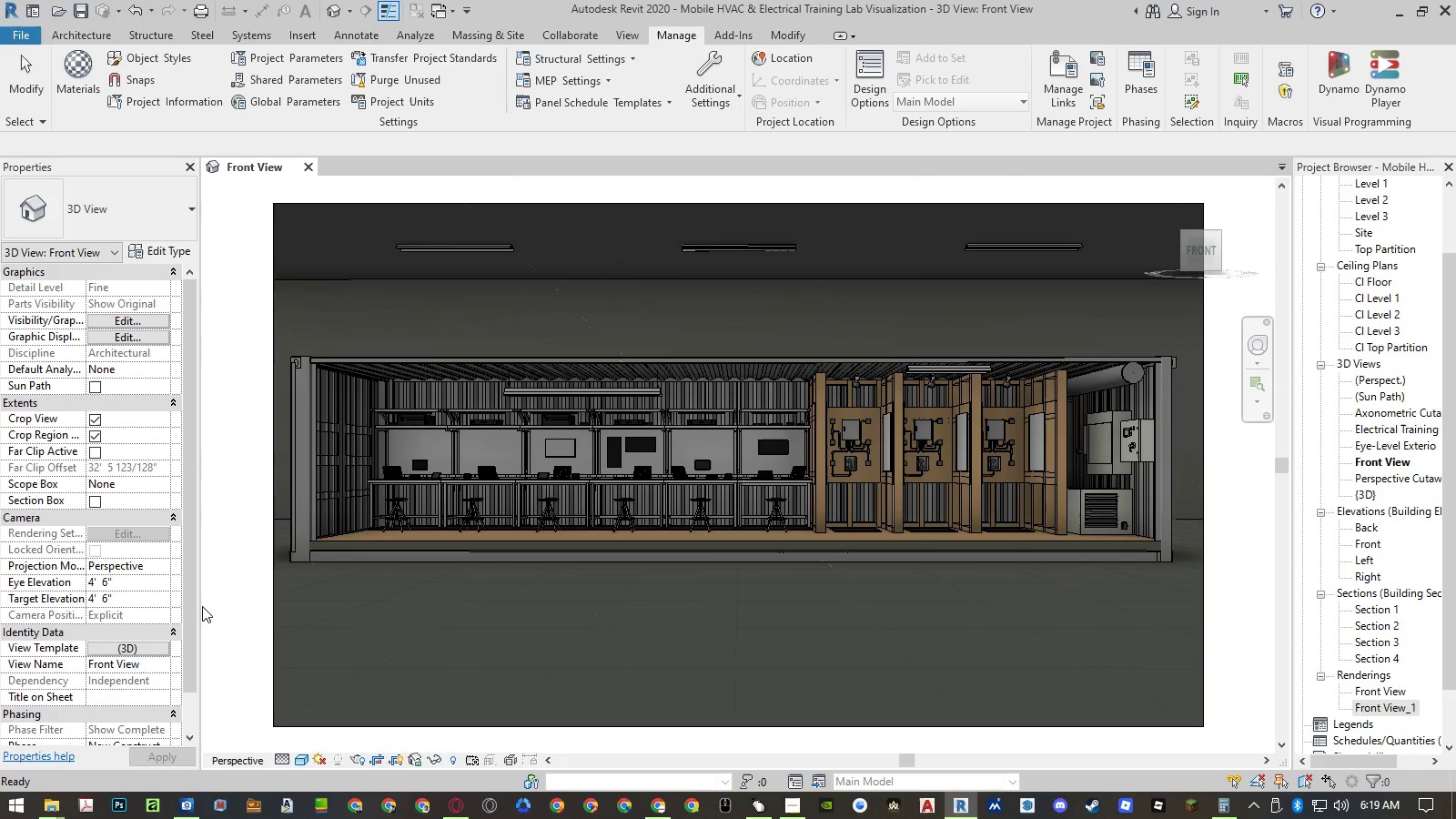 
left_click([234, 602])
 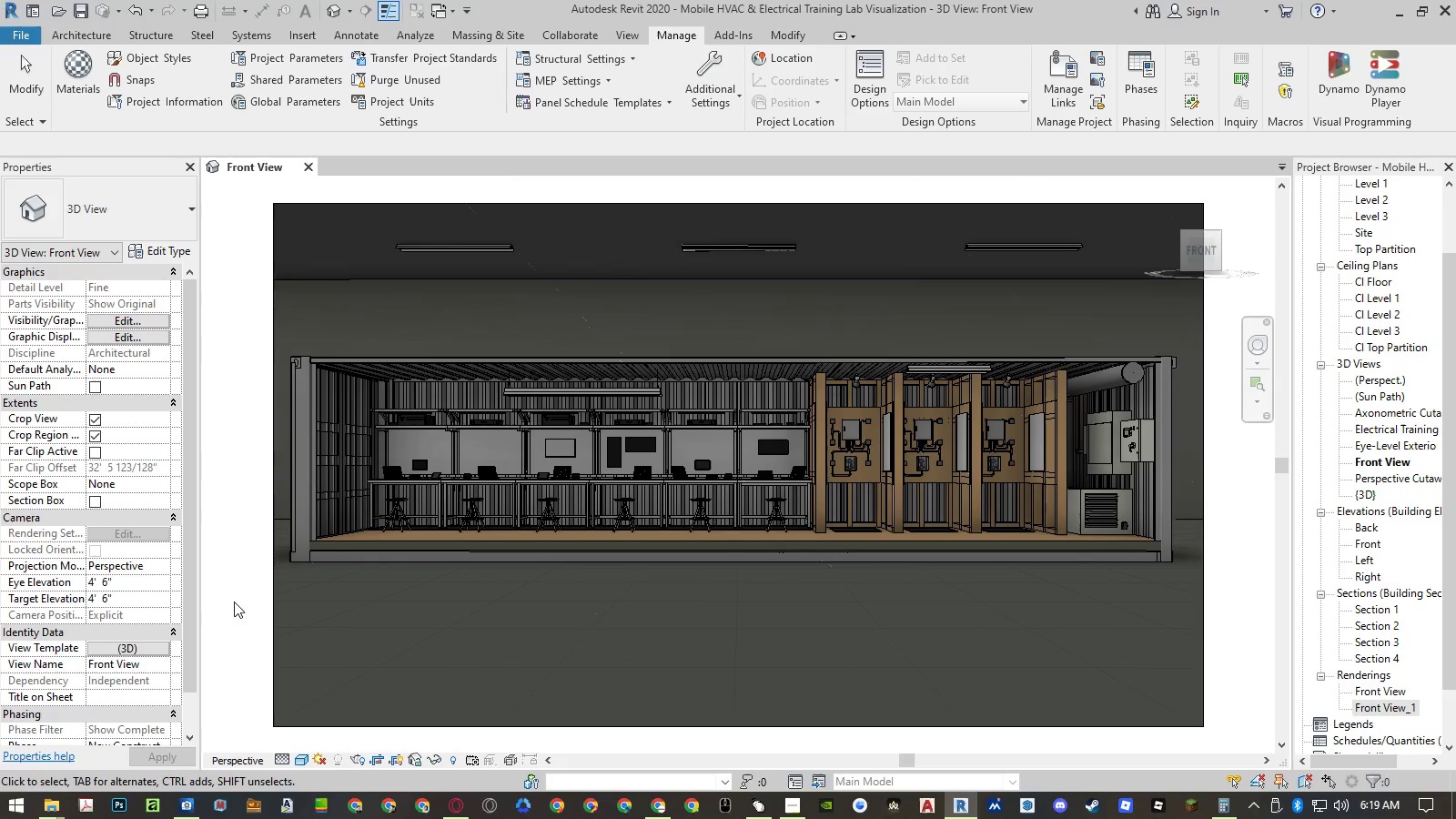 
key(Control+S)
 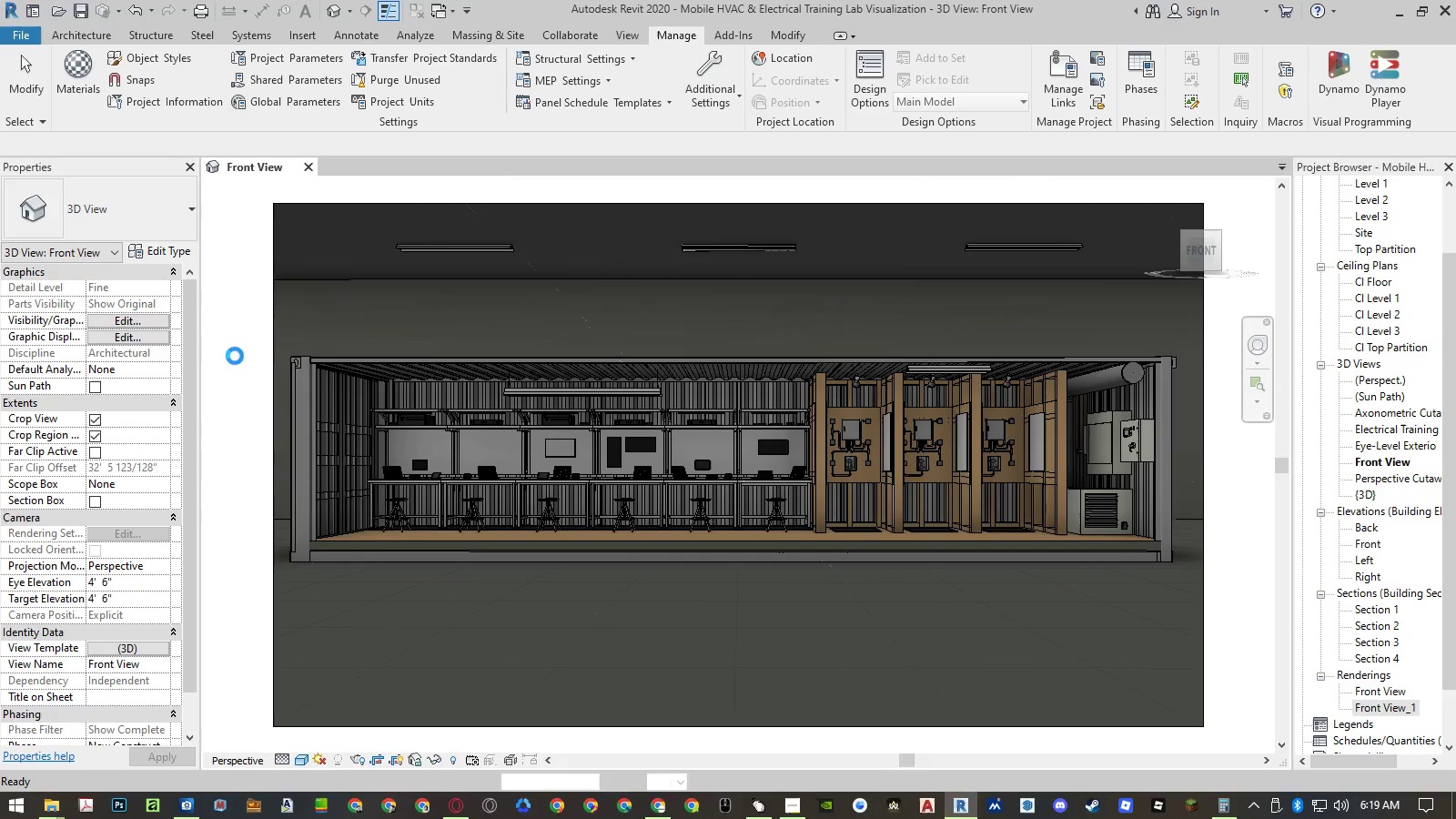 
type(rr)
 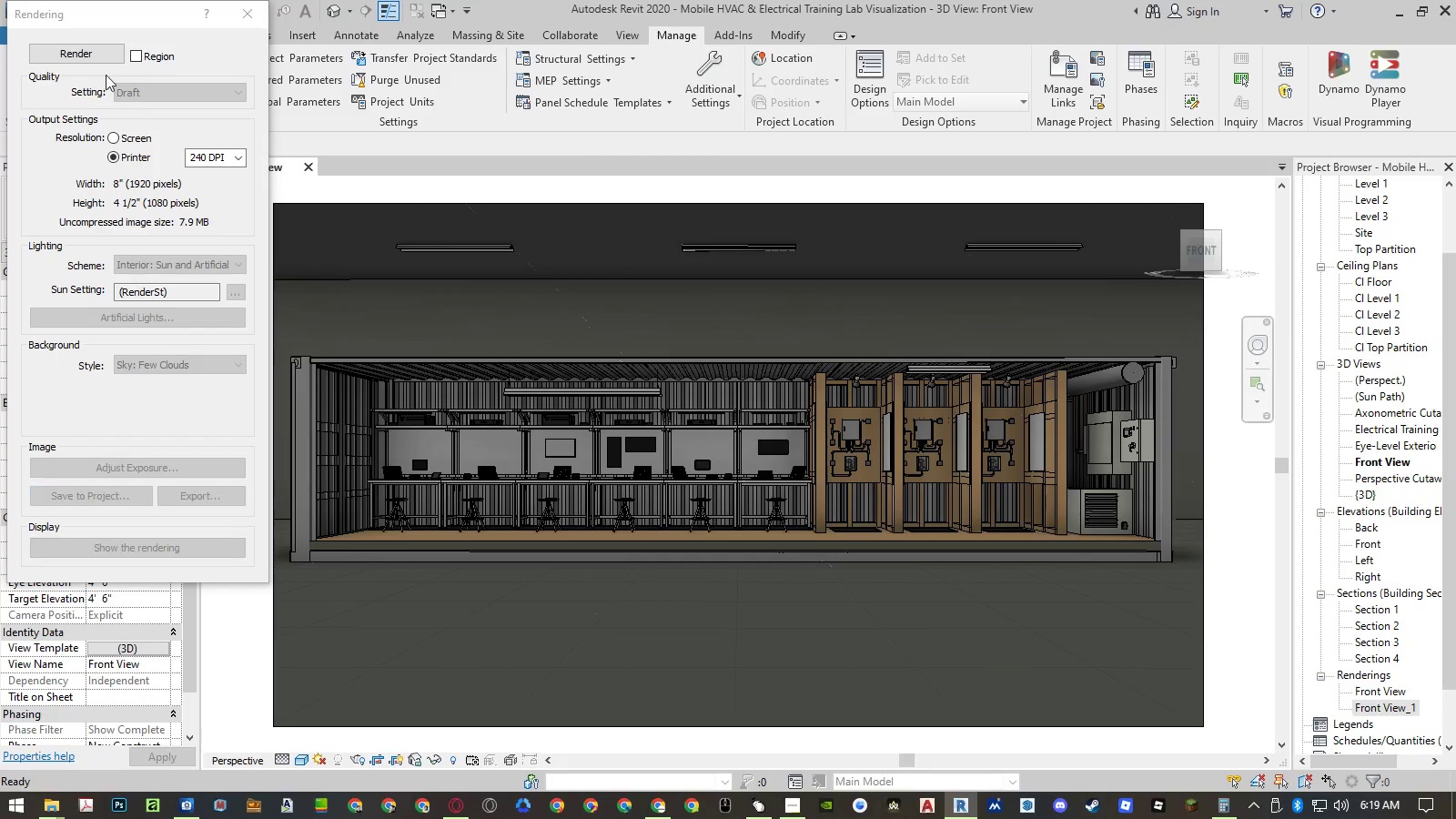 
left_click([92, 59])
 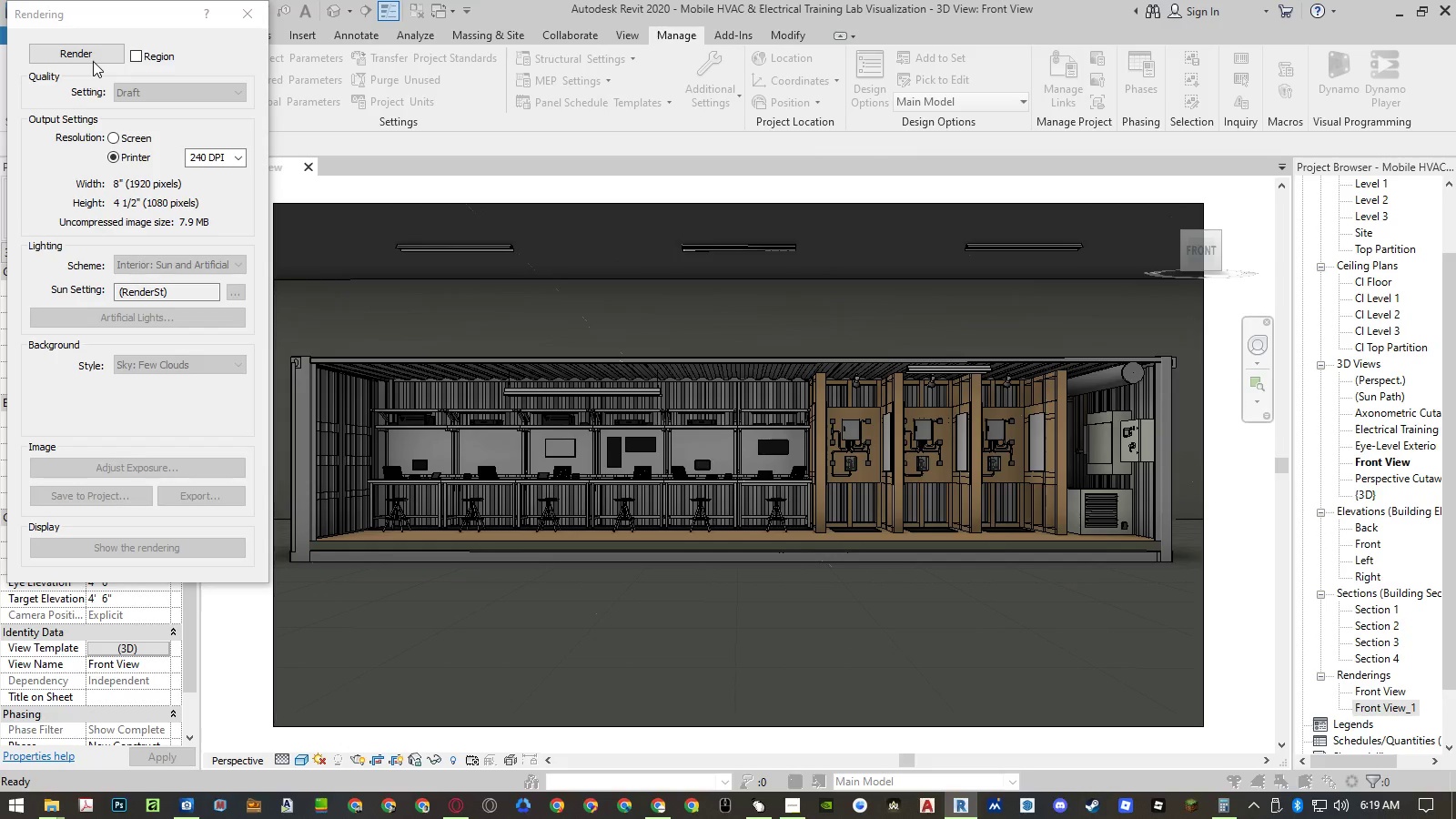 
key(Shift+F4)
 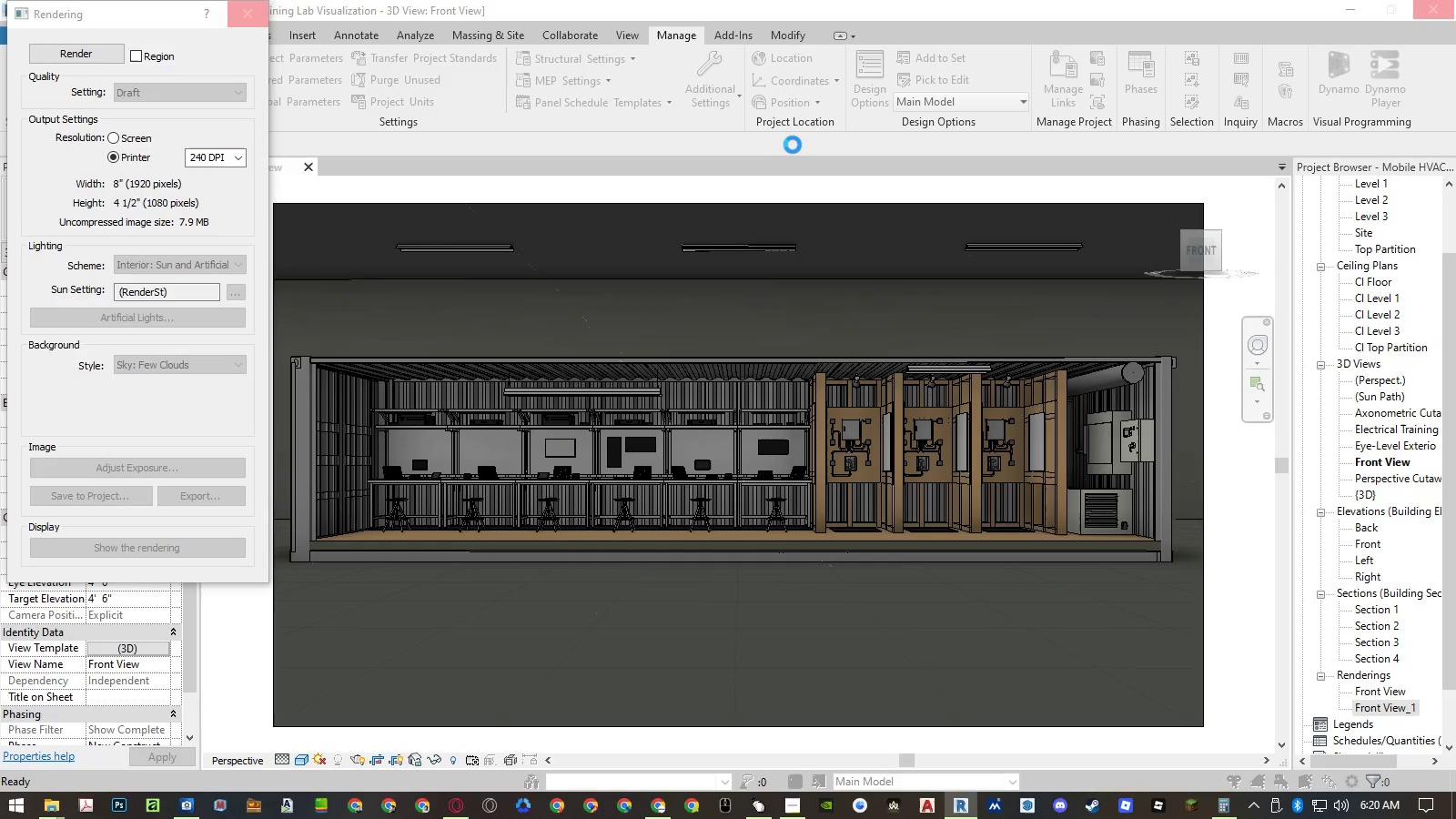 
wait(15.09)
 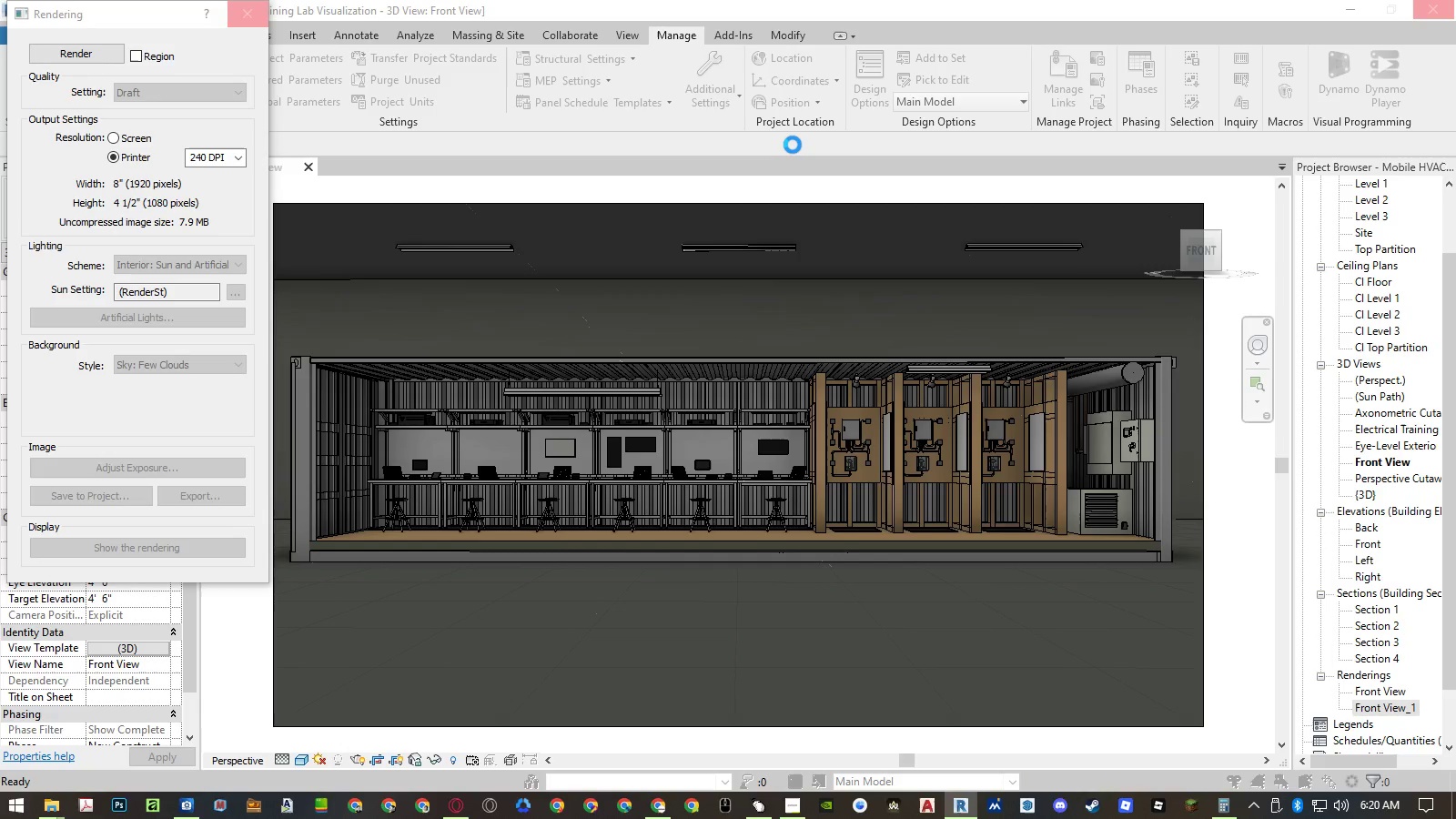 
left_click([248, 60])
 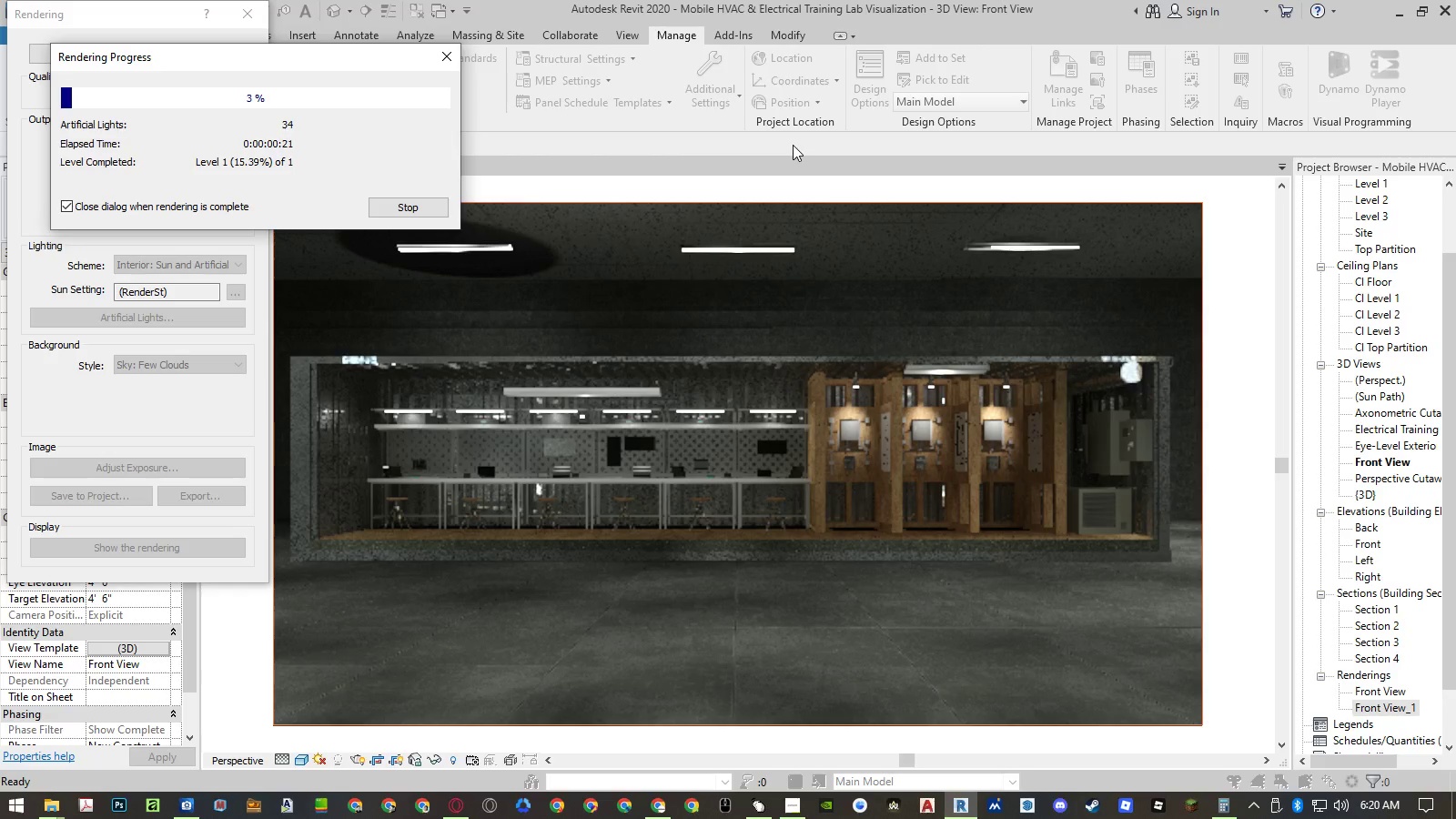 
wait(10.08)
 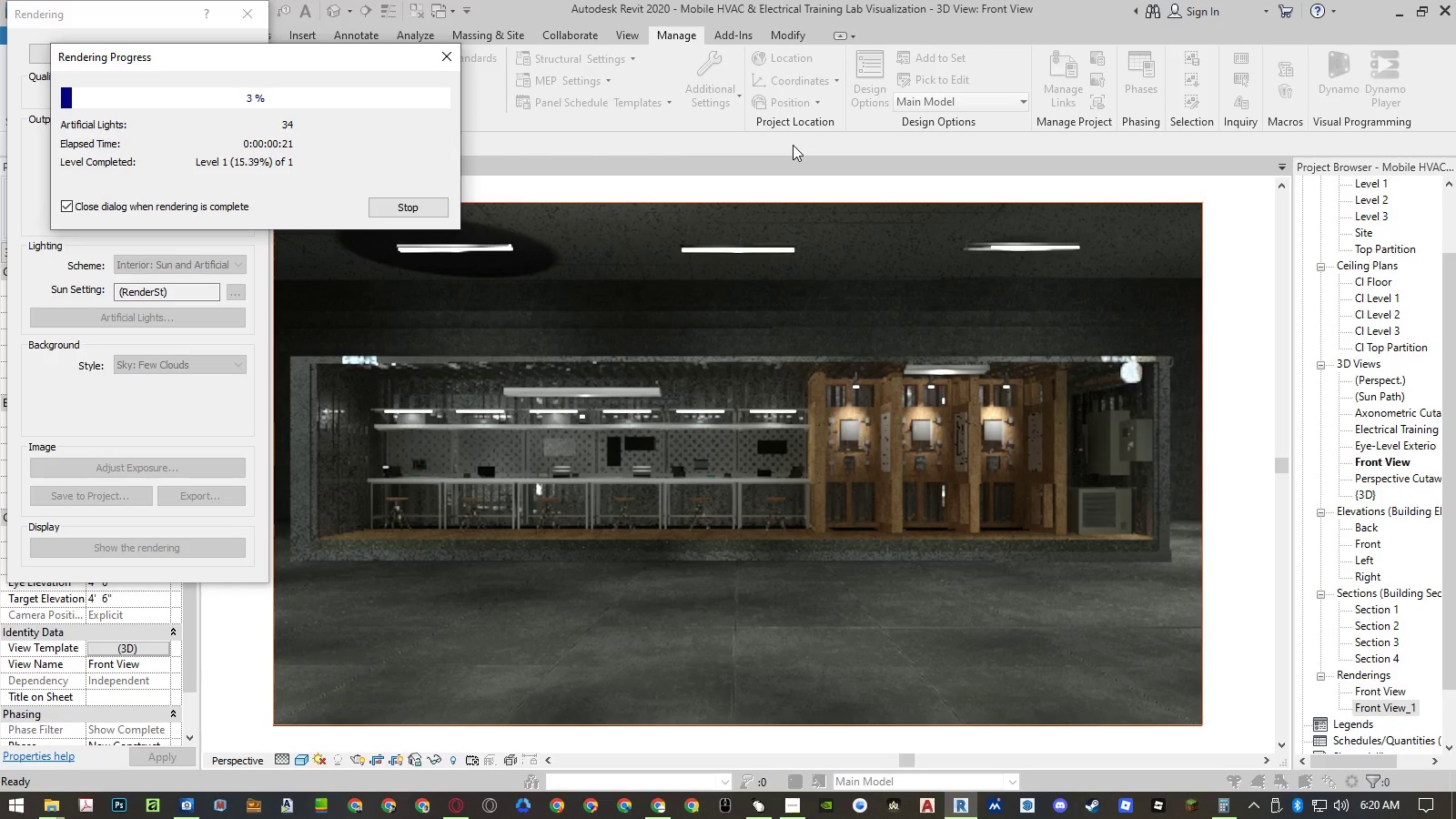 
left_click([248, 60])
 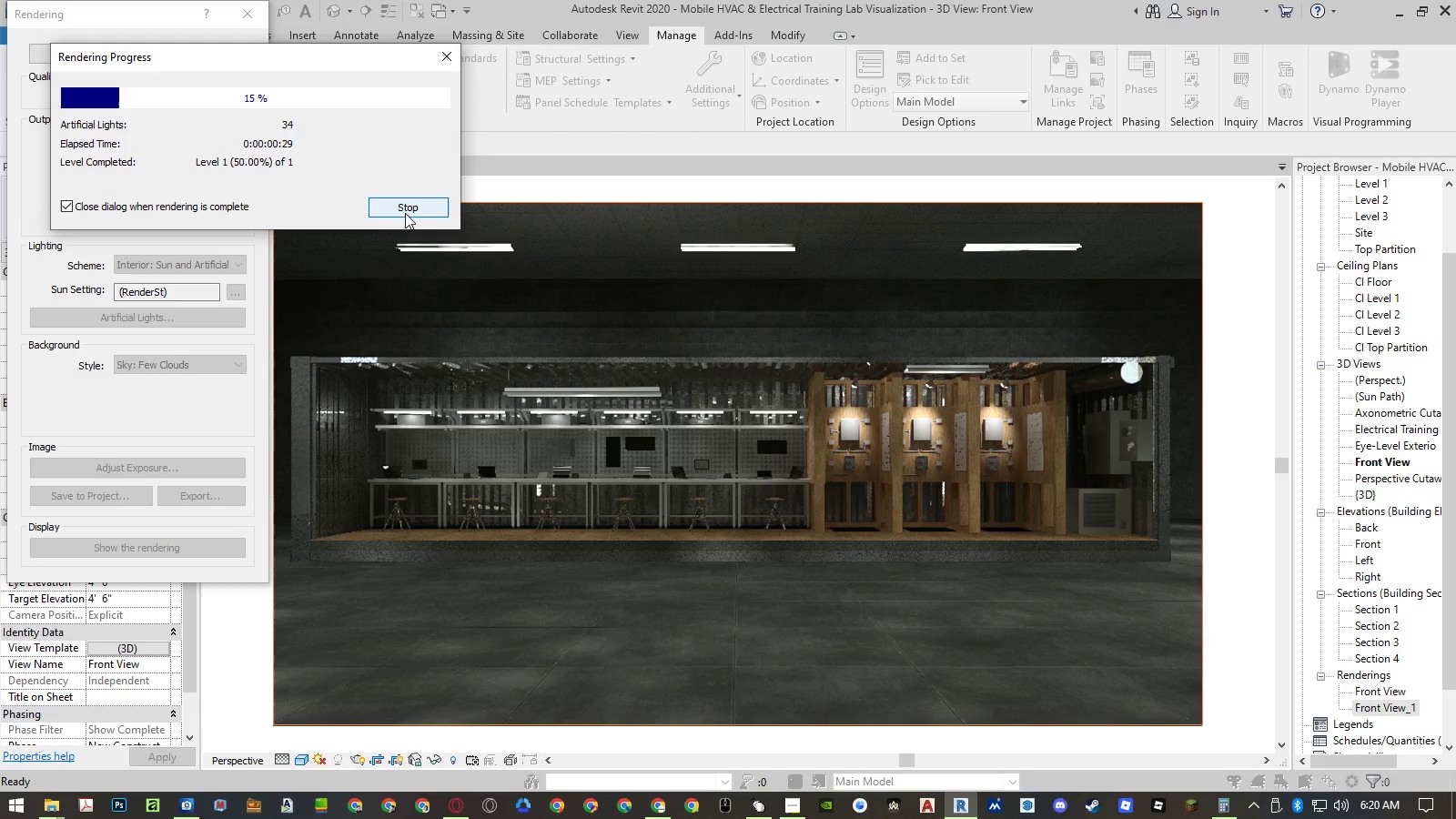 
left_click([406, 213])
 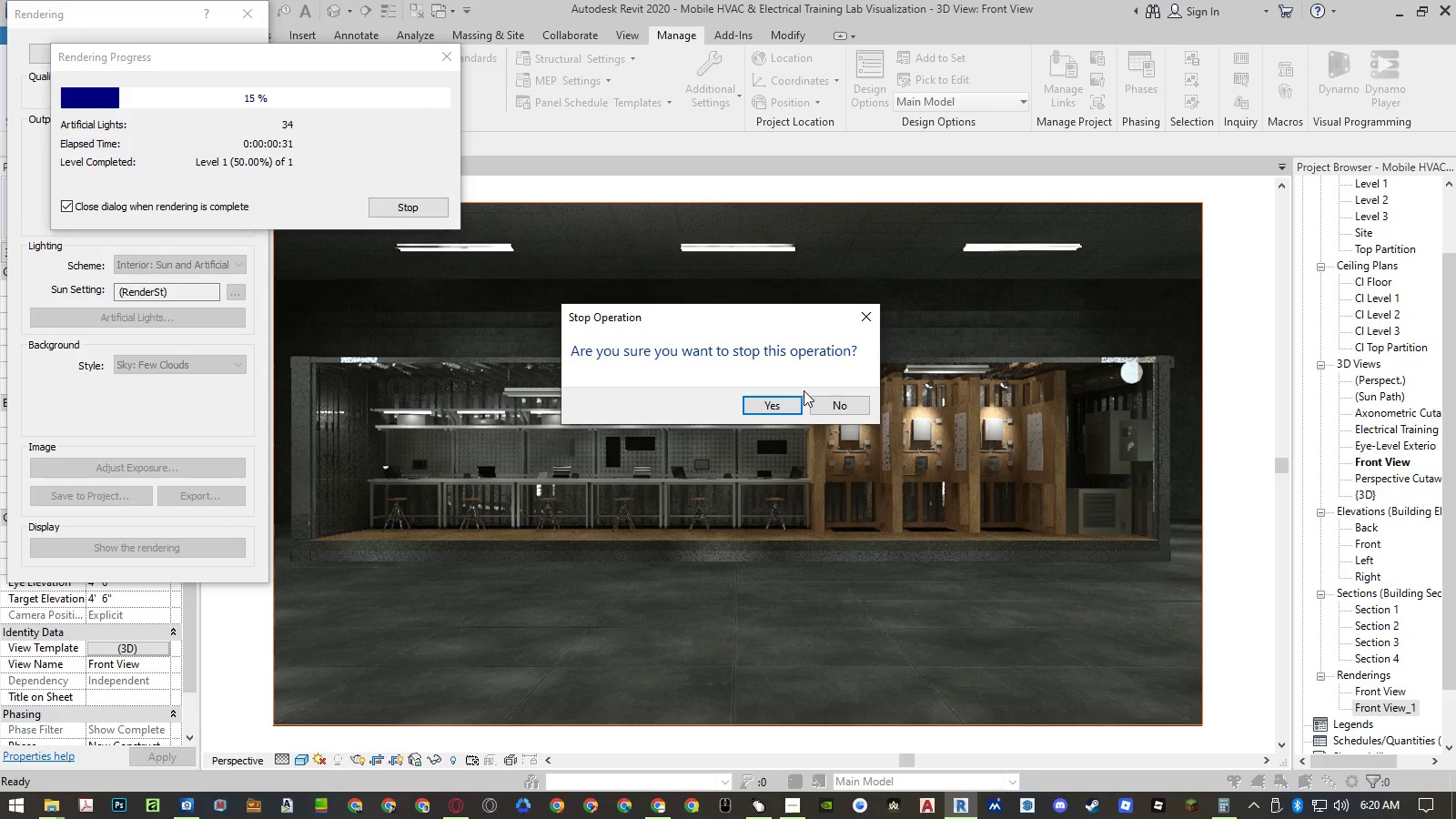 
left_click([845, 409])
 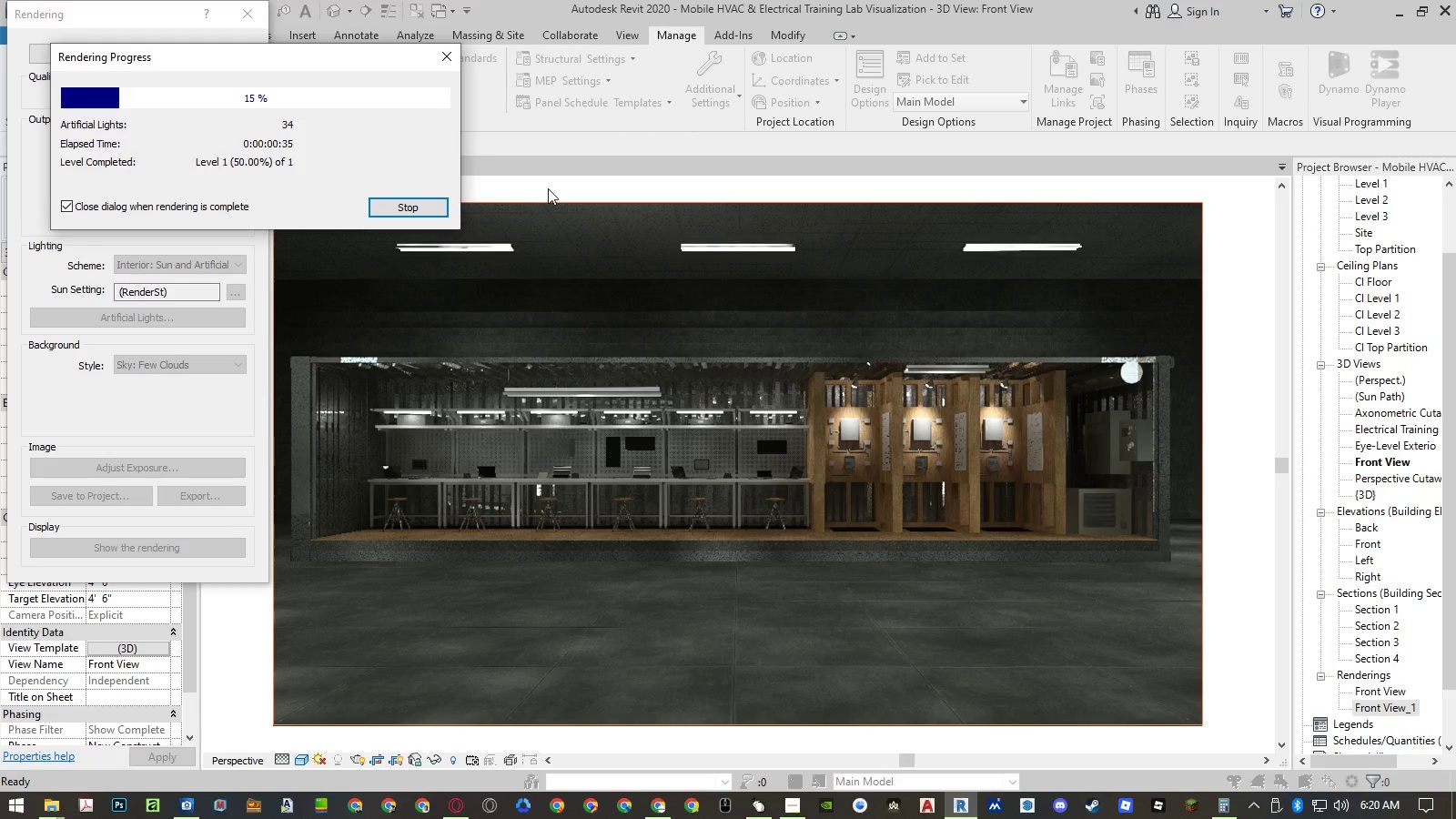 
left_click([249, 61])
 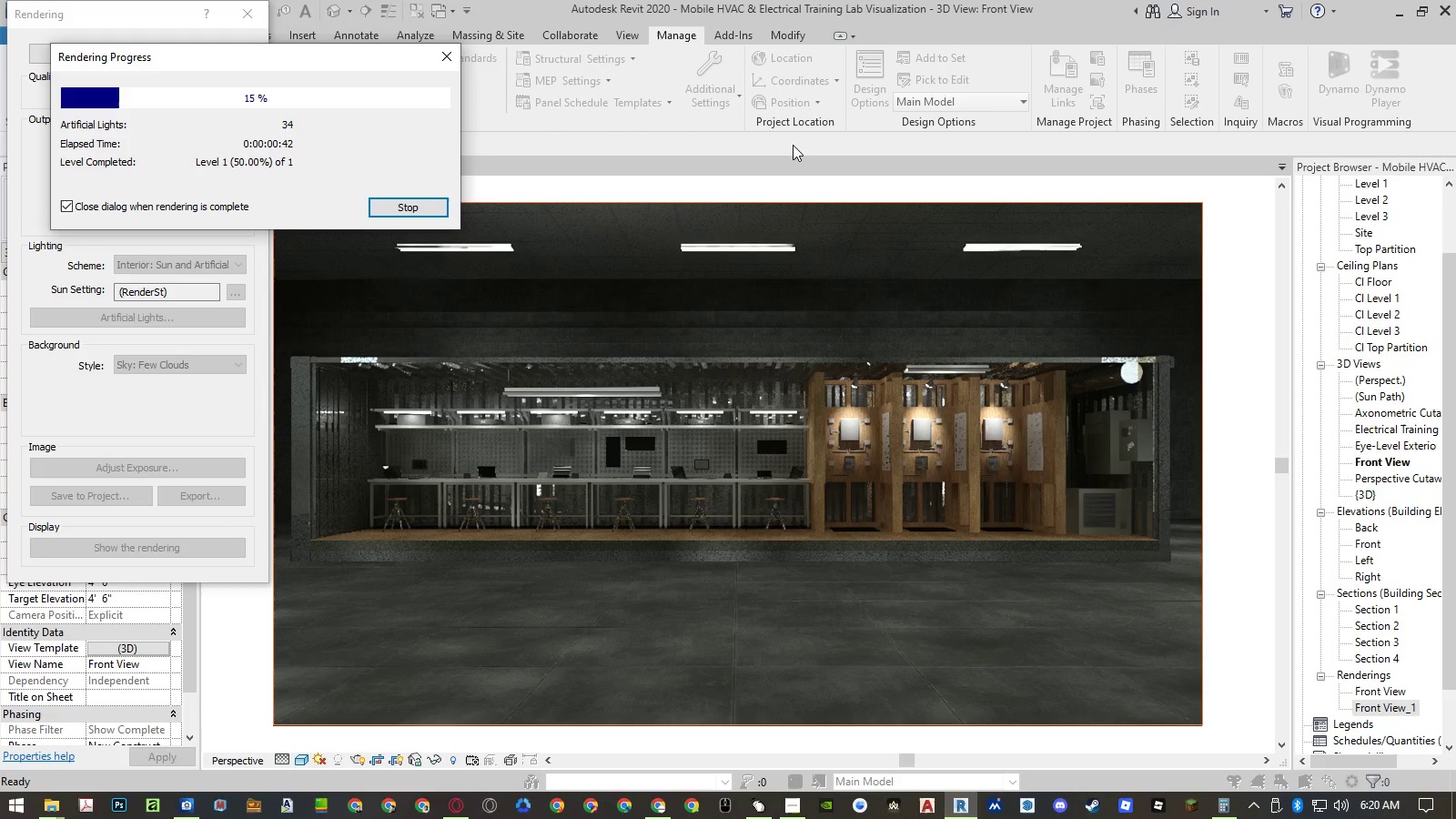 
wait(10.08)
 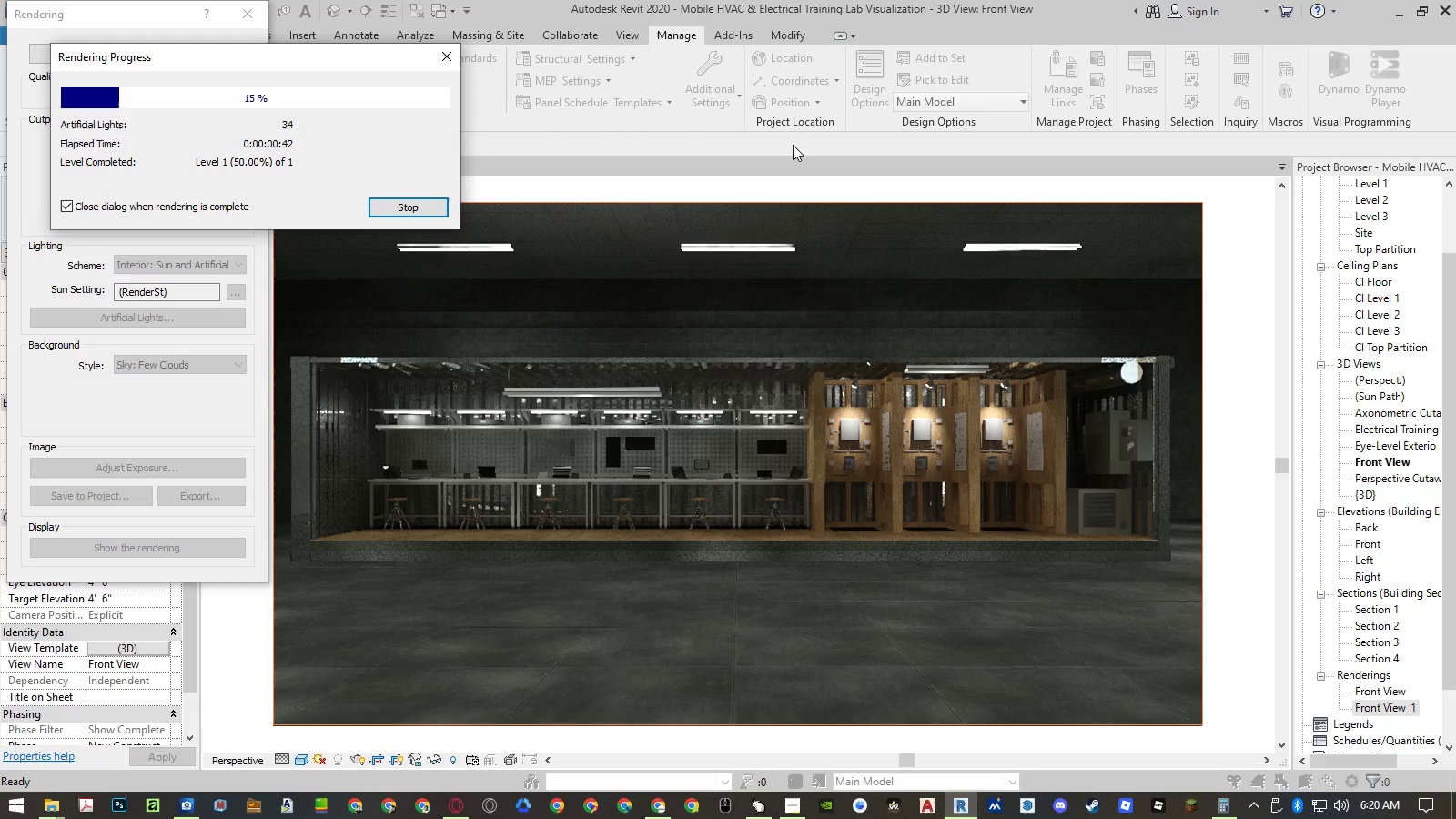 
left_click([248, 60])
 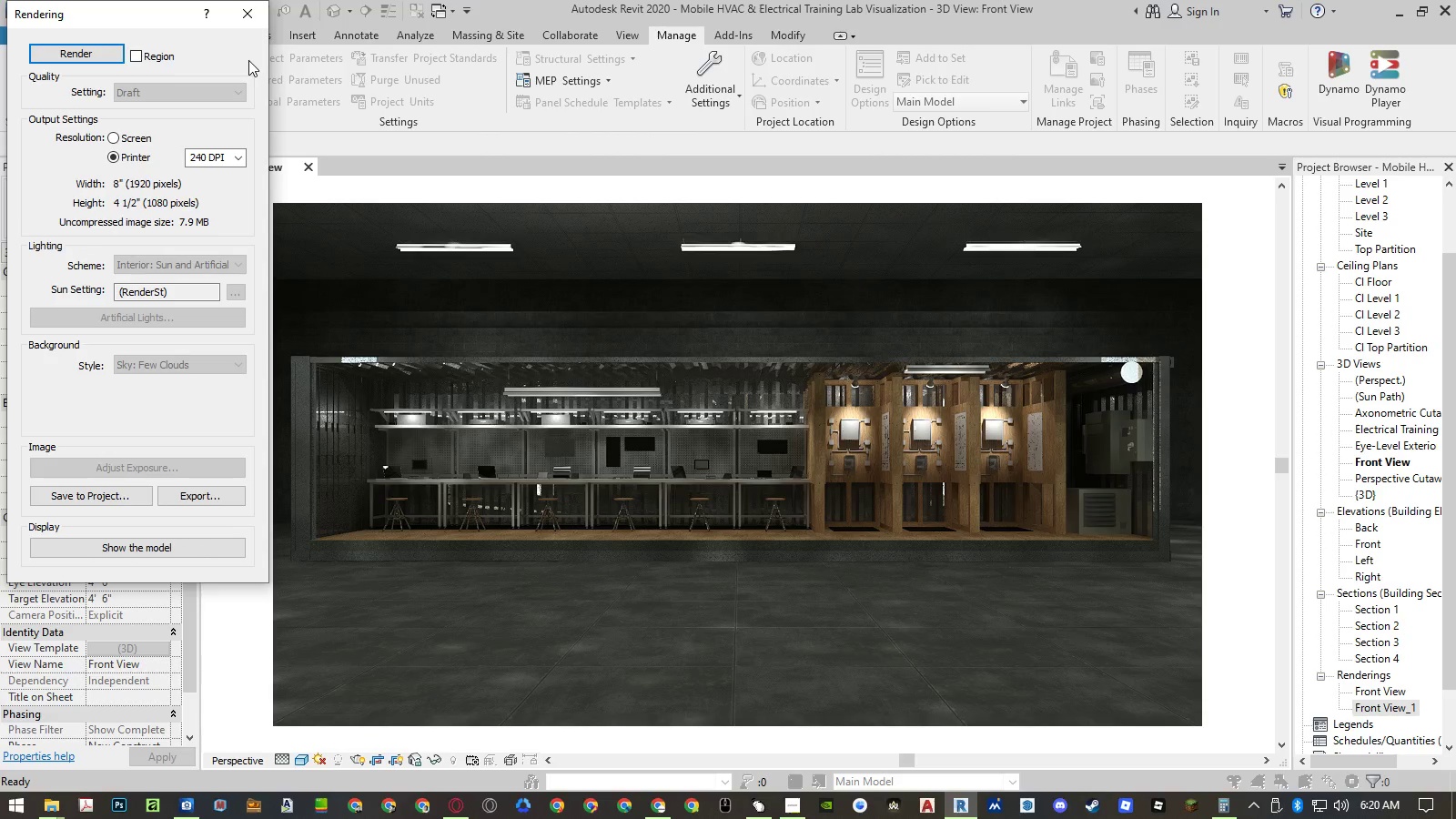 
key(Shift+F8)
 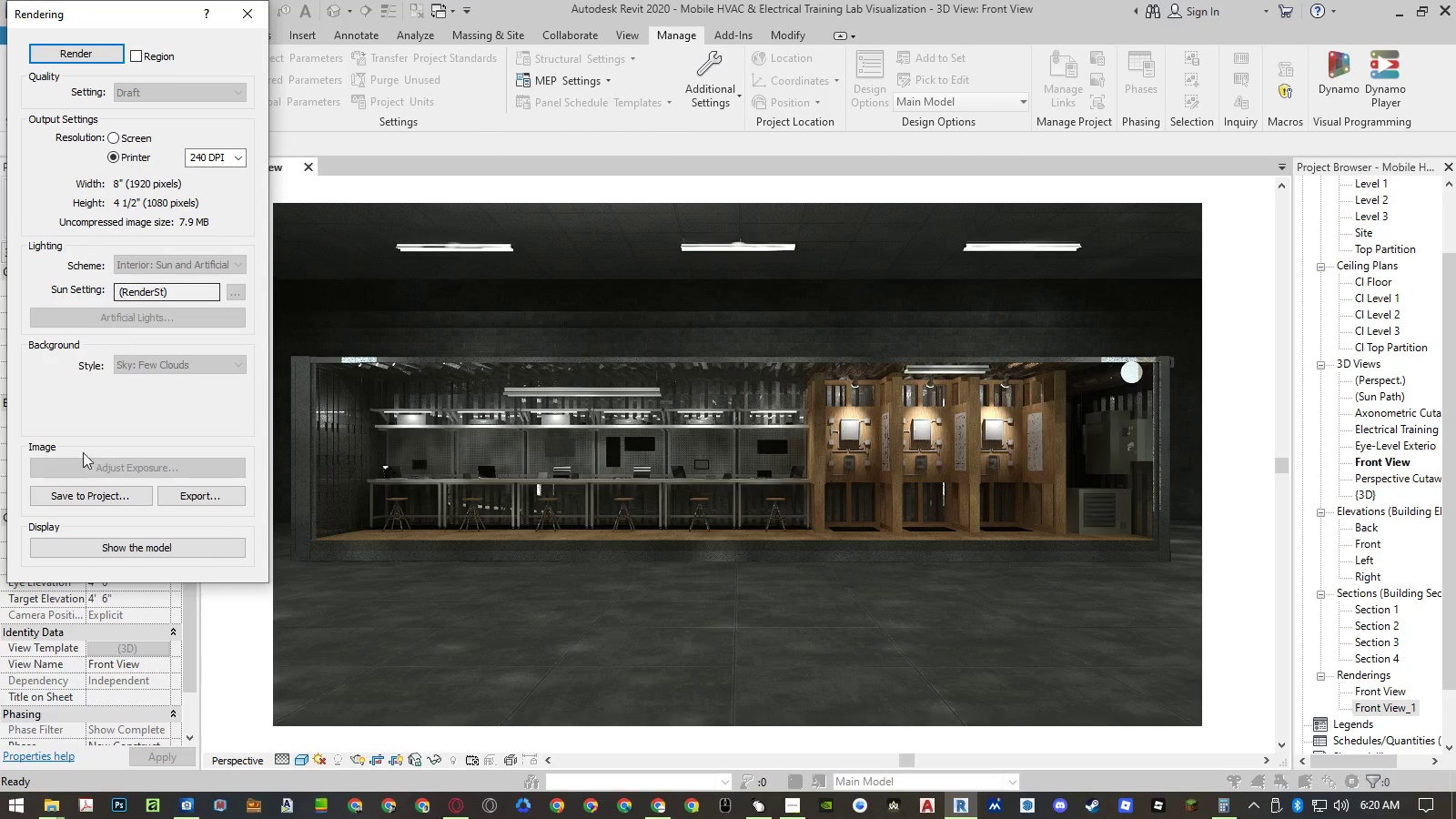 
left_click([88, 496])
 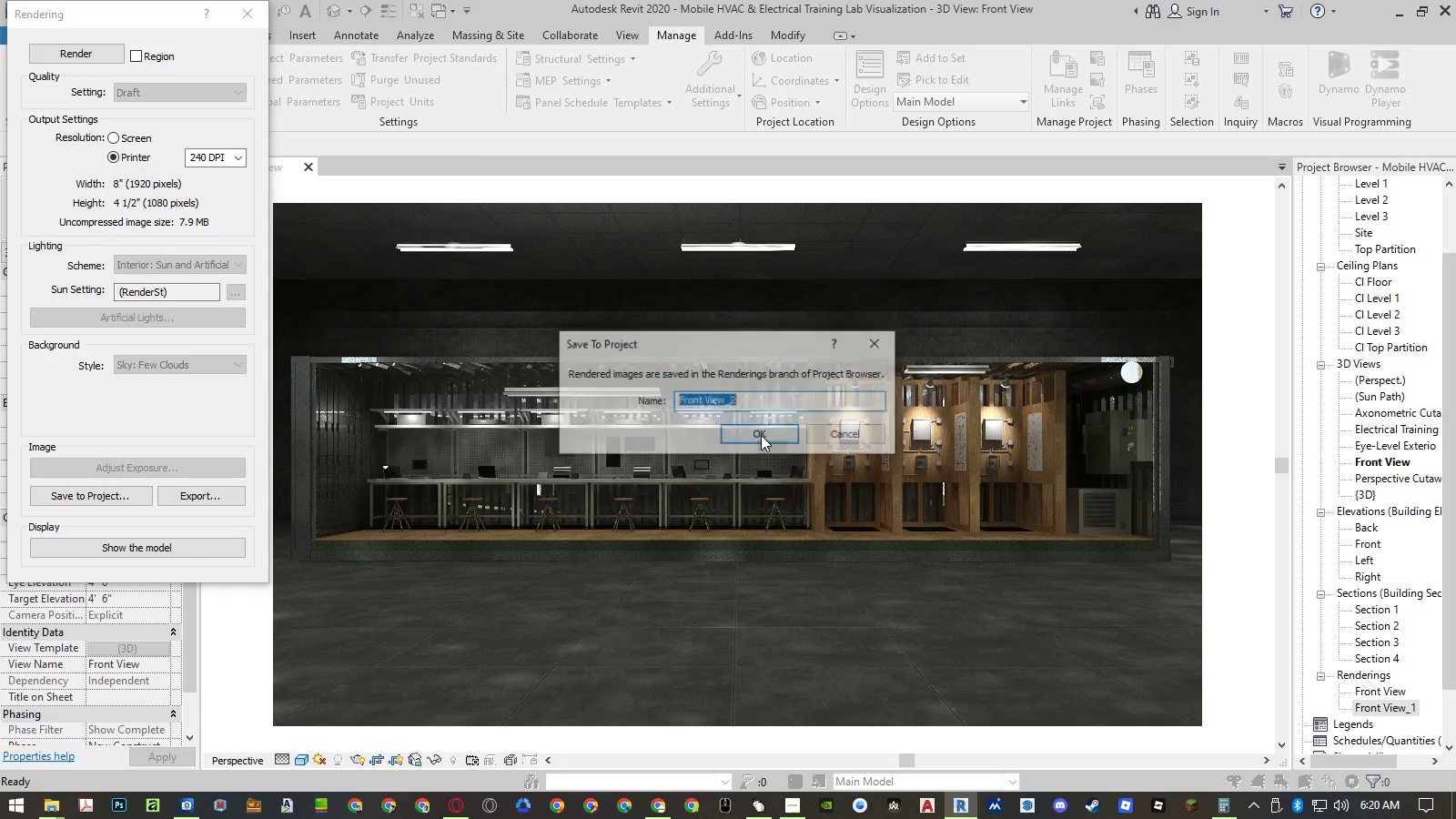 
left_click([761, 435])
 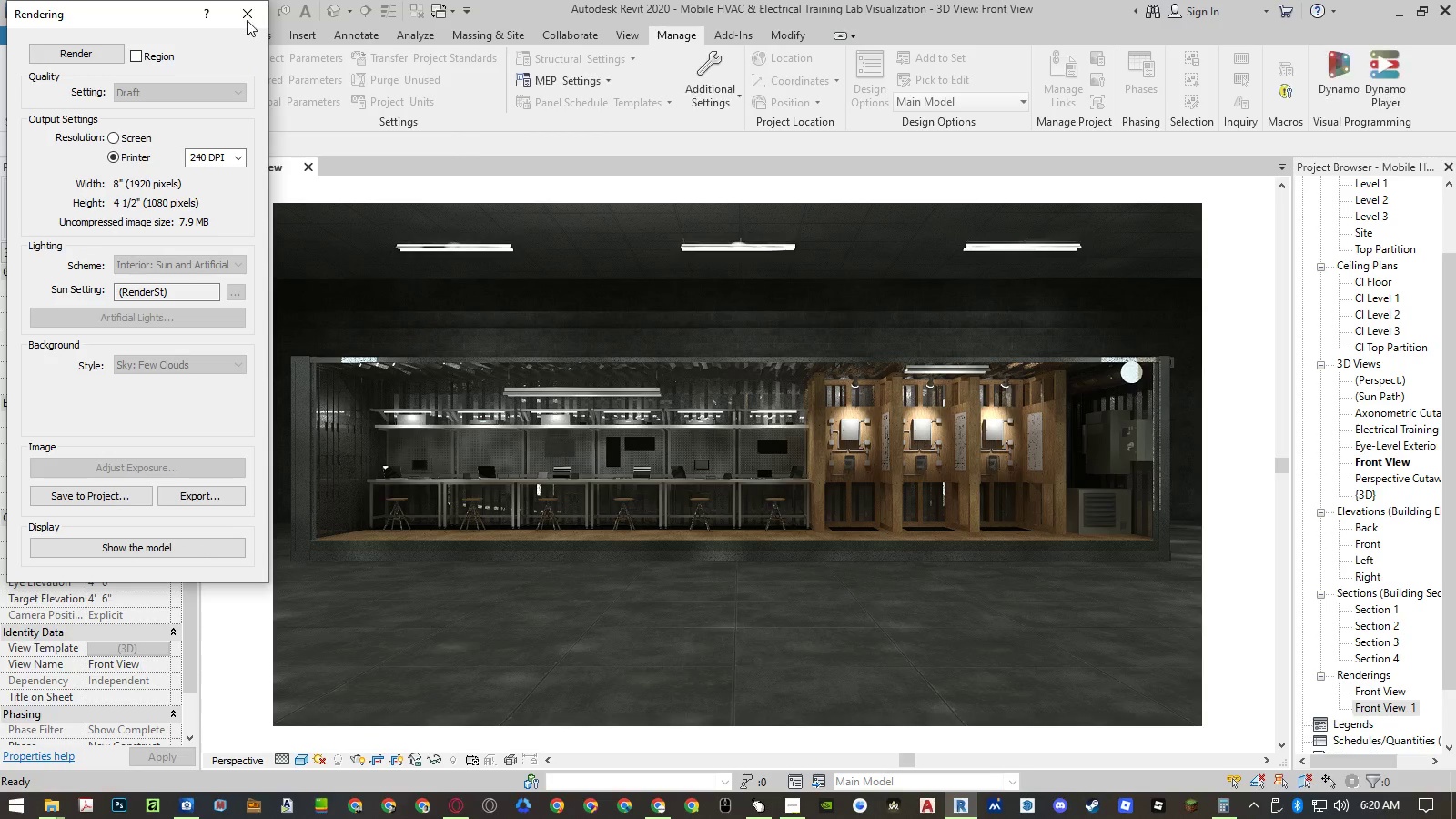 
left_click([247, 15])
 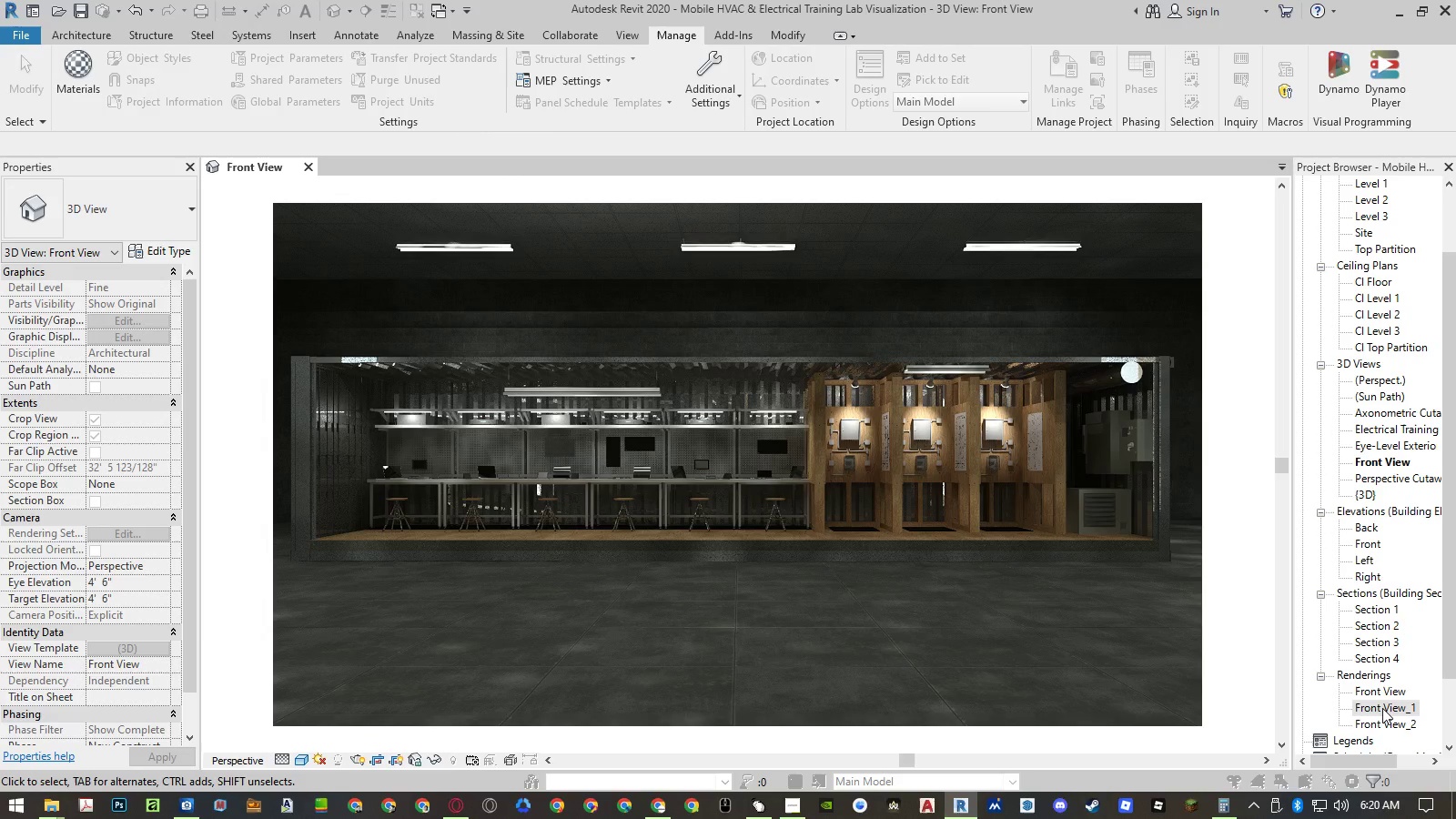 
left_click([1382, 708])
 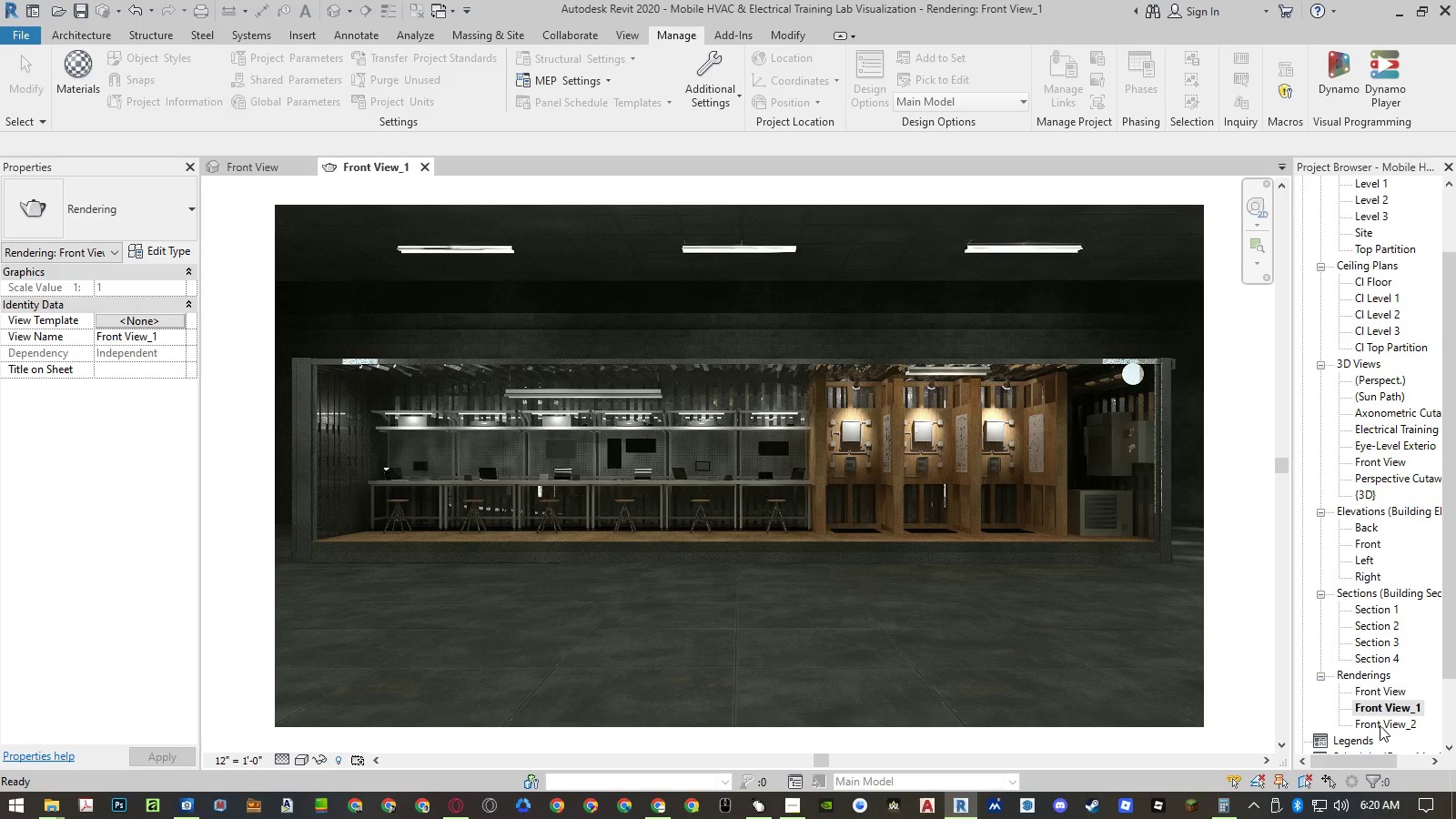 
double_click([1380, 725])
 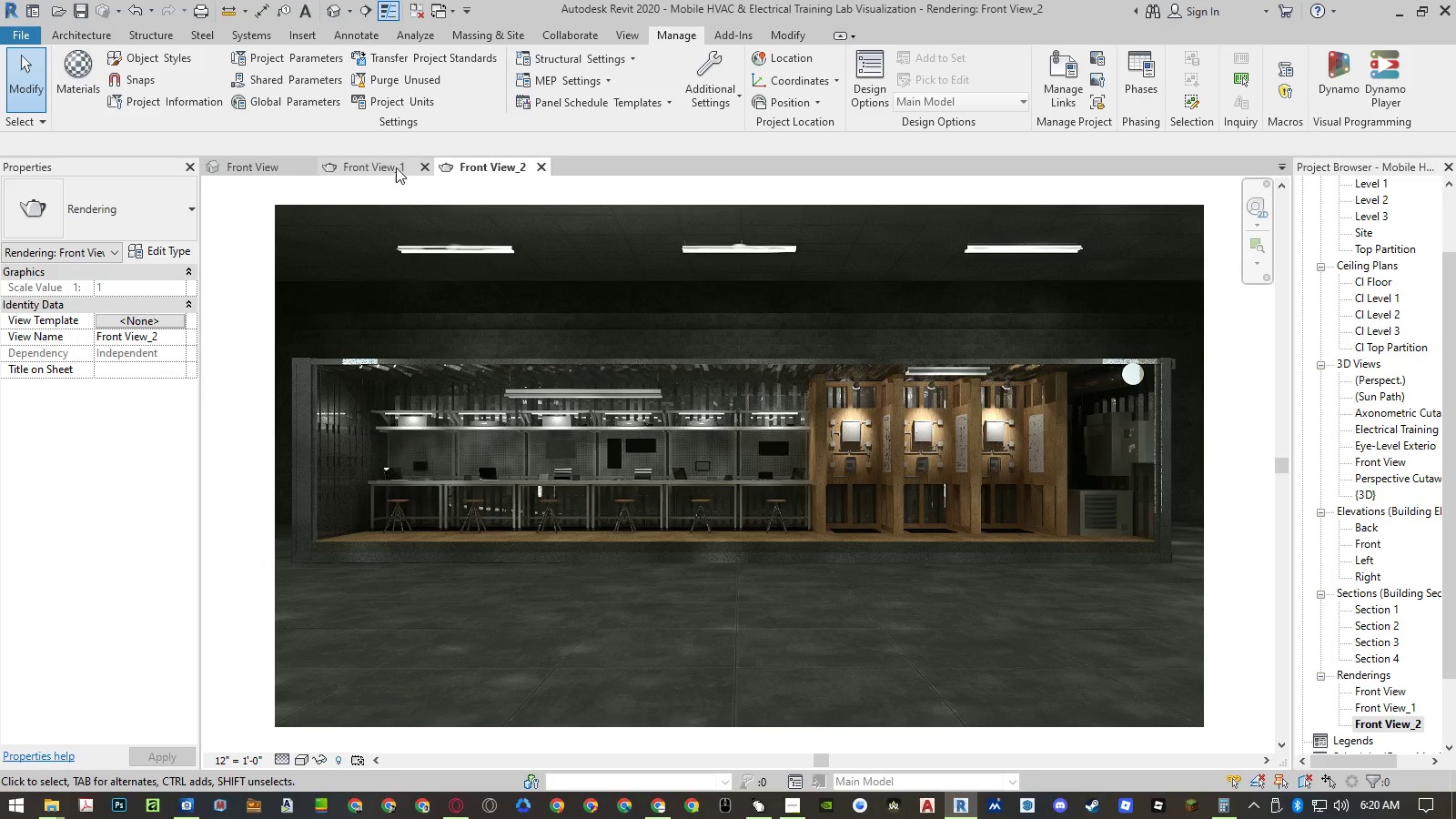 
left_click([378, 164])
 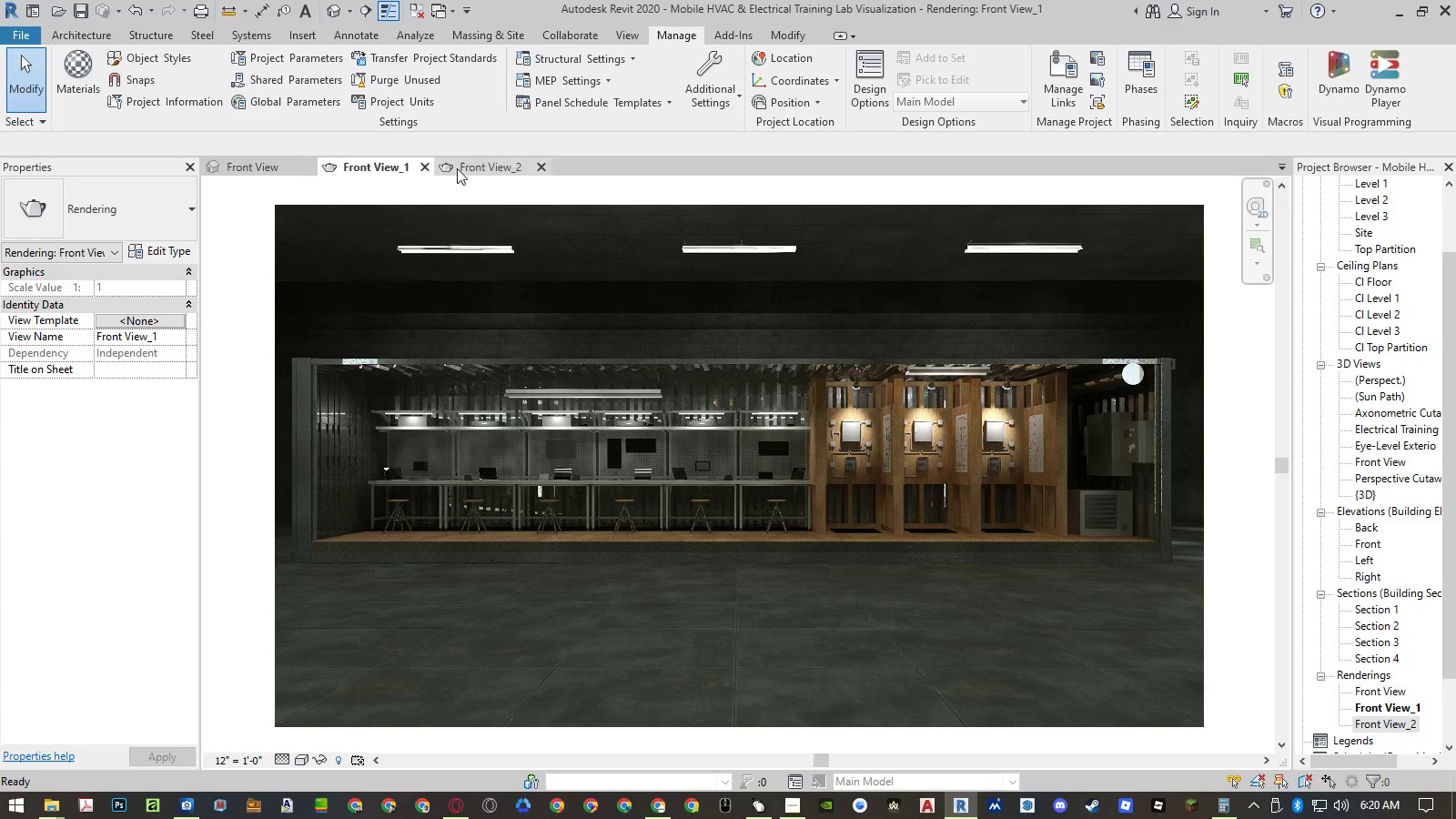 
left_click([461, 168])
 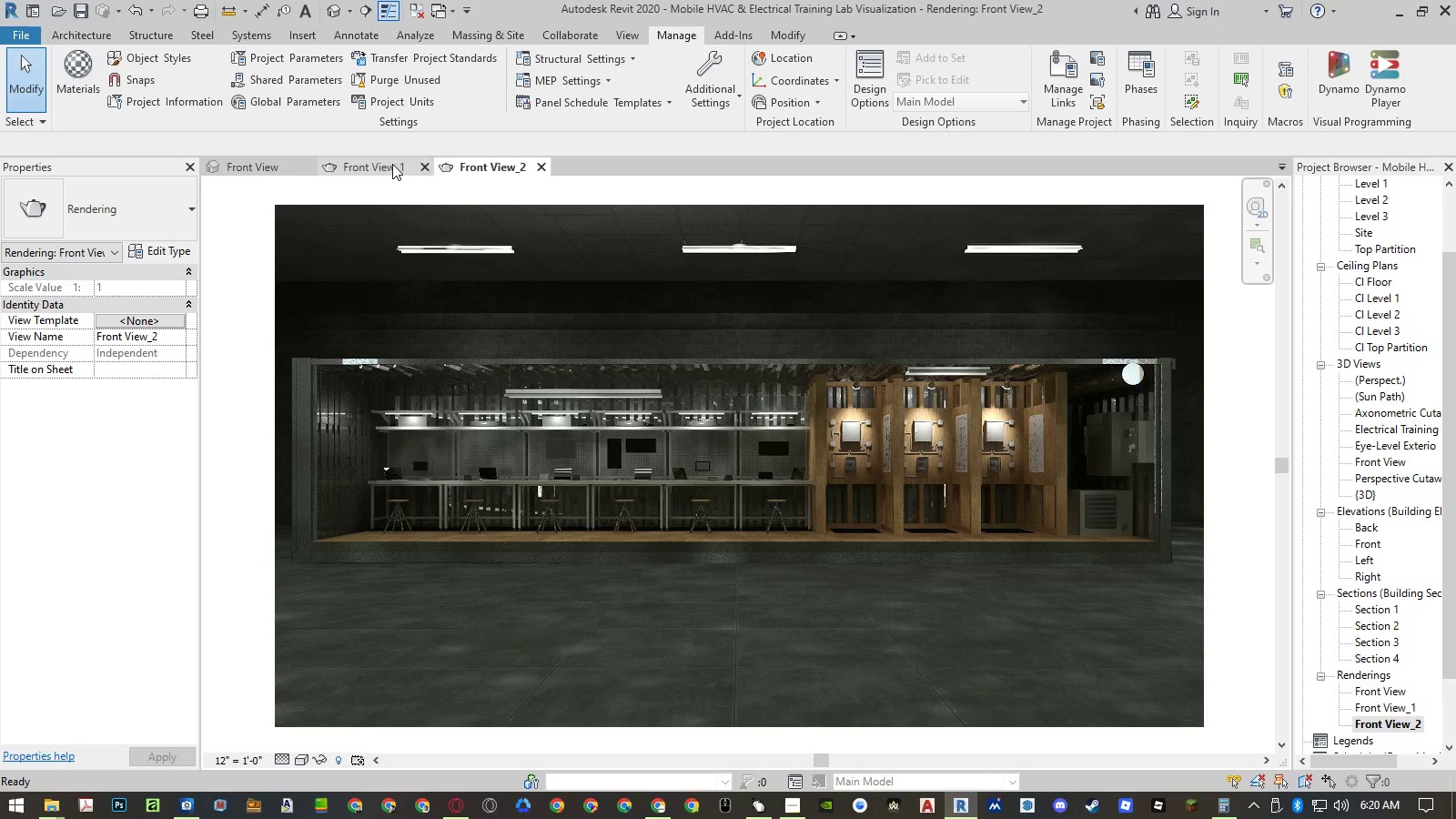 
left_click([380, 164])
 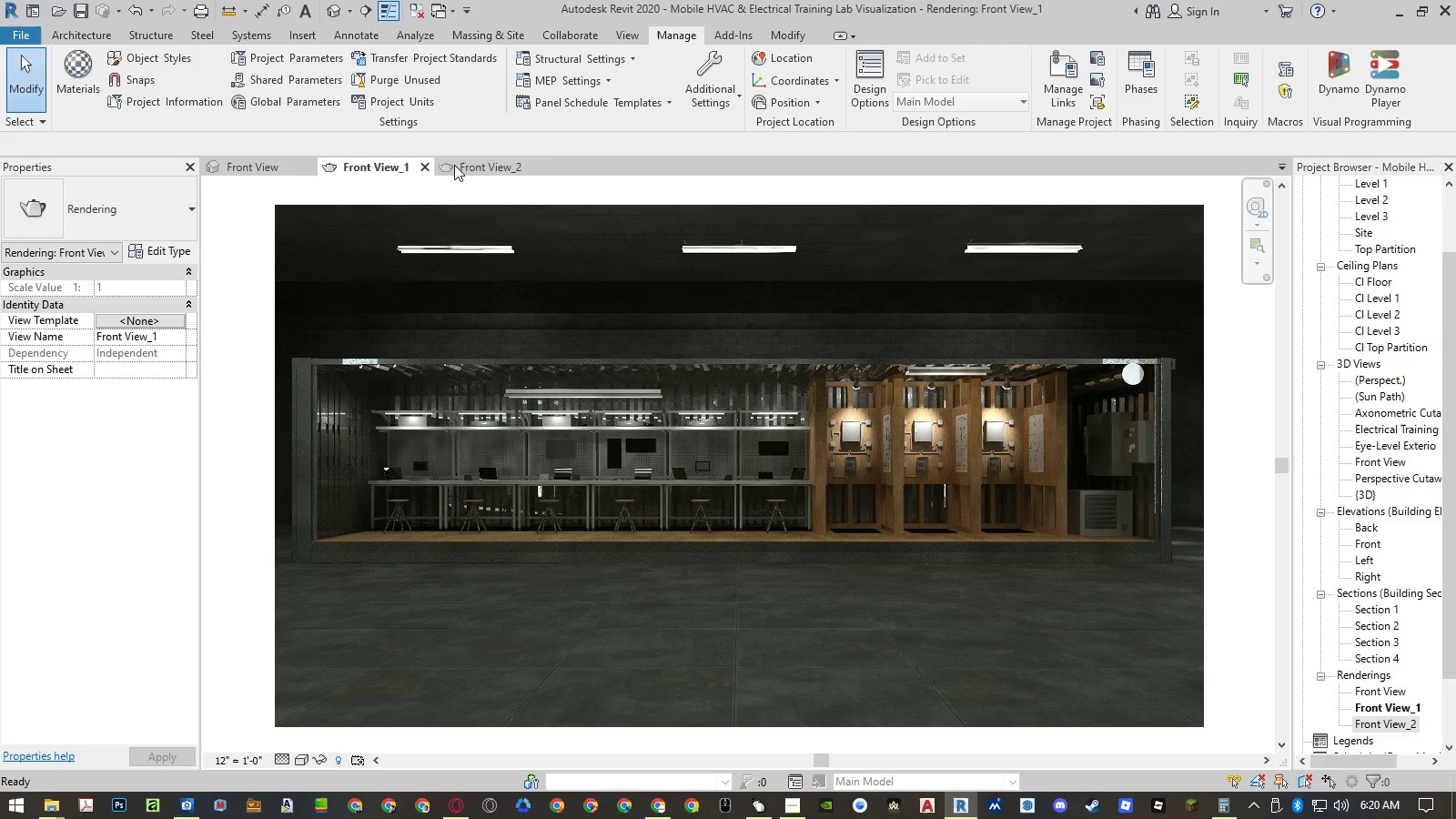 
left_click([470, 165])
 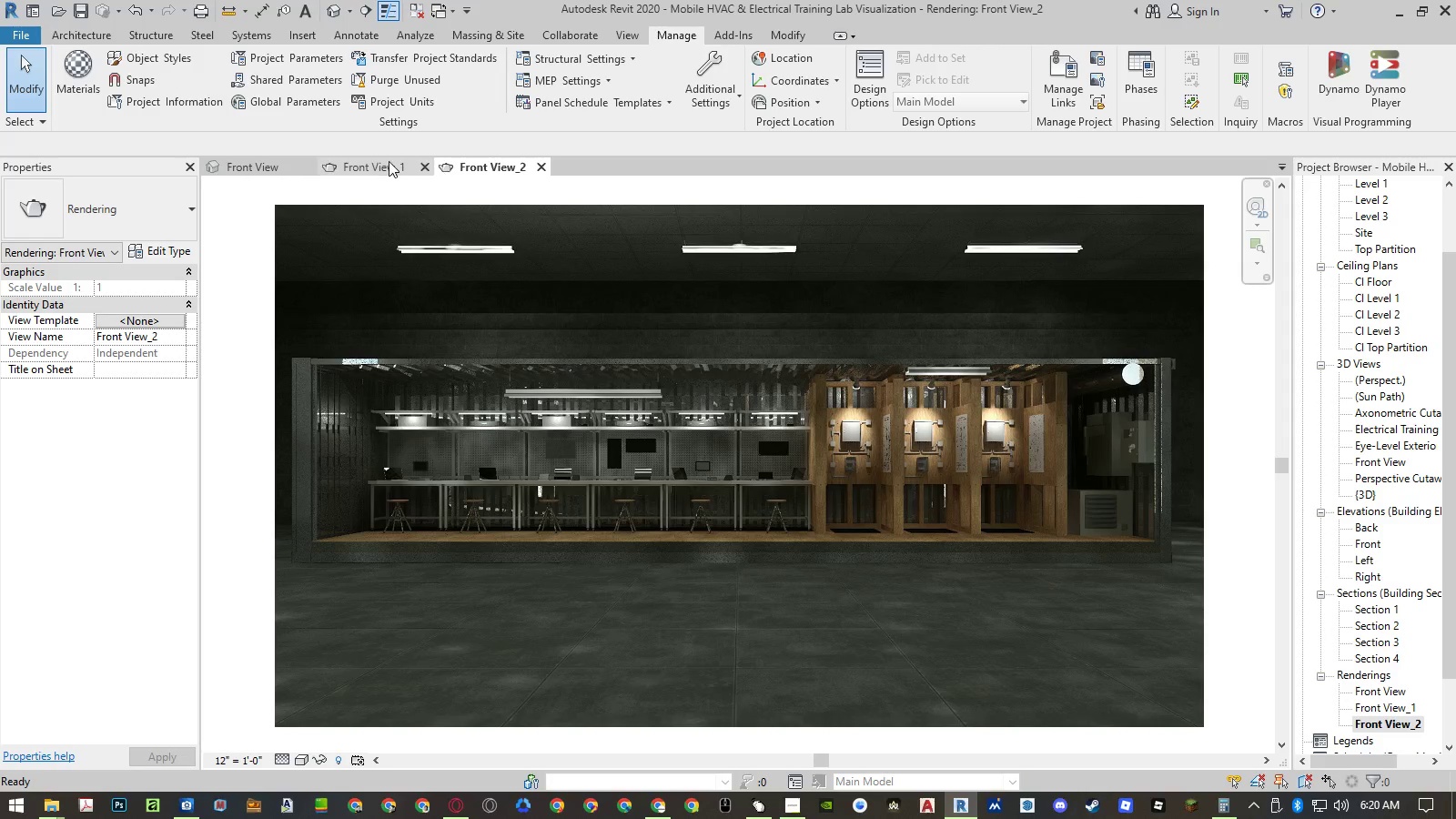 
left_click([383, 161])
 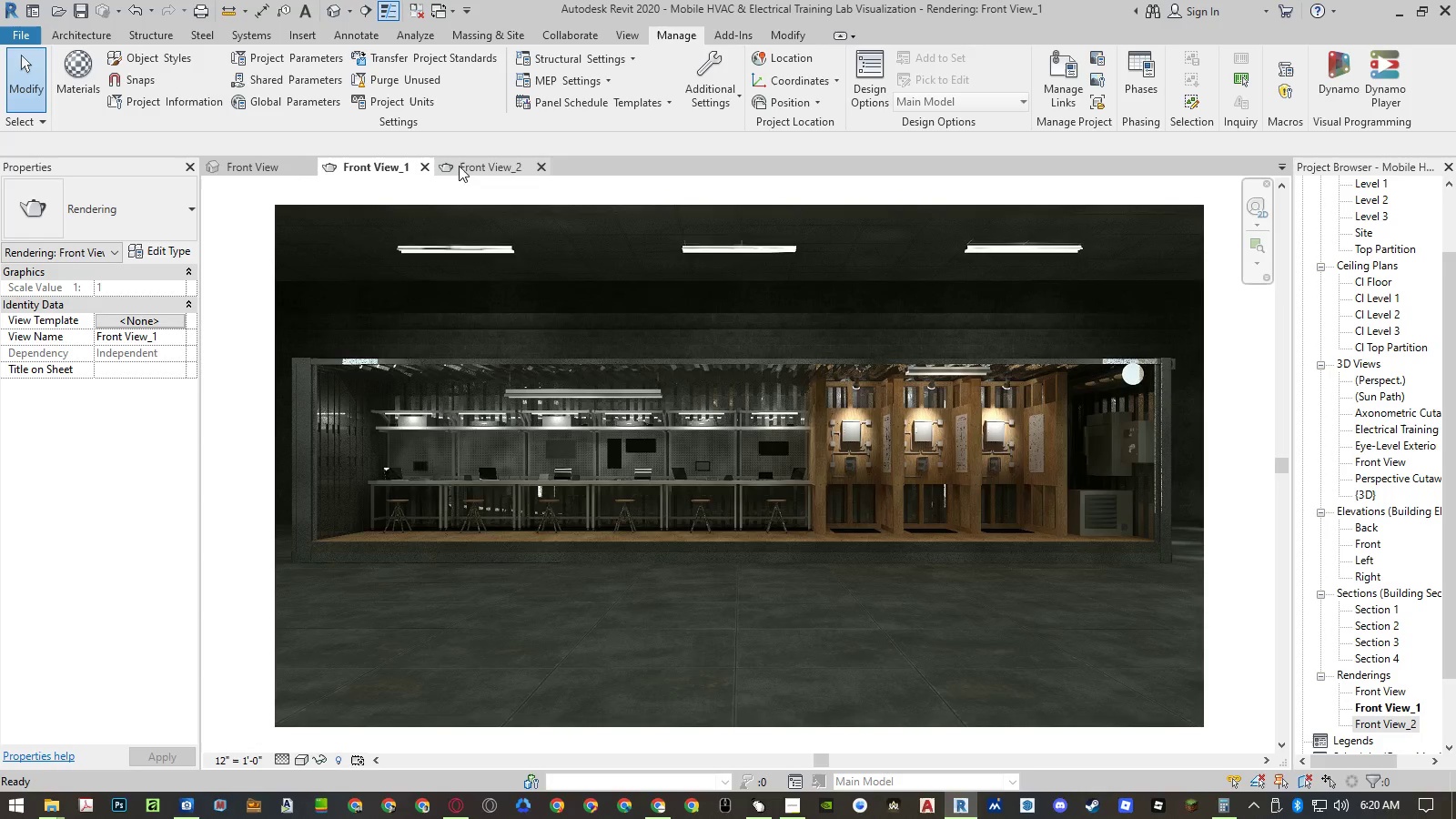 
left_click([461, 166])
 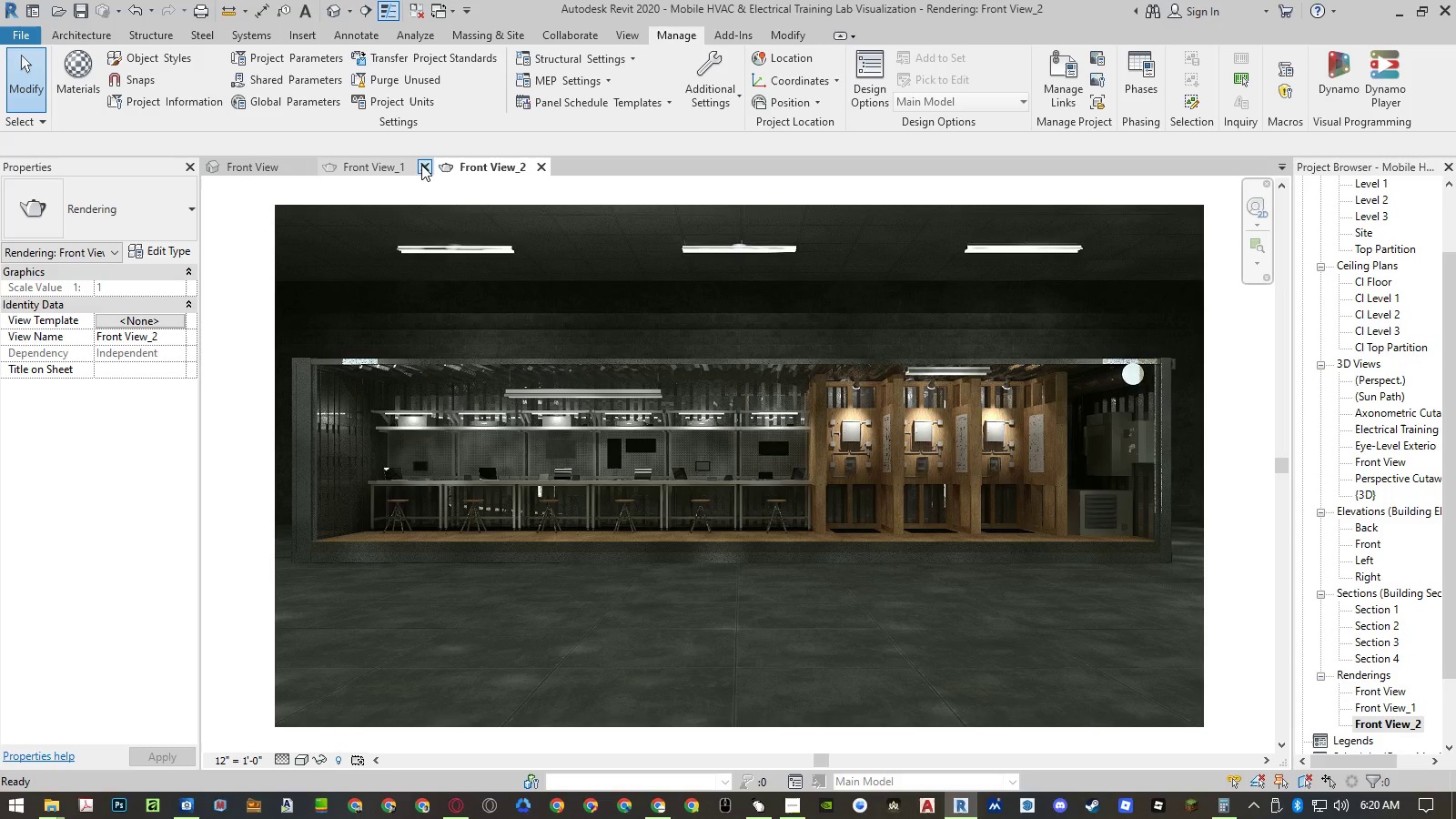 
left_click([421, 165])
 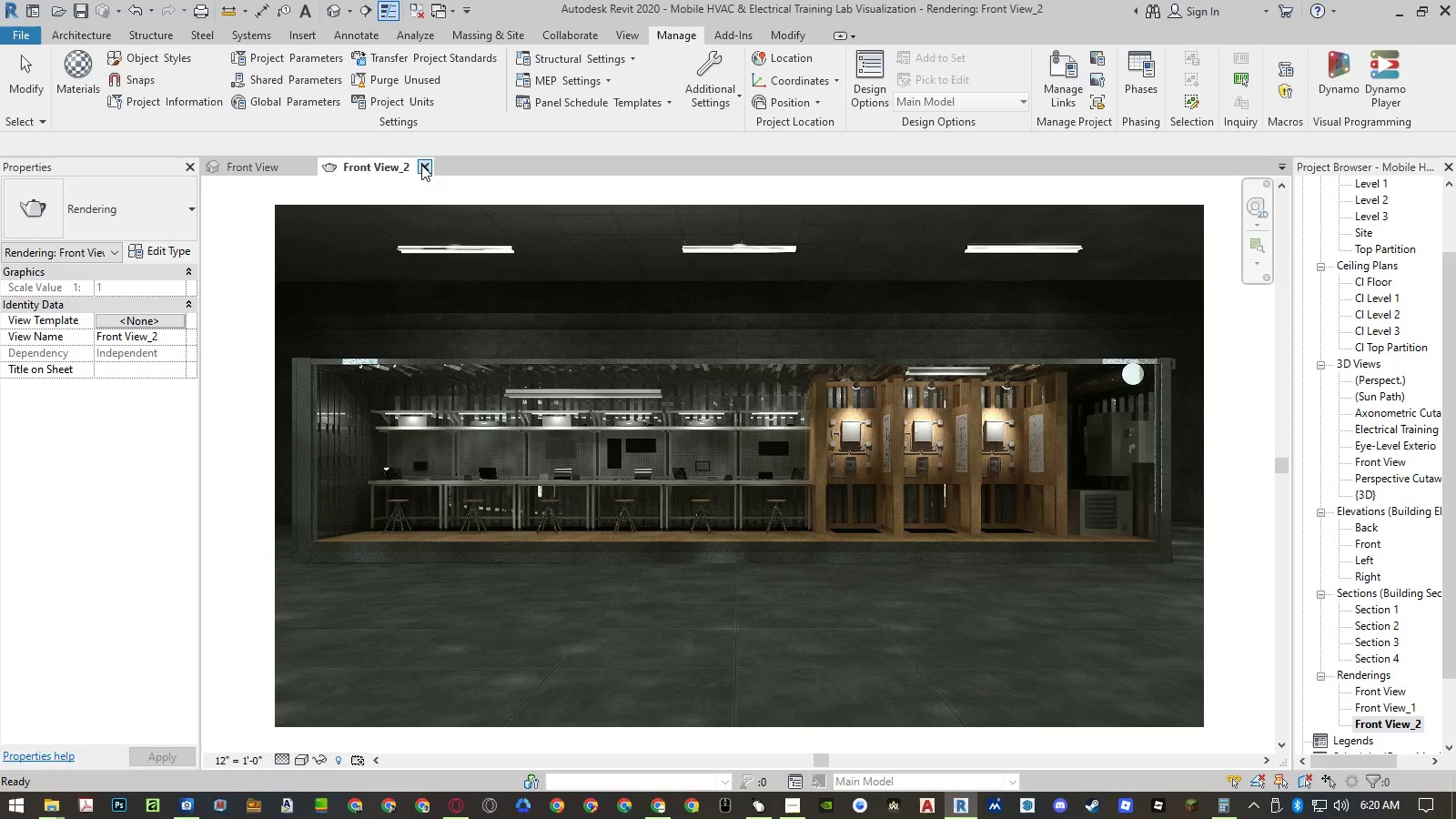 
left_click([421, 165])
 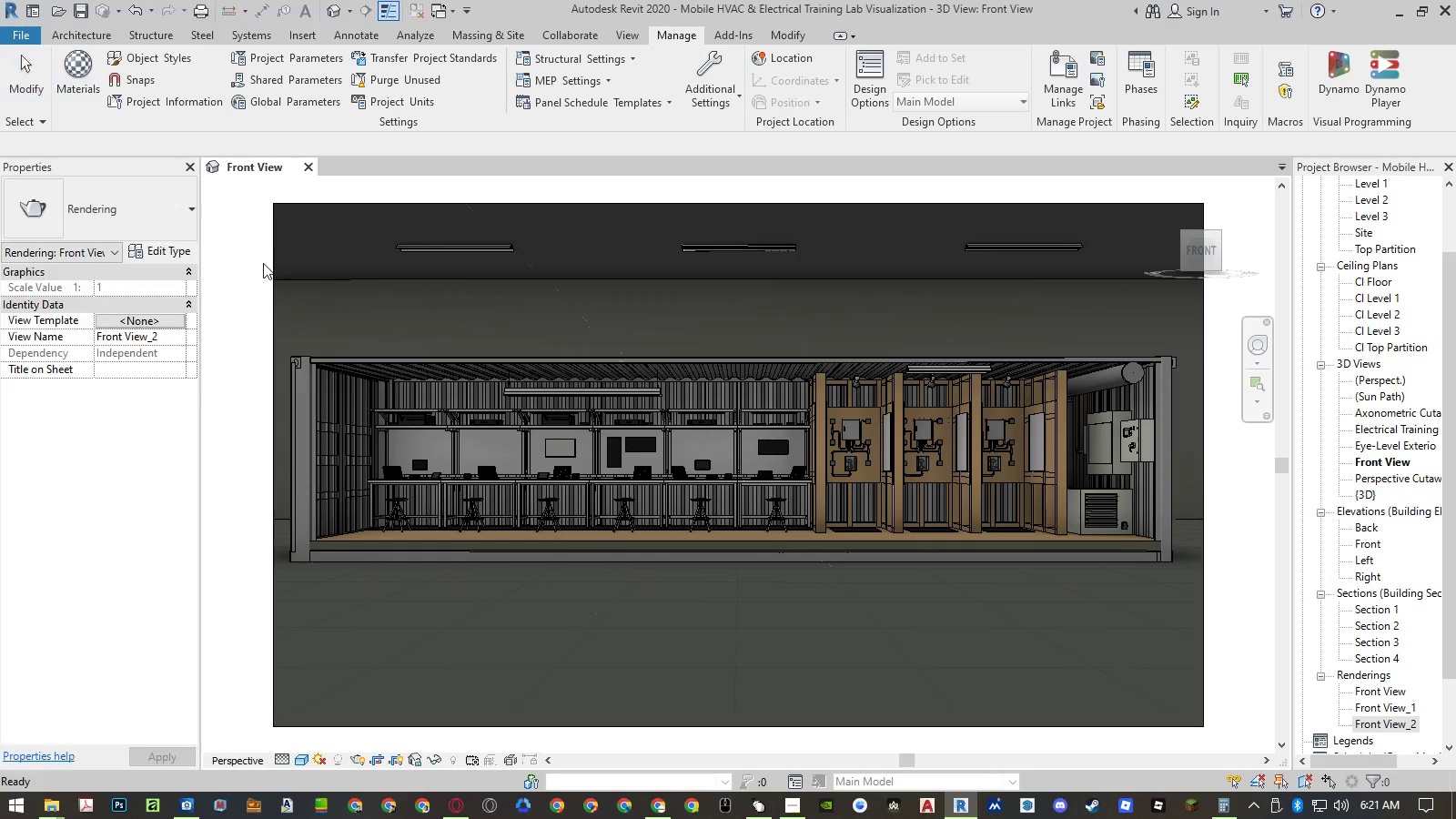 
left_click([243, 268])
 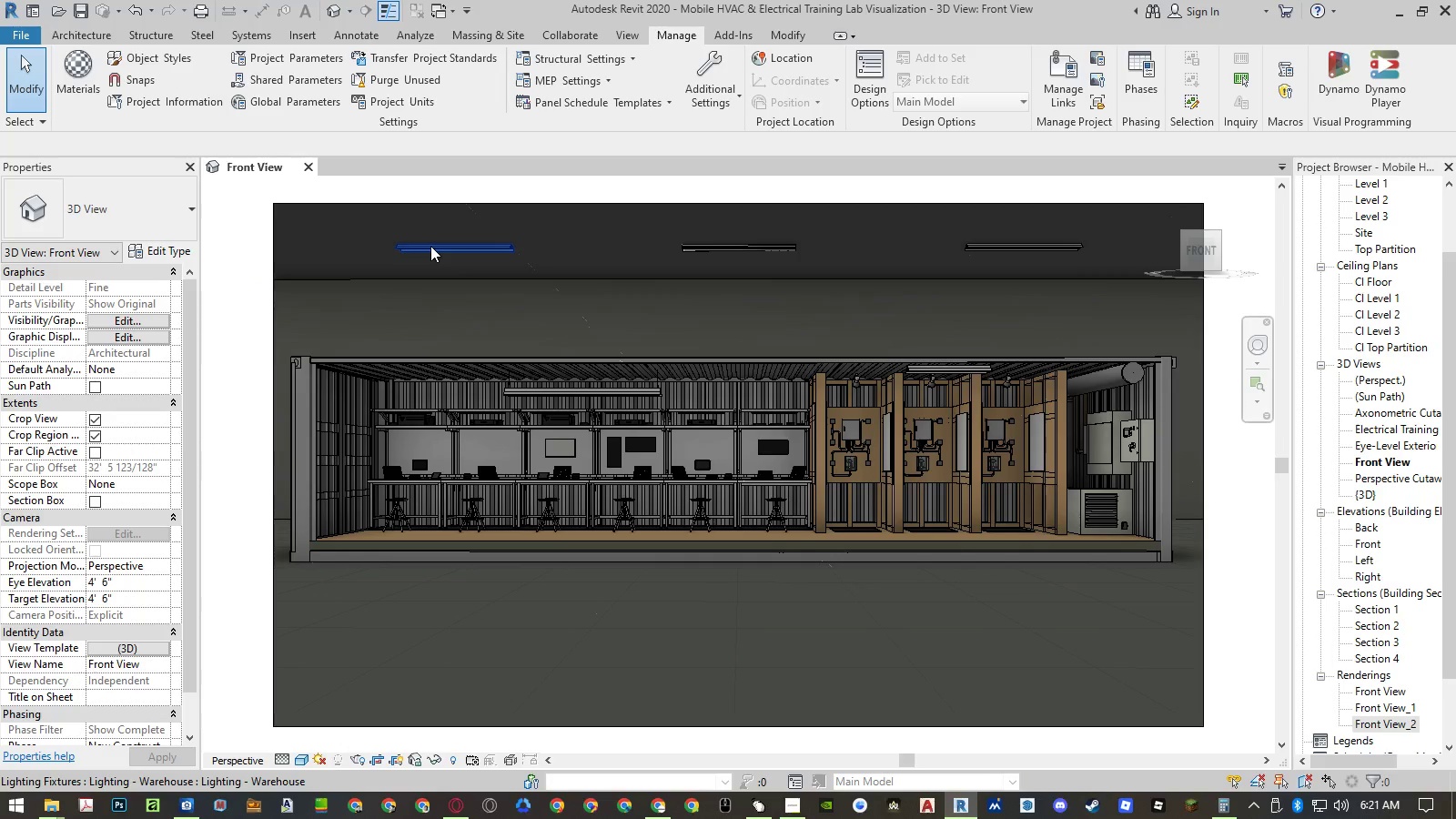 
left_click([430, 246])
 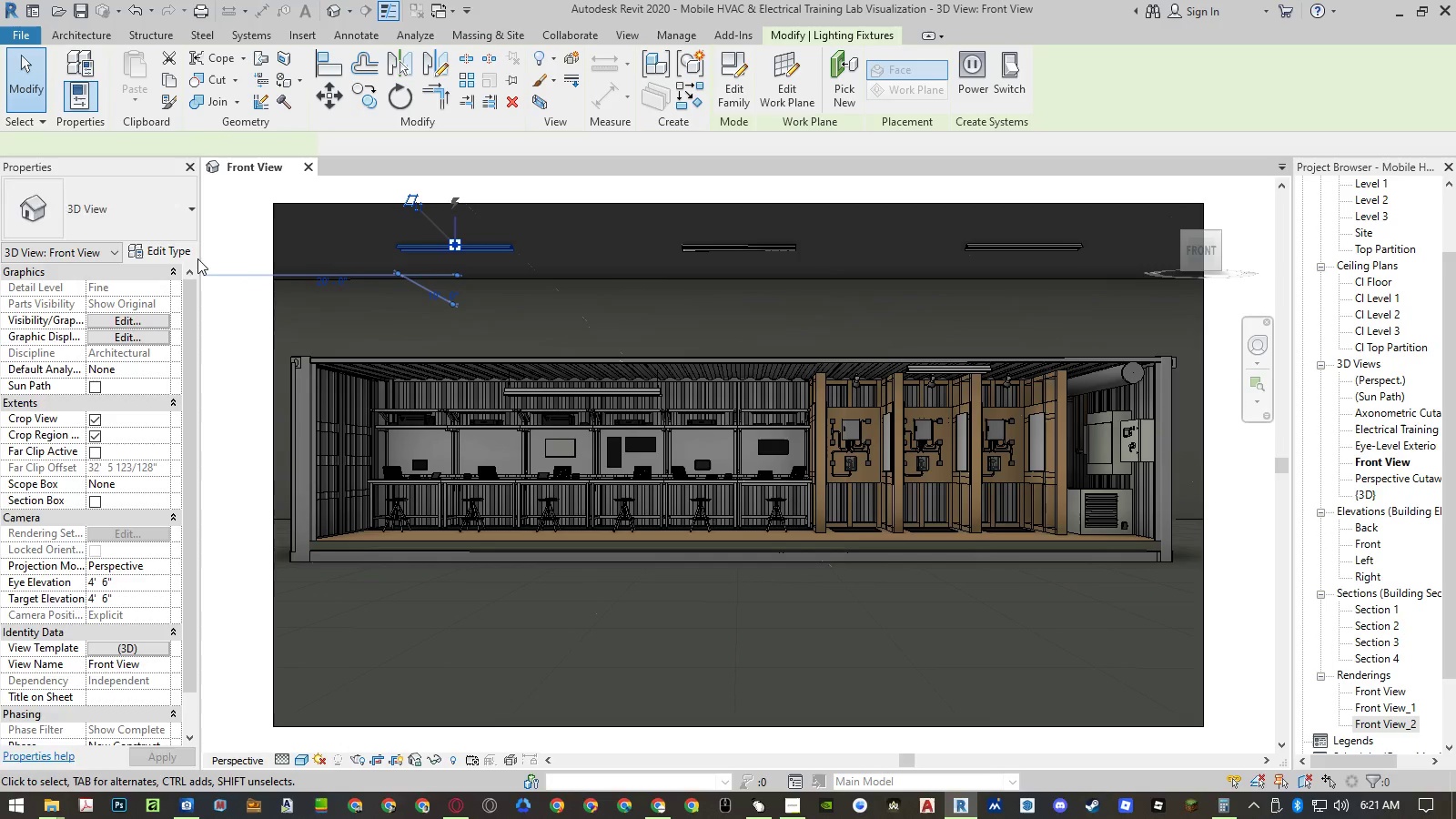 
left_click([174, 248])
 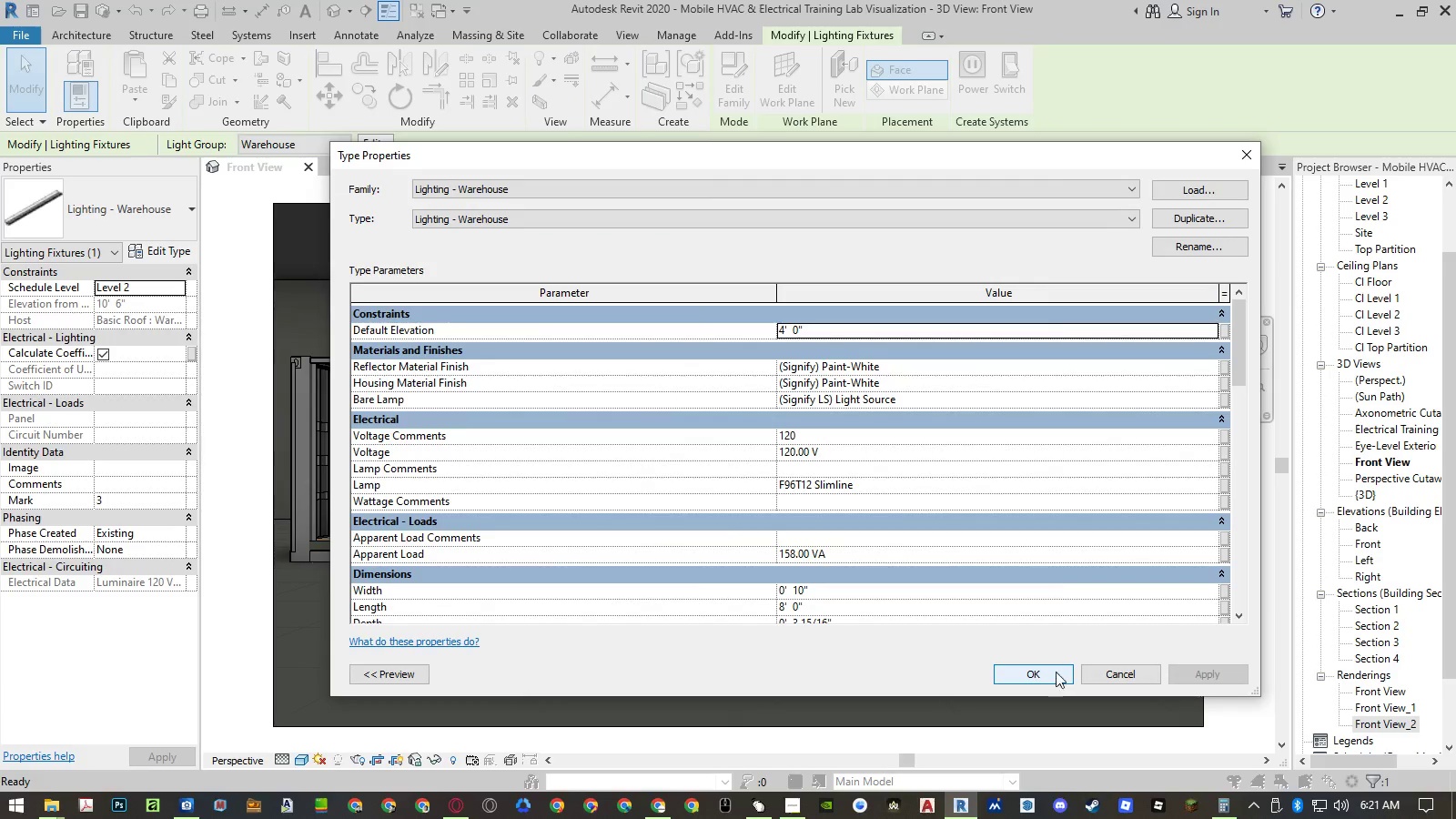 
scroll: coordinate [972, 520], scroll_direction: down, amount: 14.0
 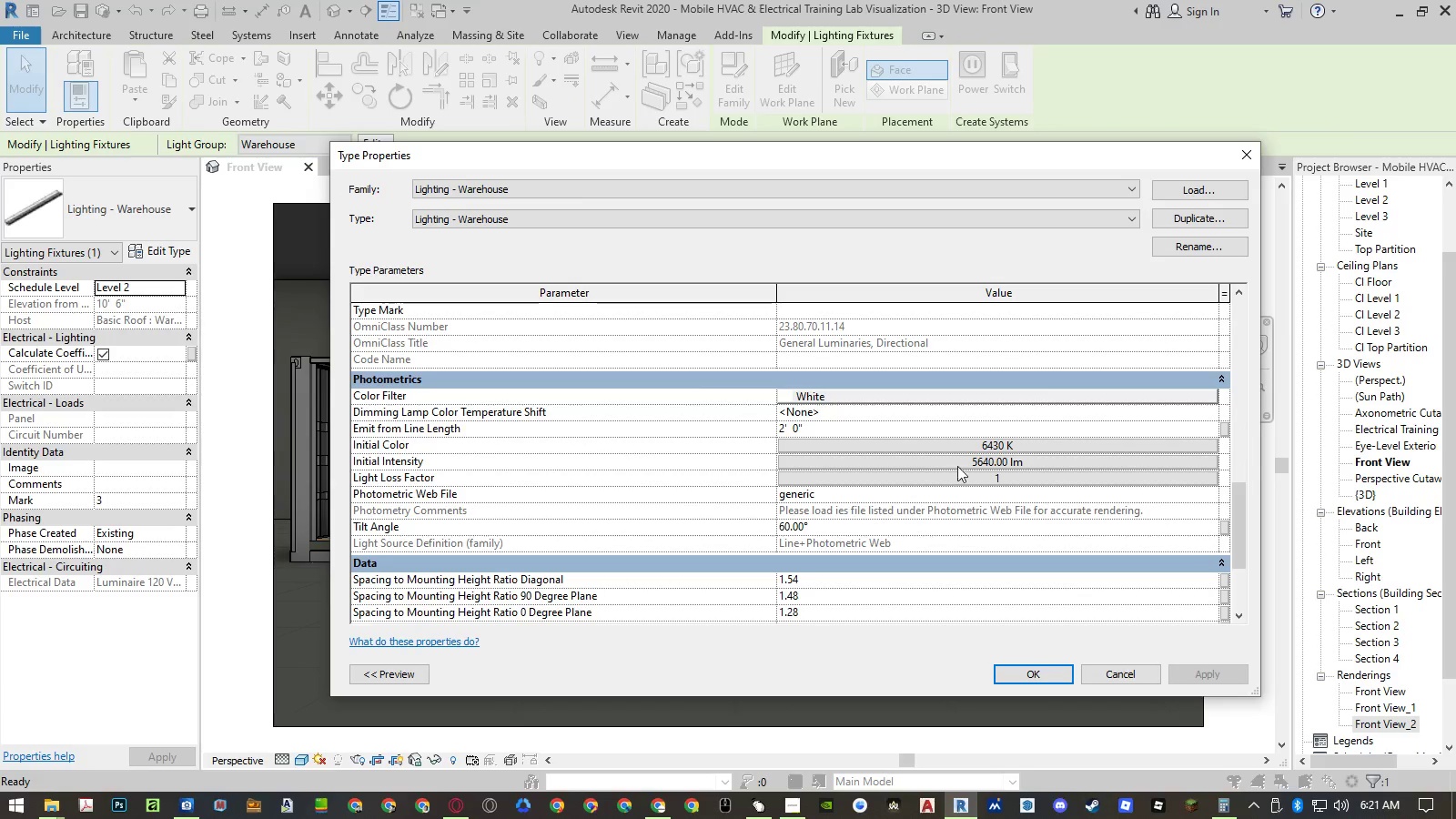 
left_click([956, 462])
 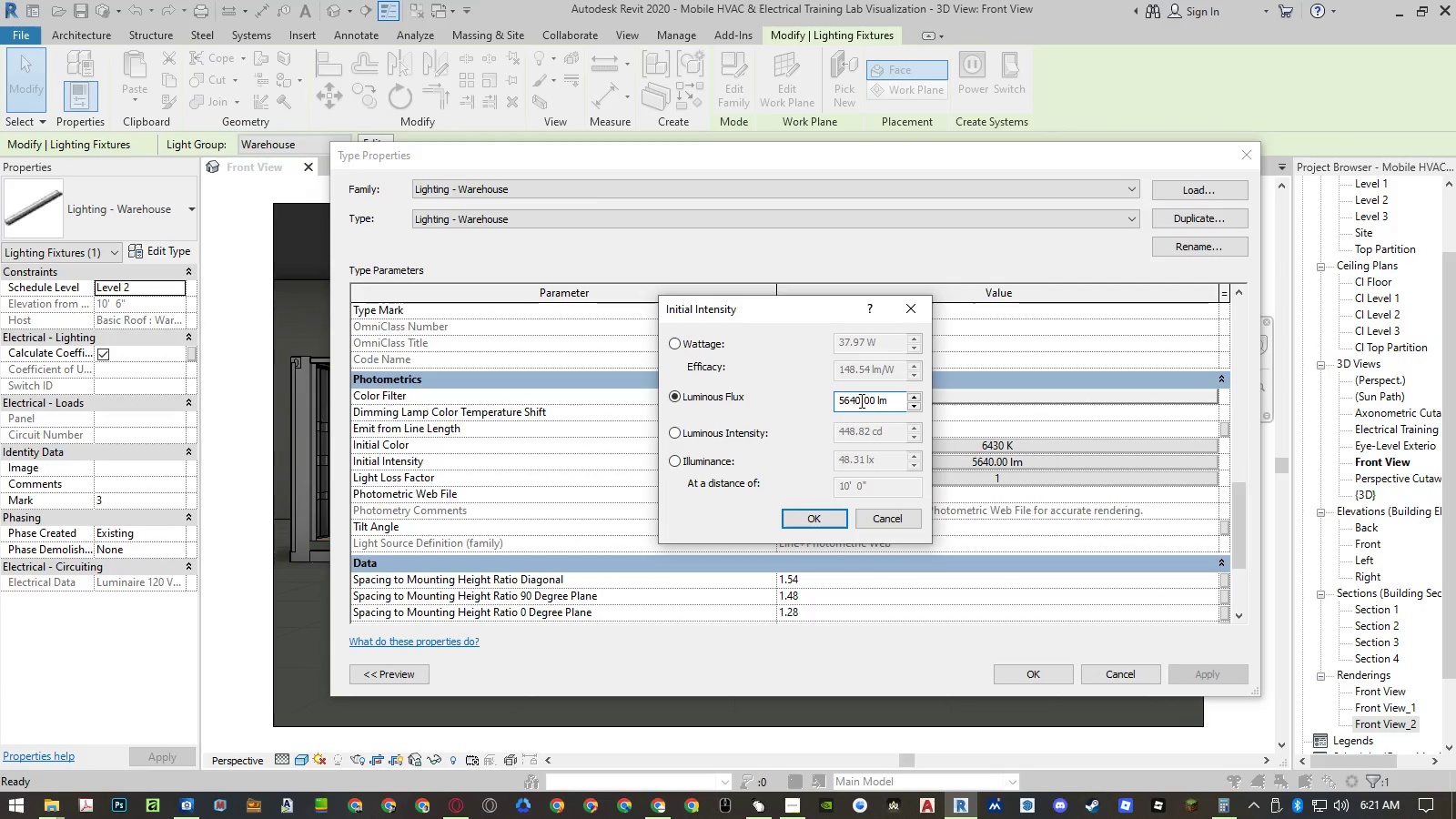 
left_click_drag(start_coordinate=[888, 399], to_coordinate=[831, 391])
 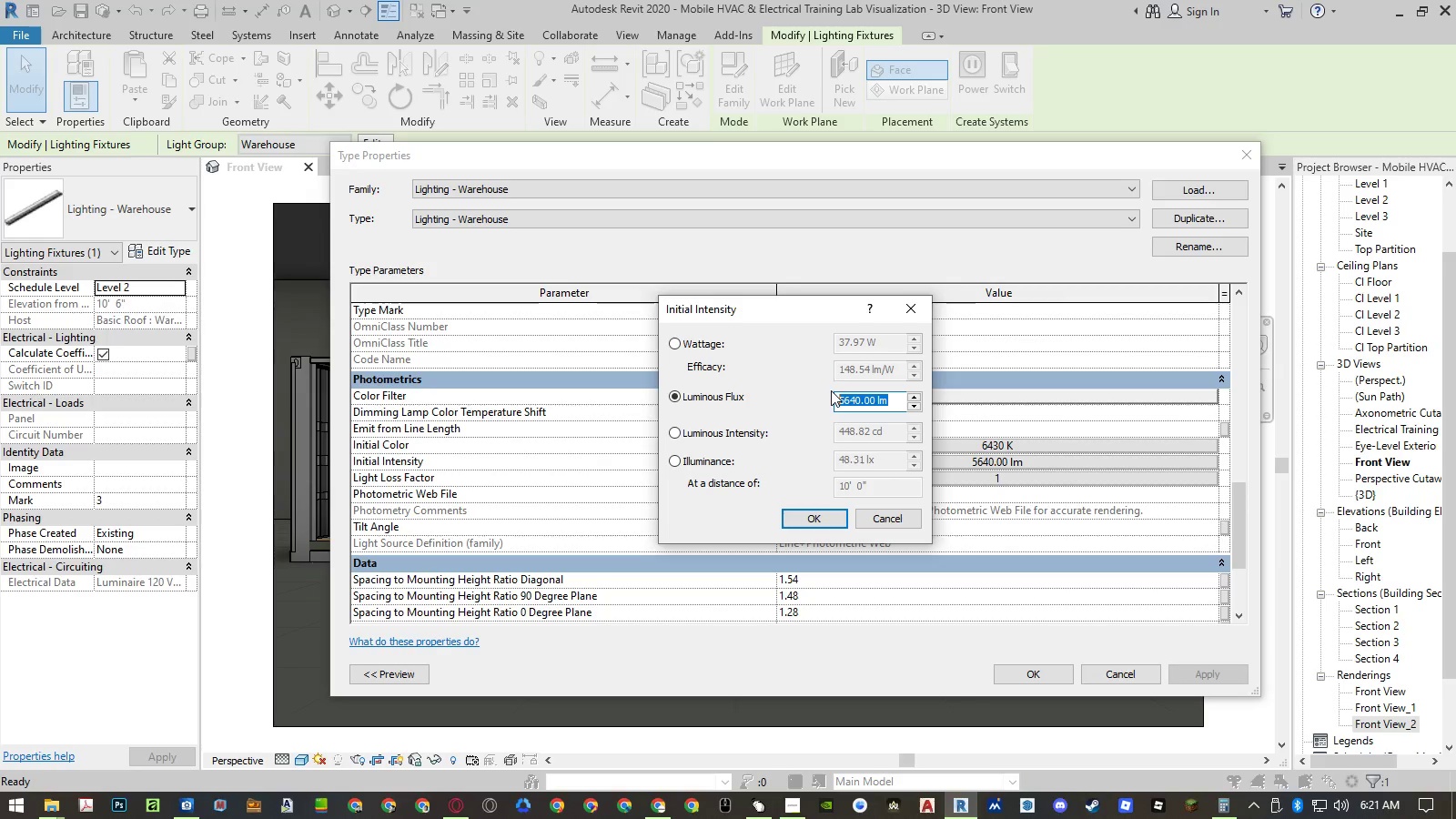 
key(Numpad2)
 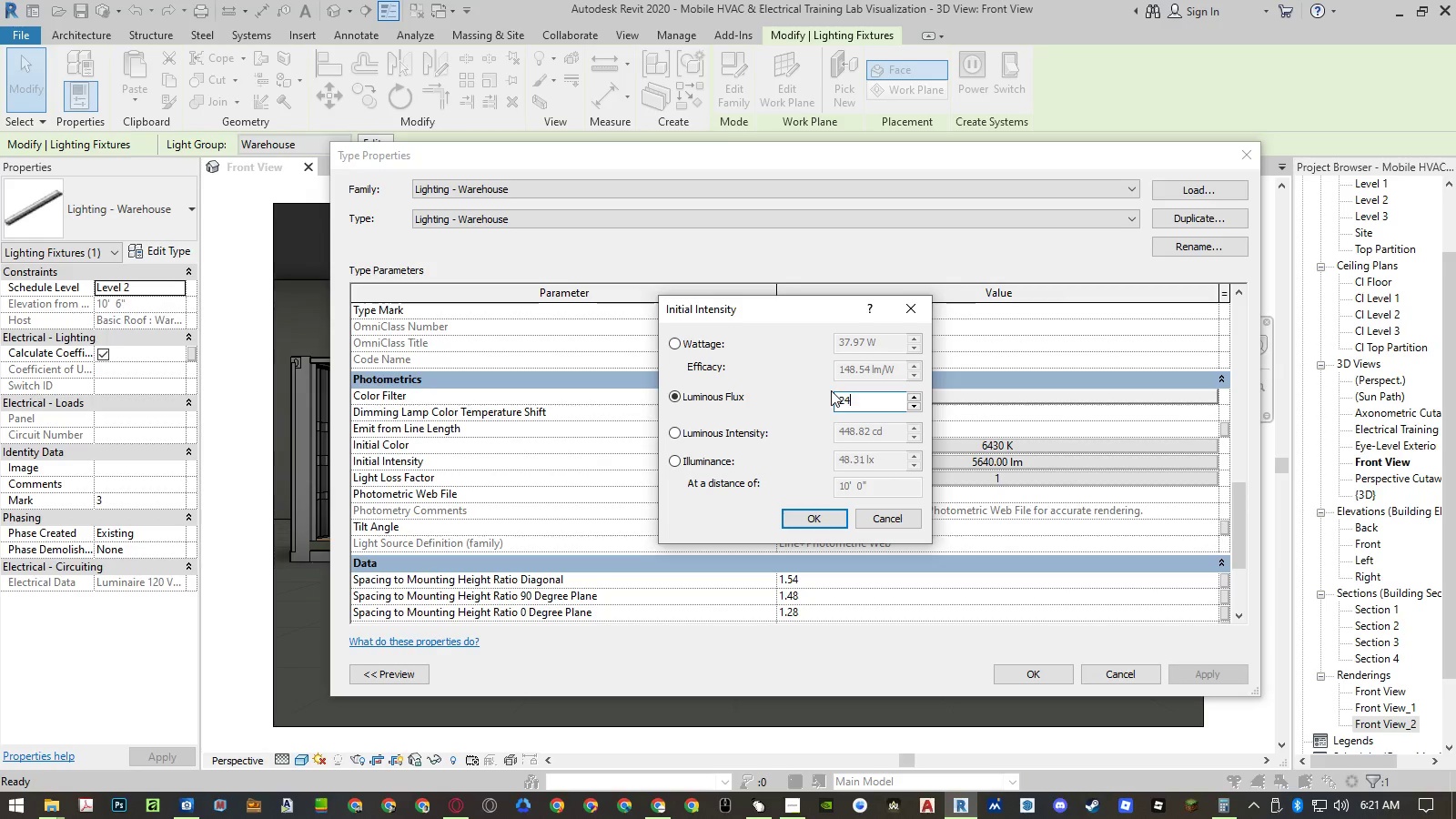 
key(Numpad4)
 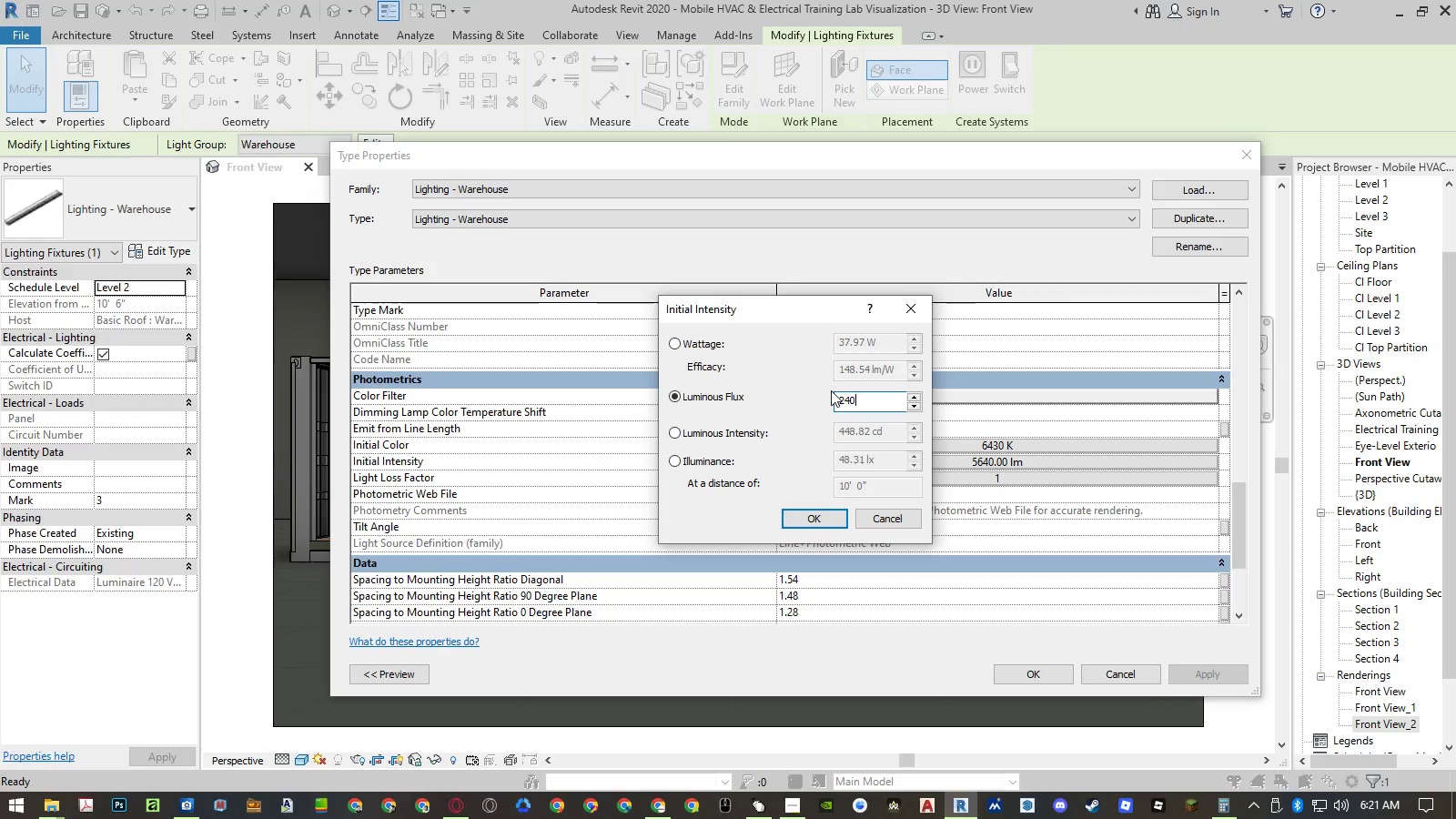 
key(Numpad0)
 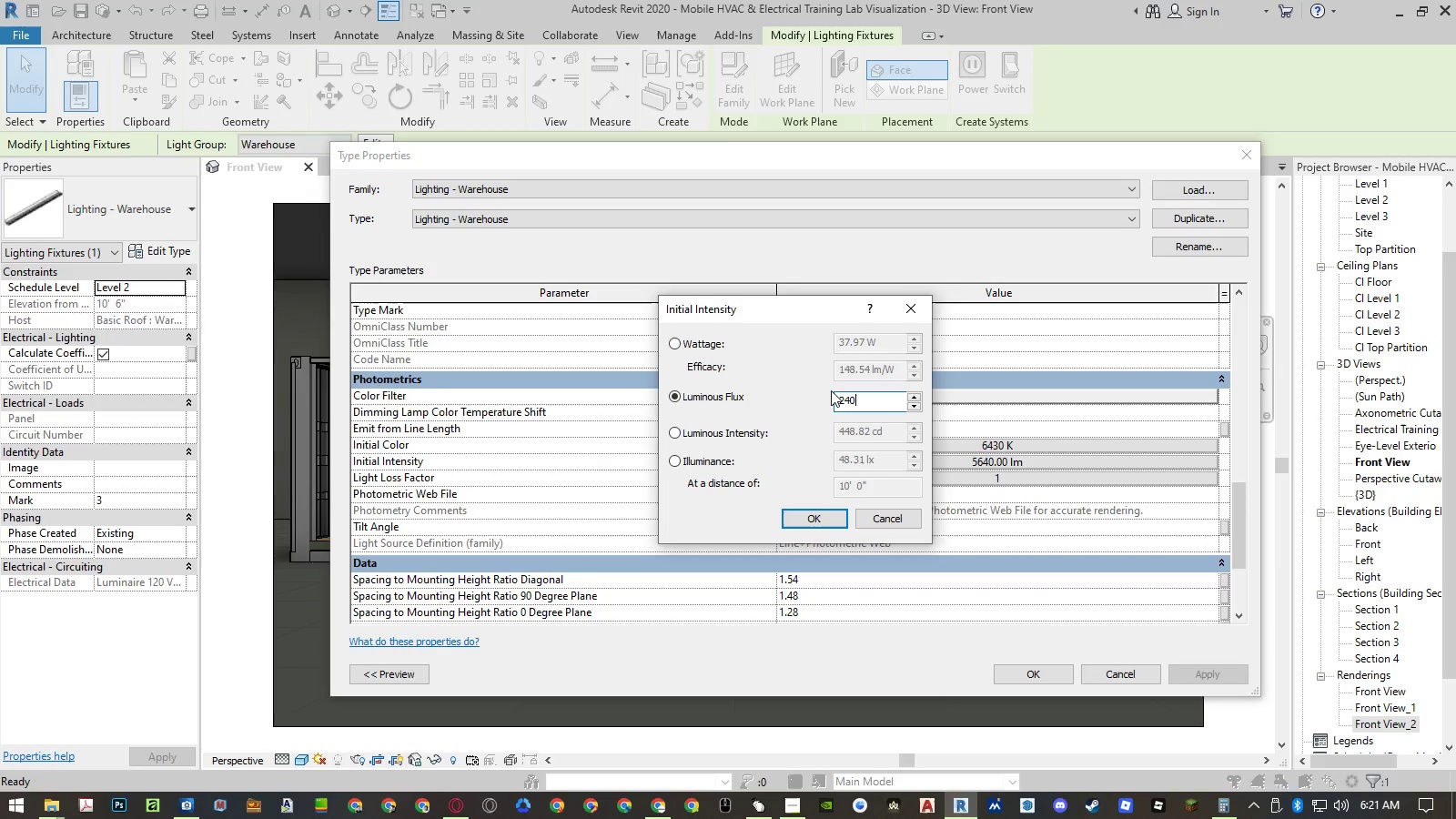 
key(Numpad0)
 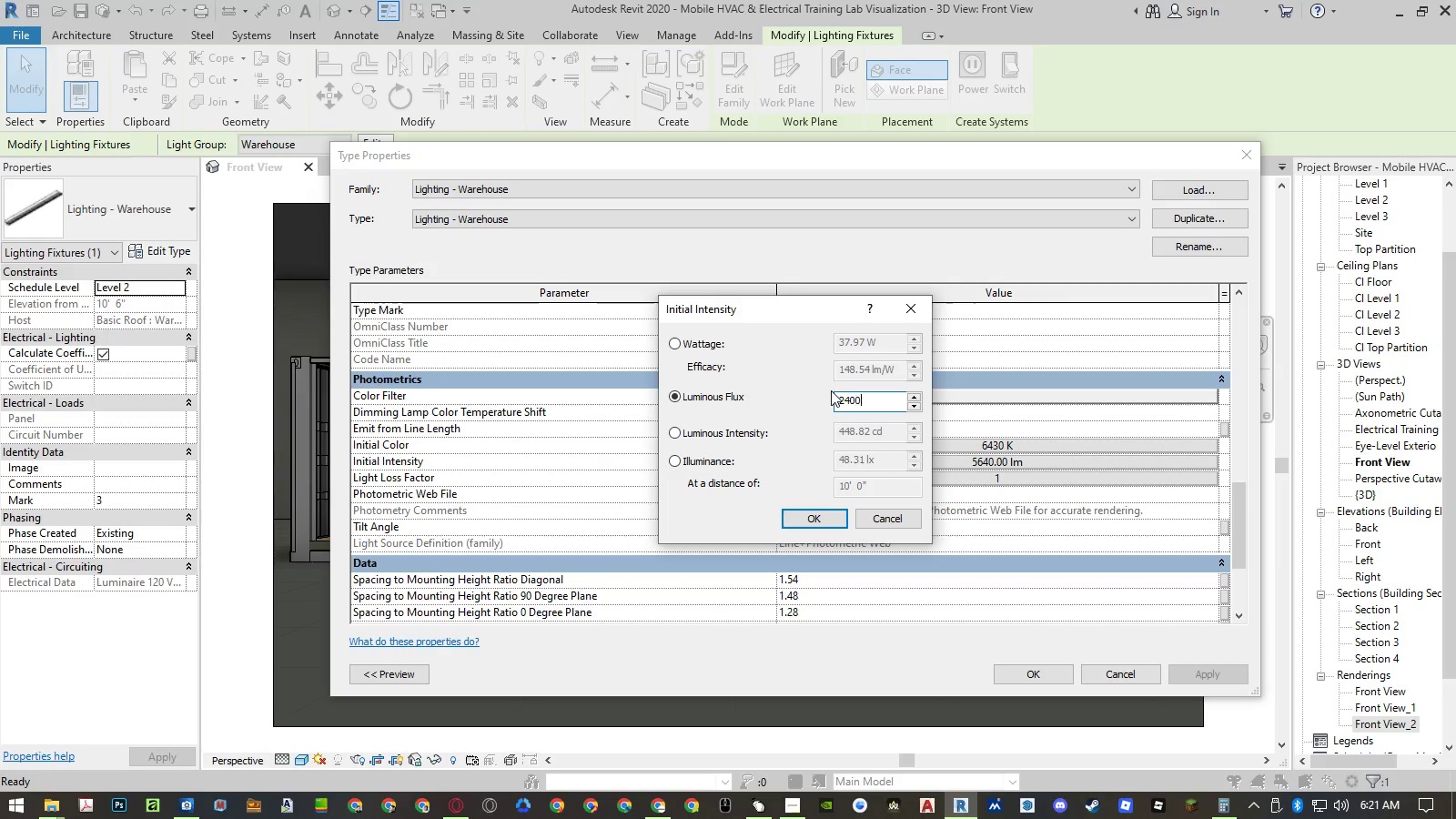 
key(Numpad0)
 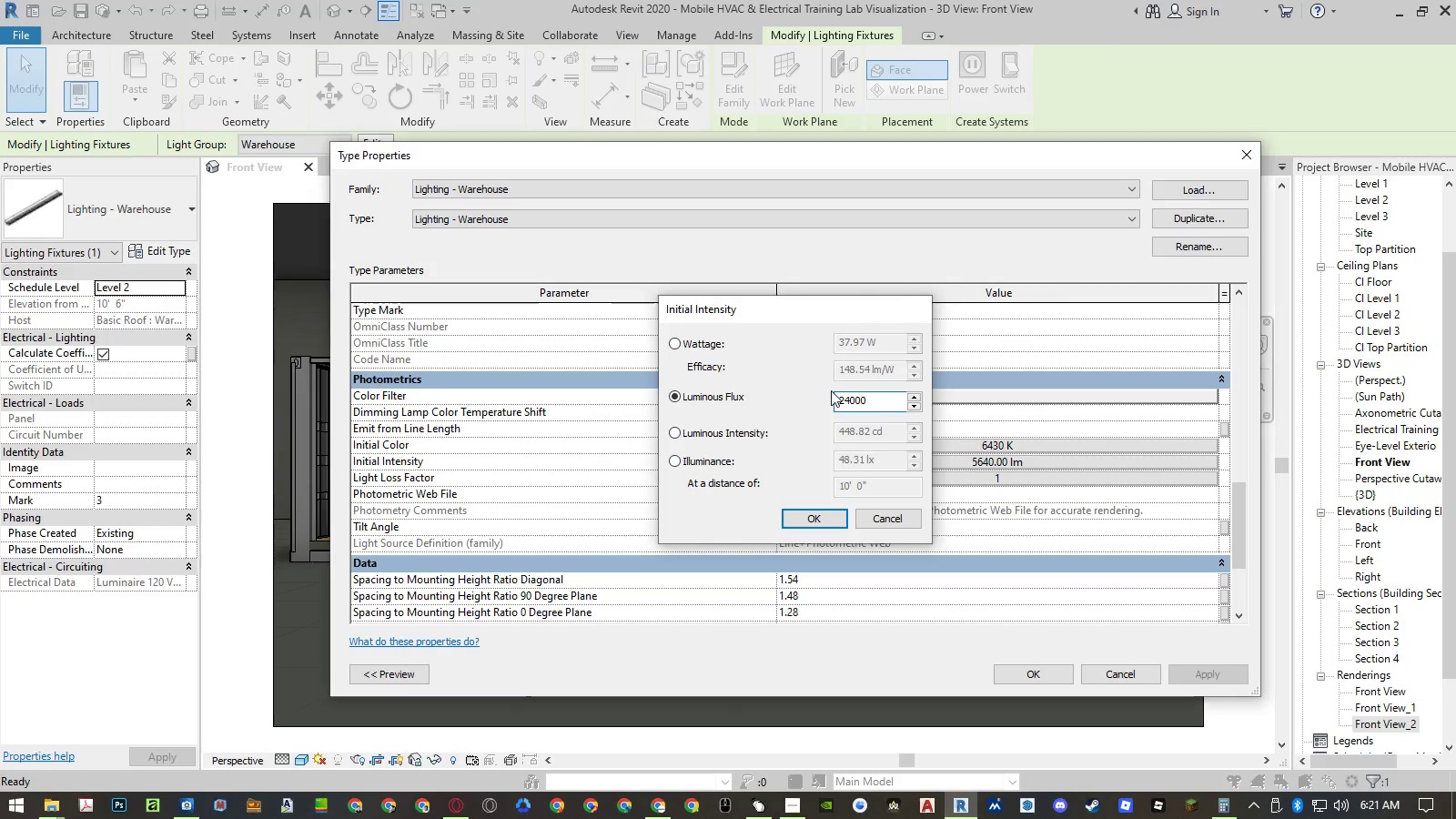 
key(NumpadEnter)
 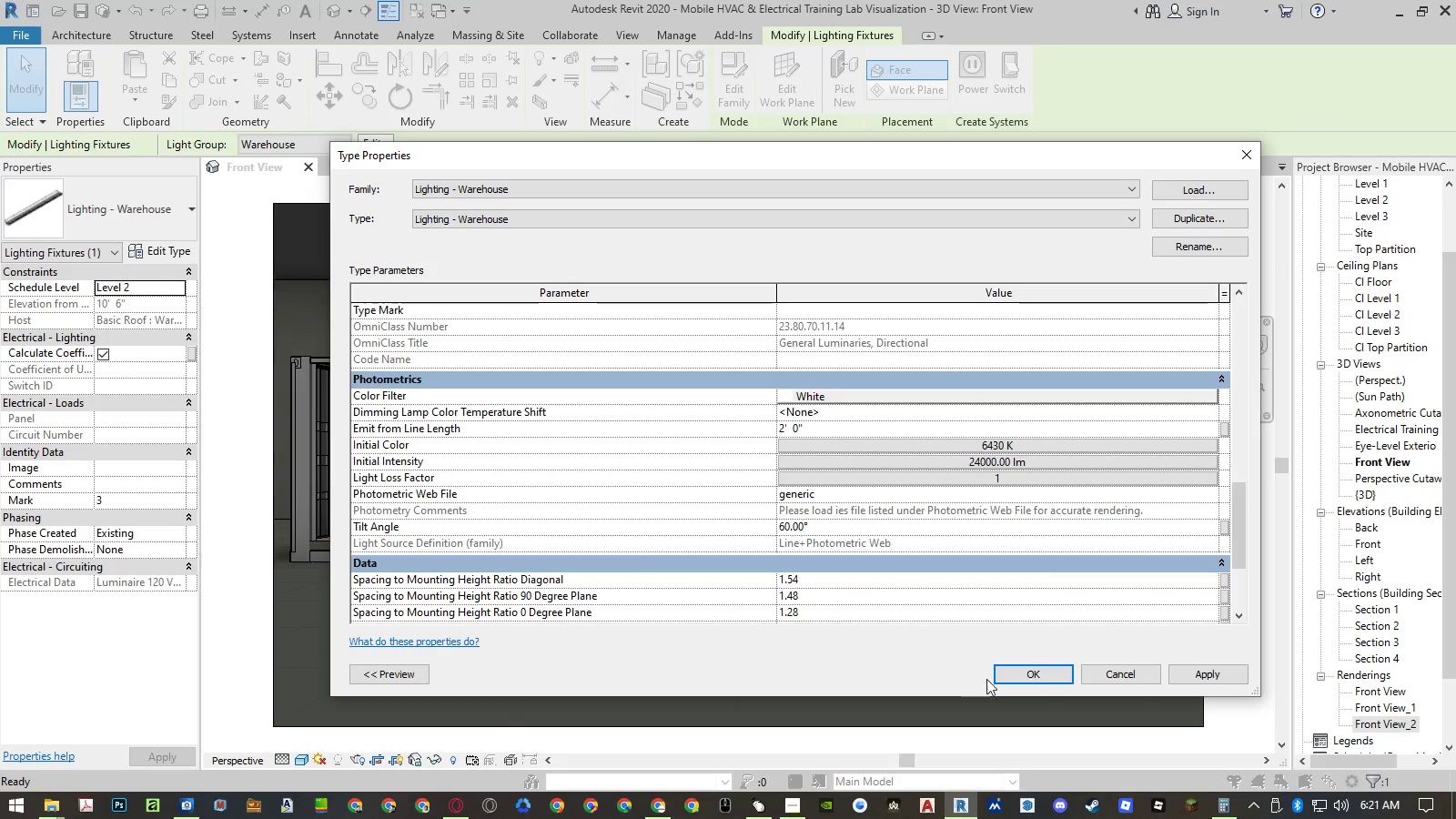 
left_click([1016, 677])
 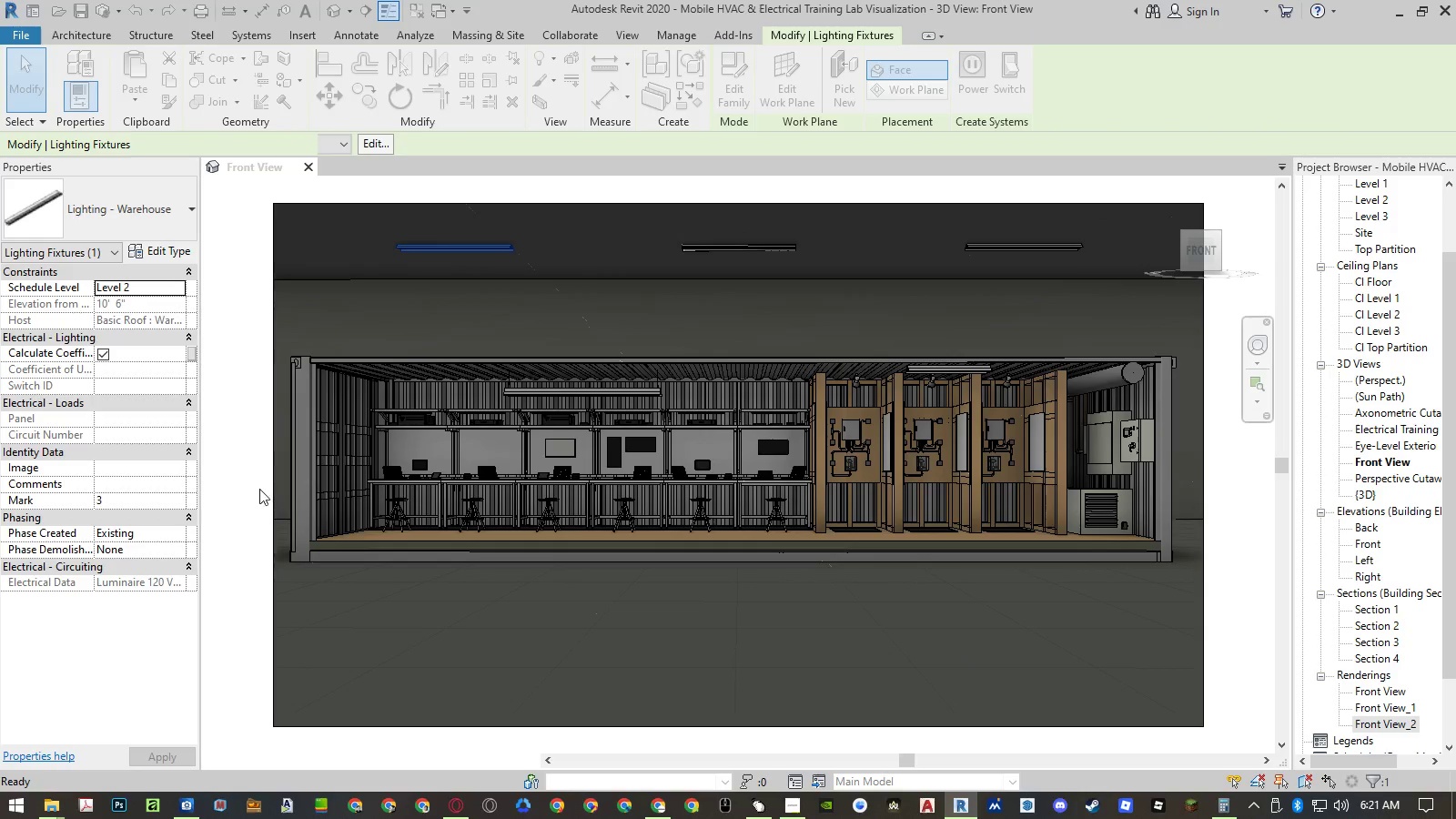 
left_click([254, 490])
 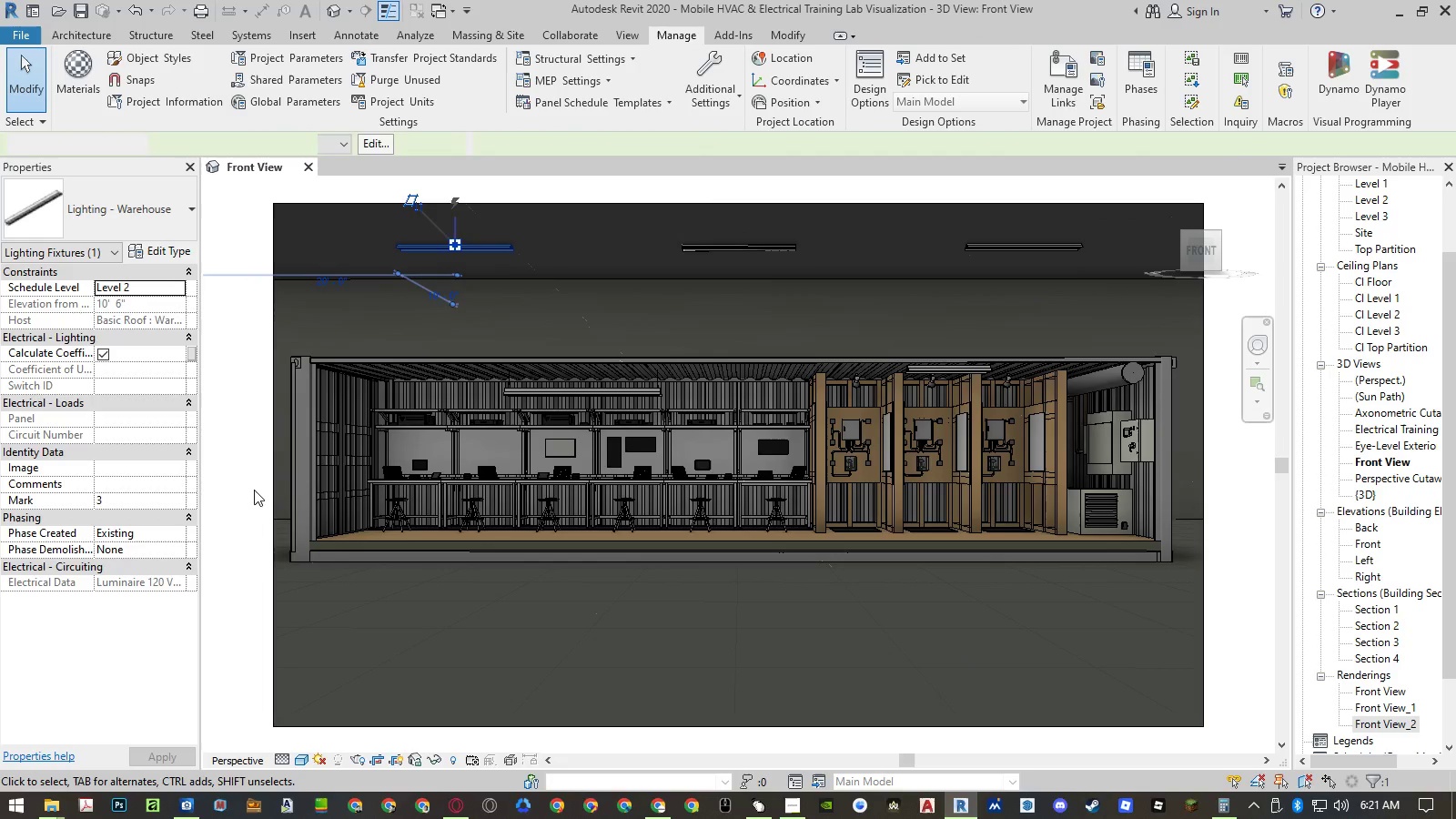 
type(rr)
 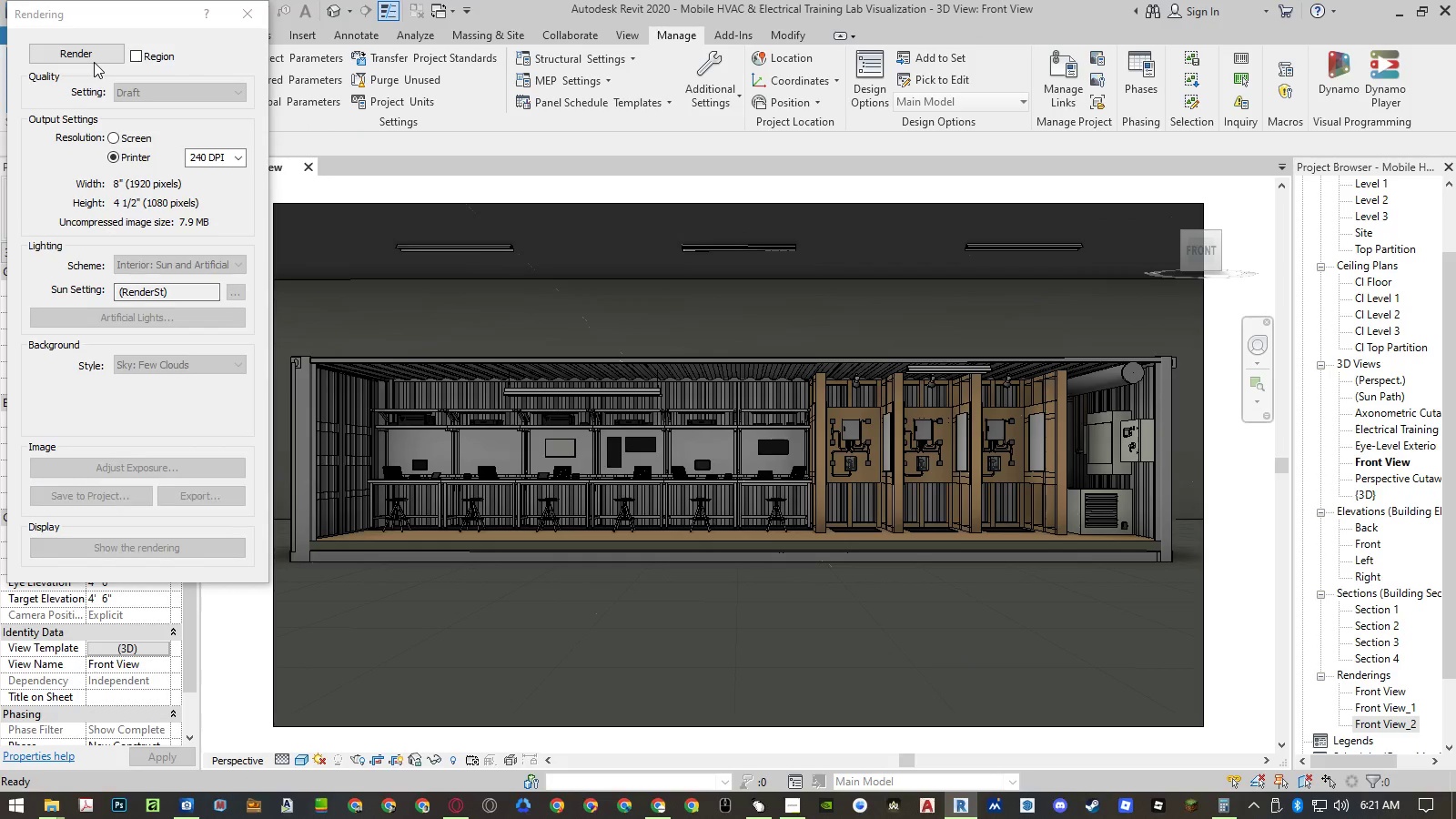 
left_click([94, 62])
 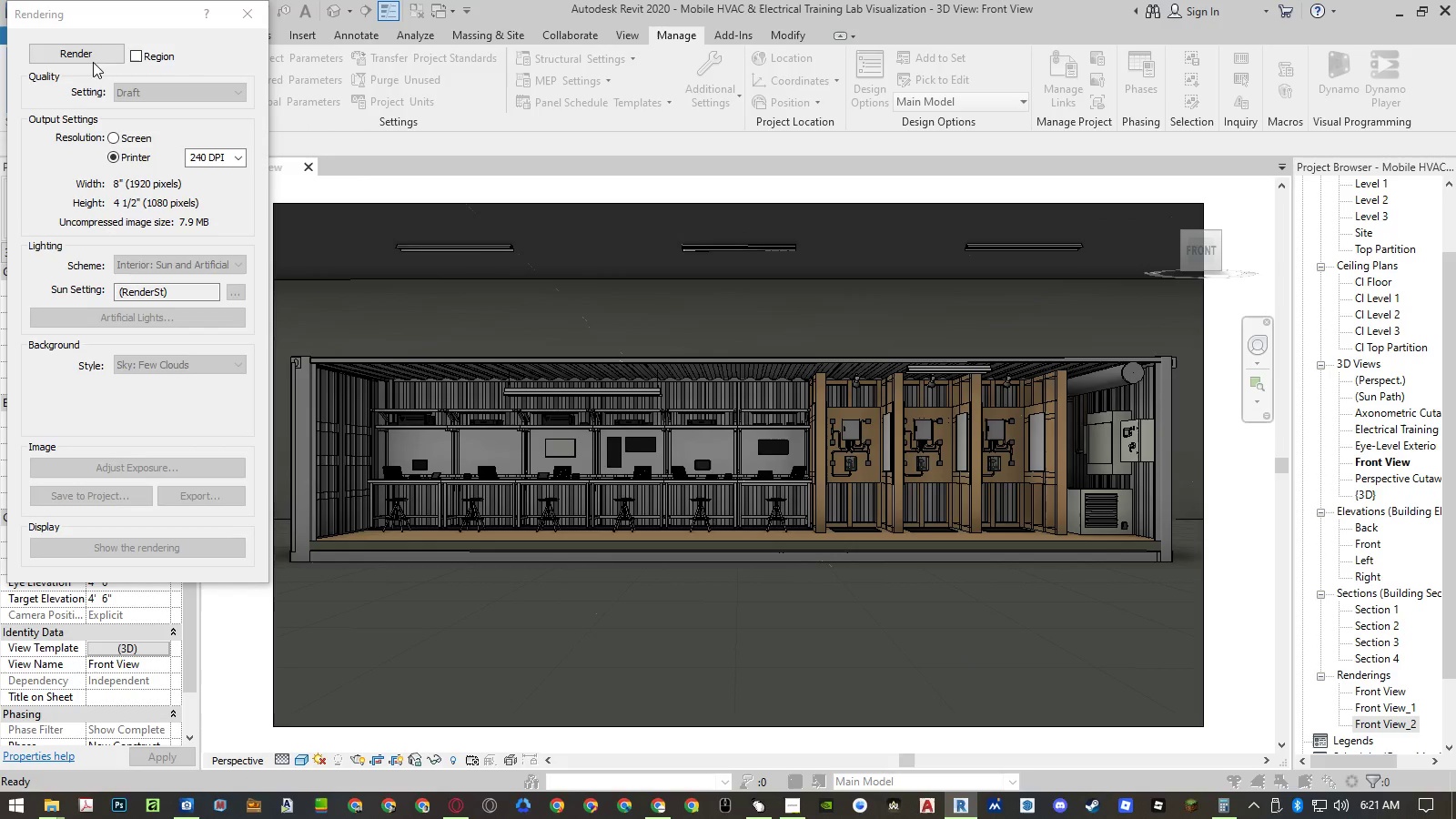 
key(Shift+F4)
 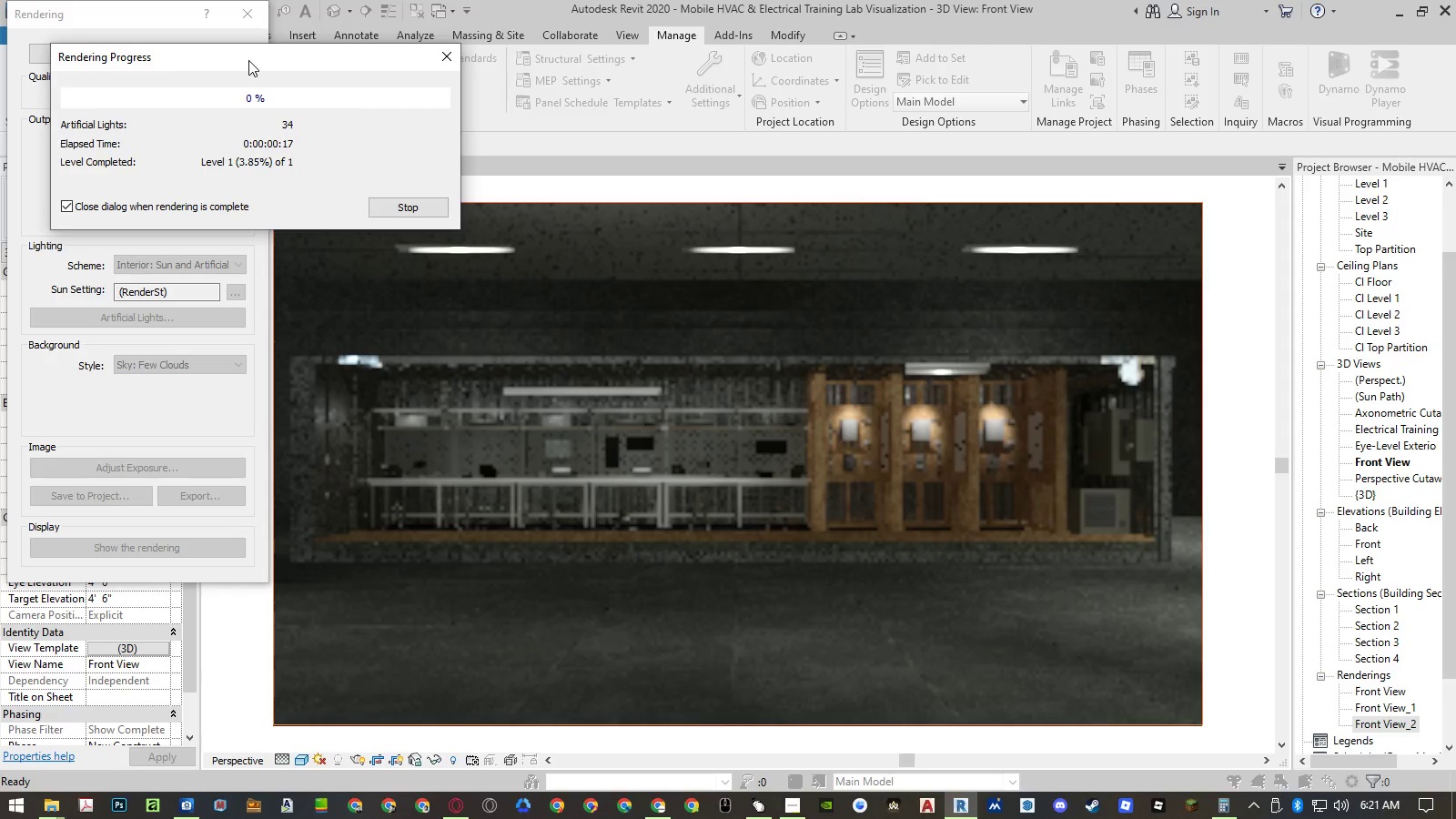 
wait(20.06)
 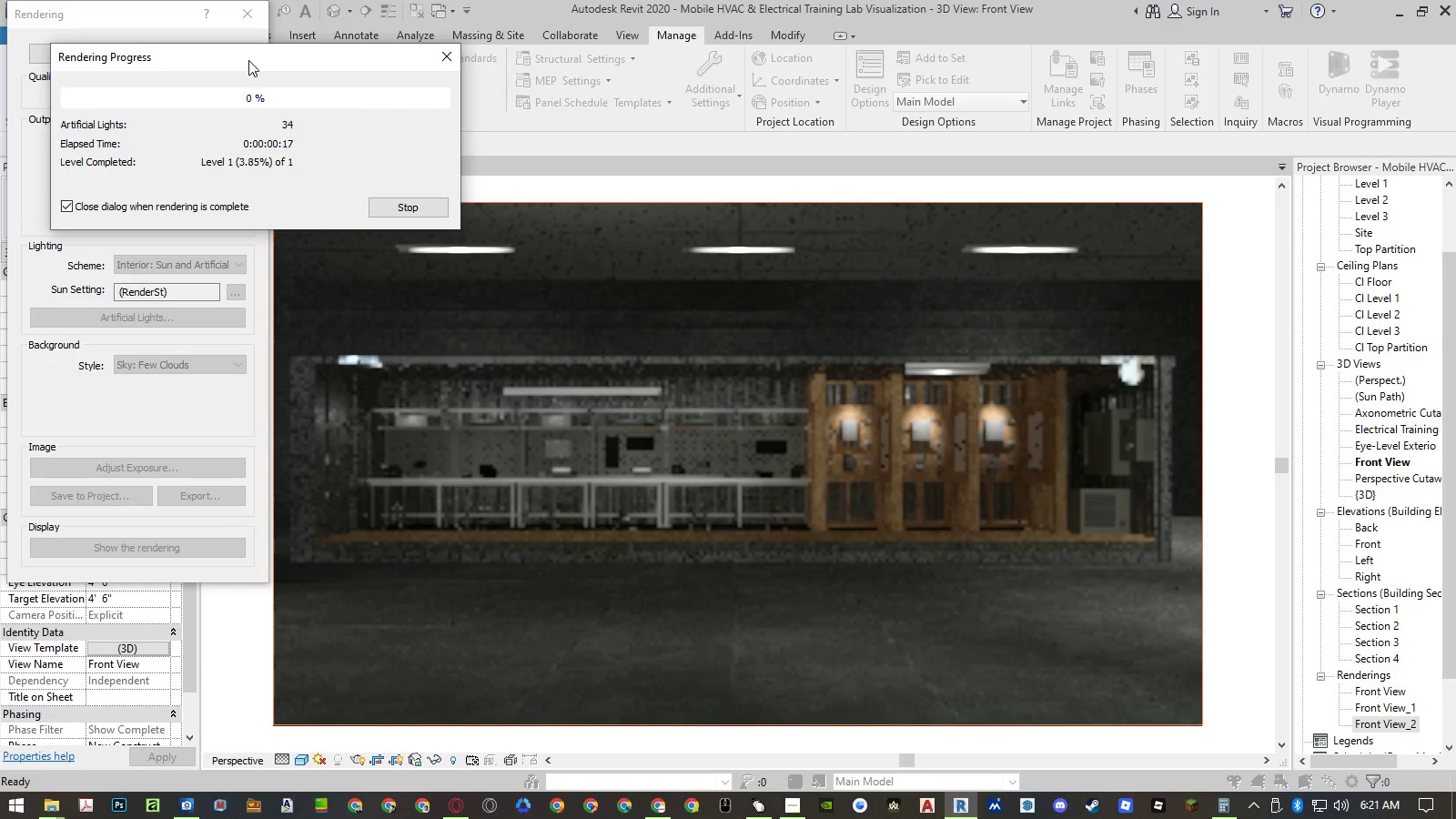 
left_click([248, 60])
 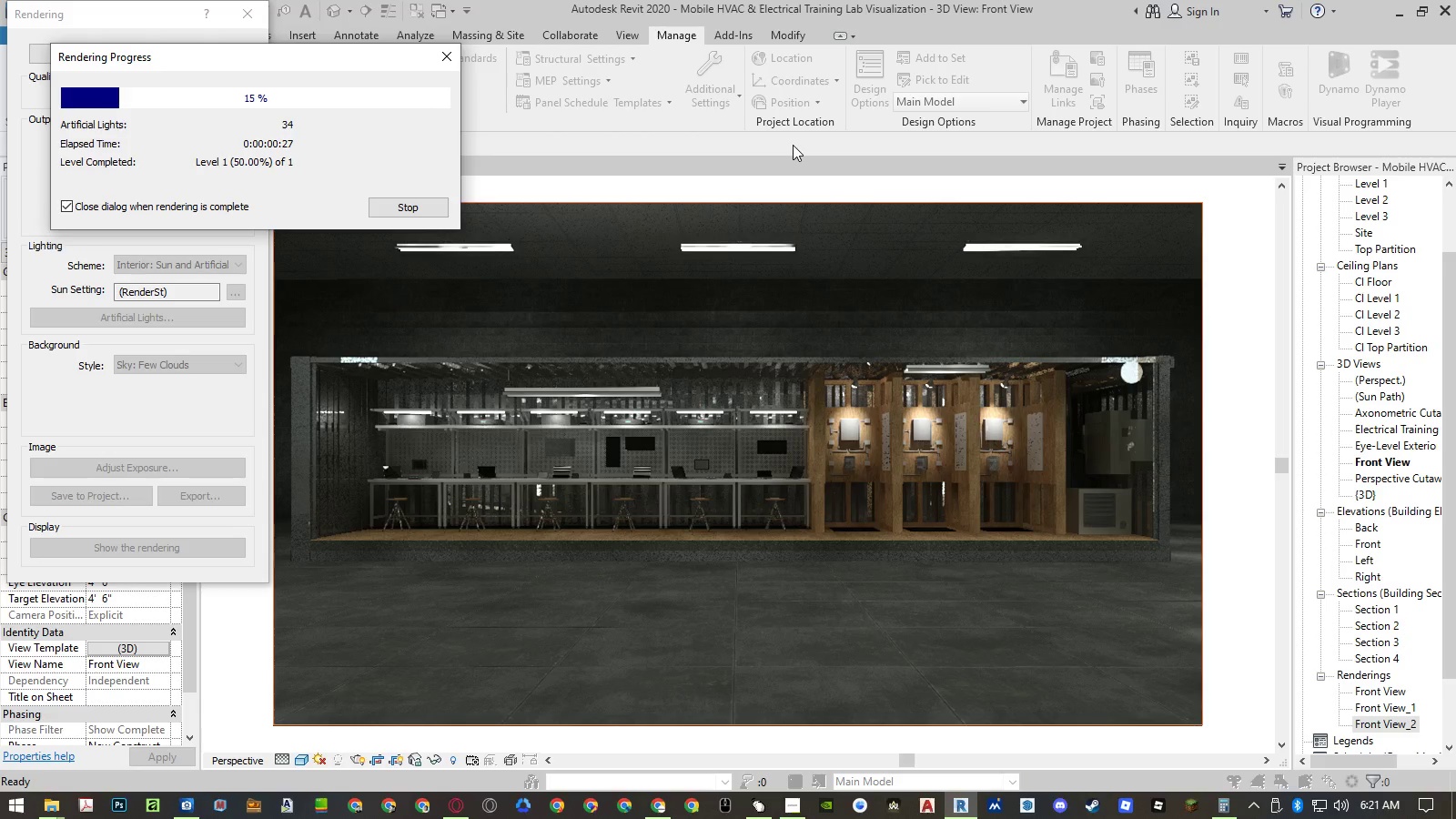 
wait(10.2)
 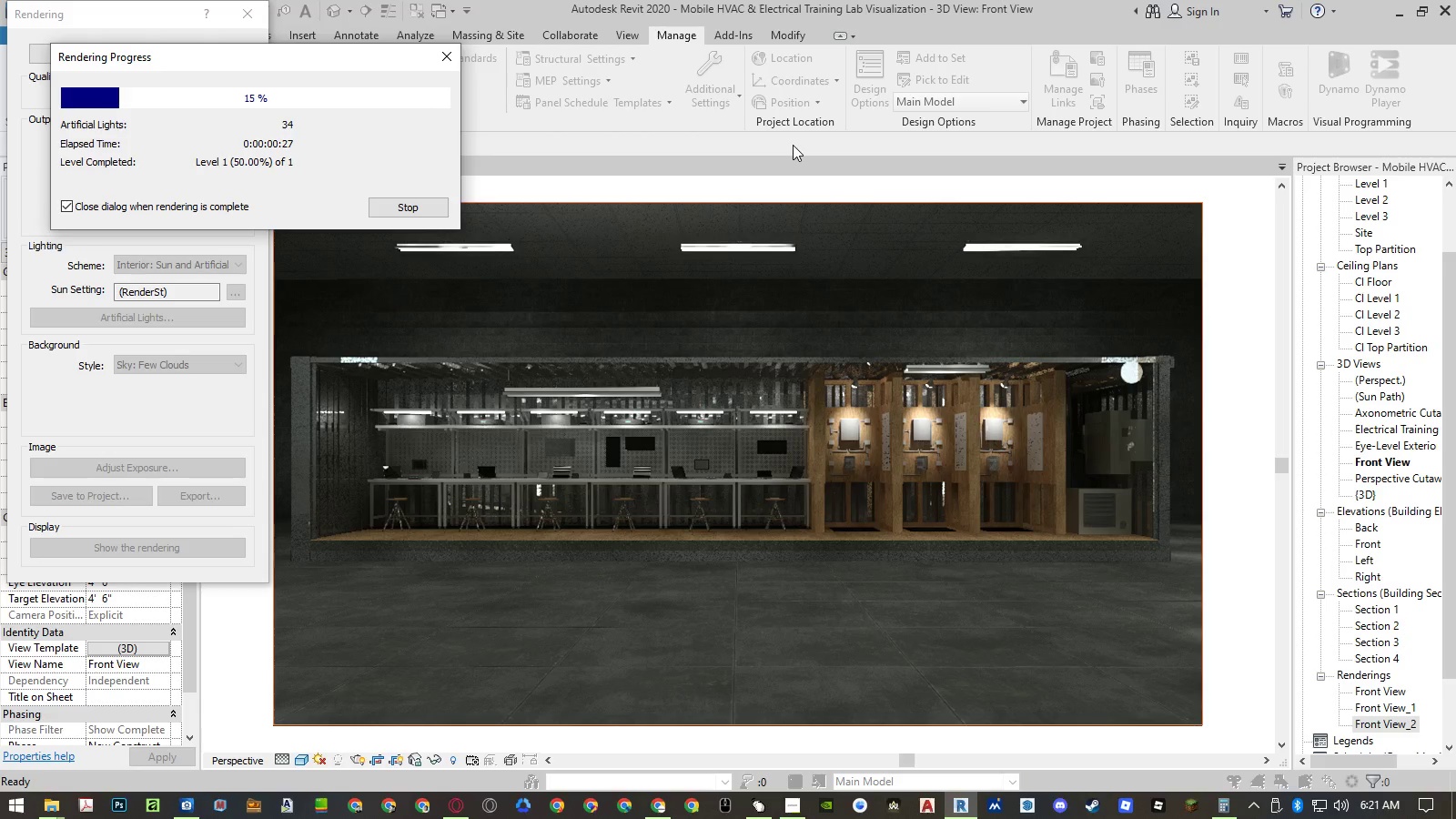 
left_click([248, 60])
 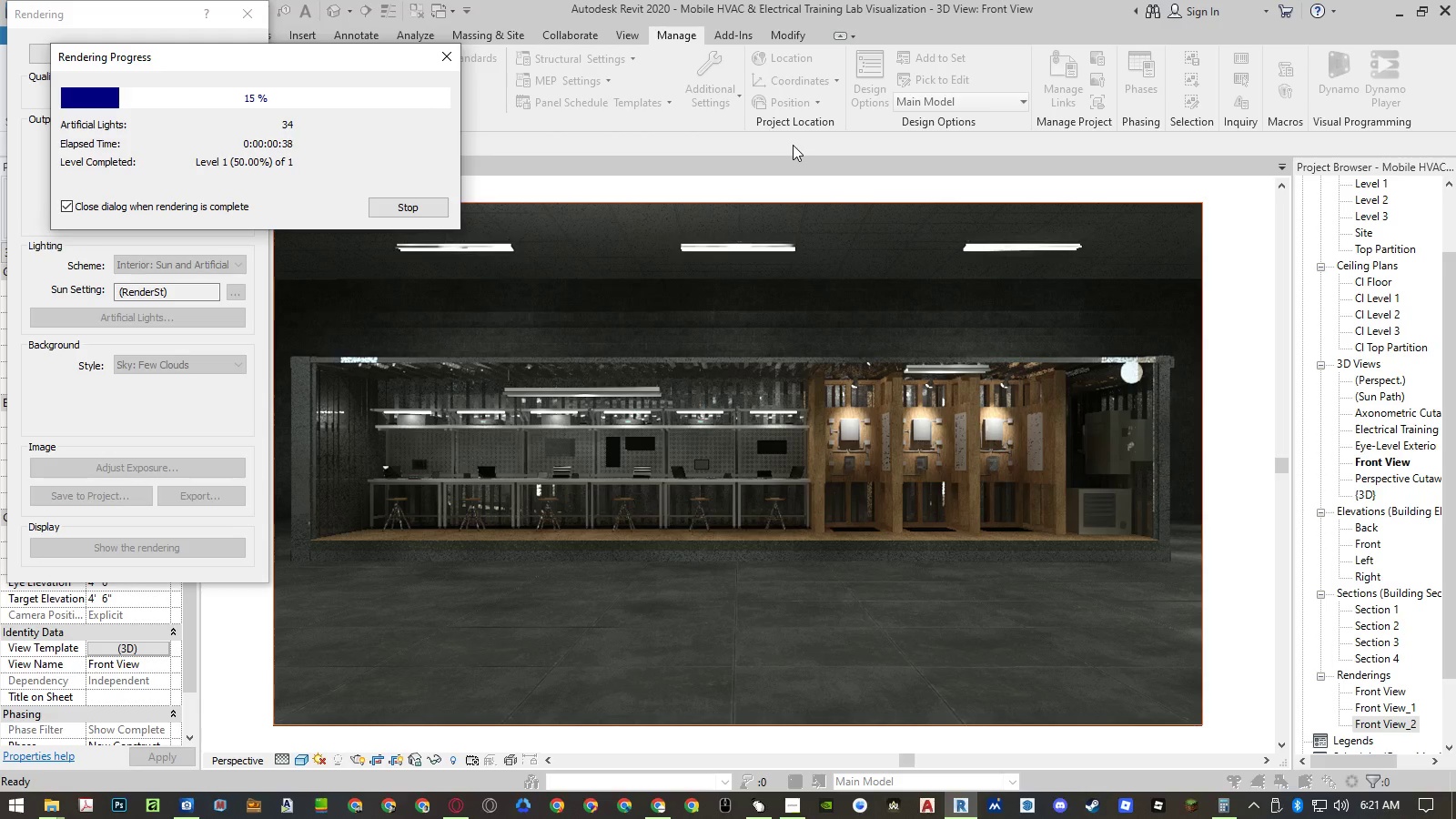 
wait(10.06)
 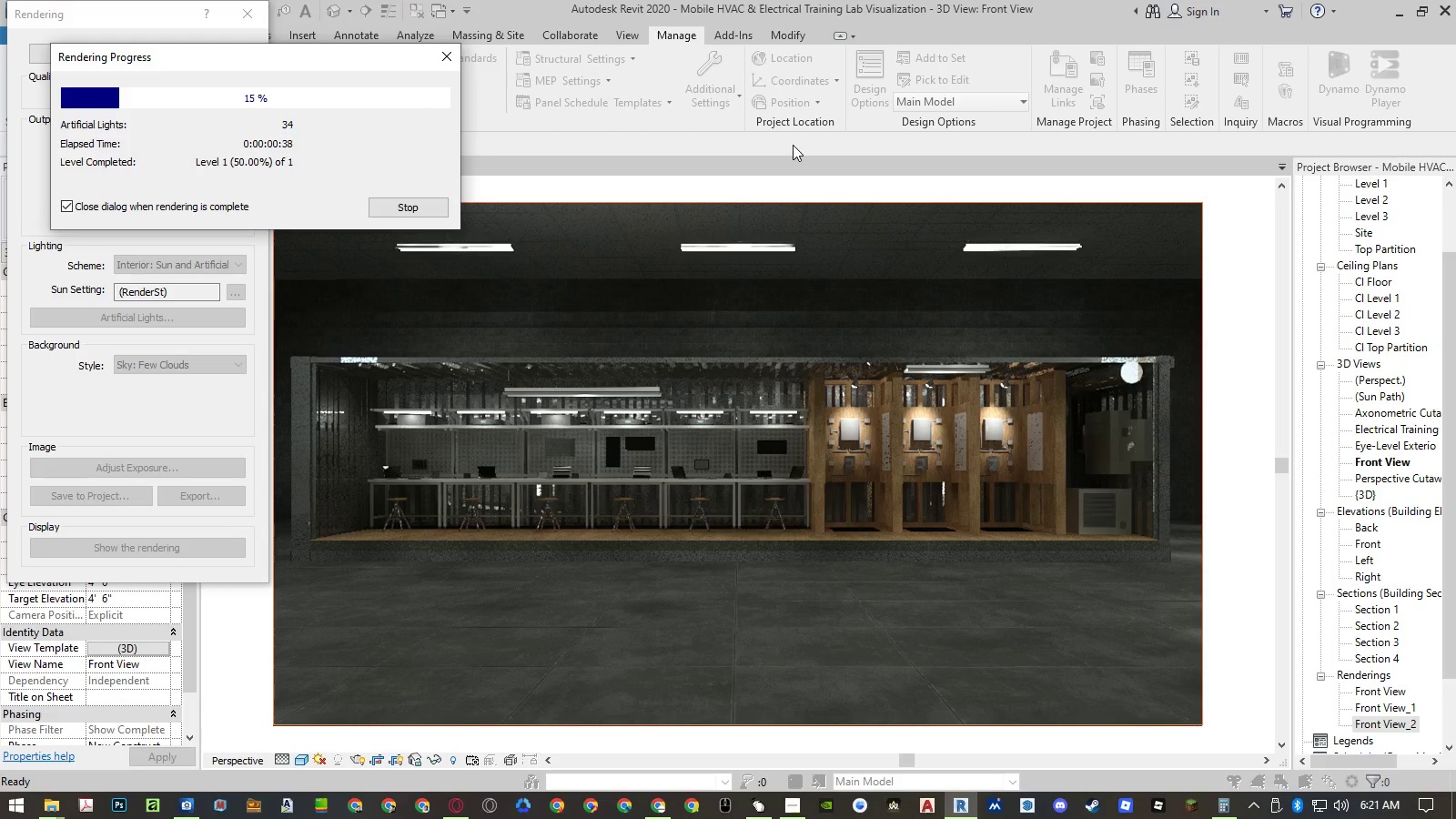 
left_click([248, 60])
 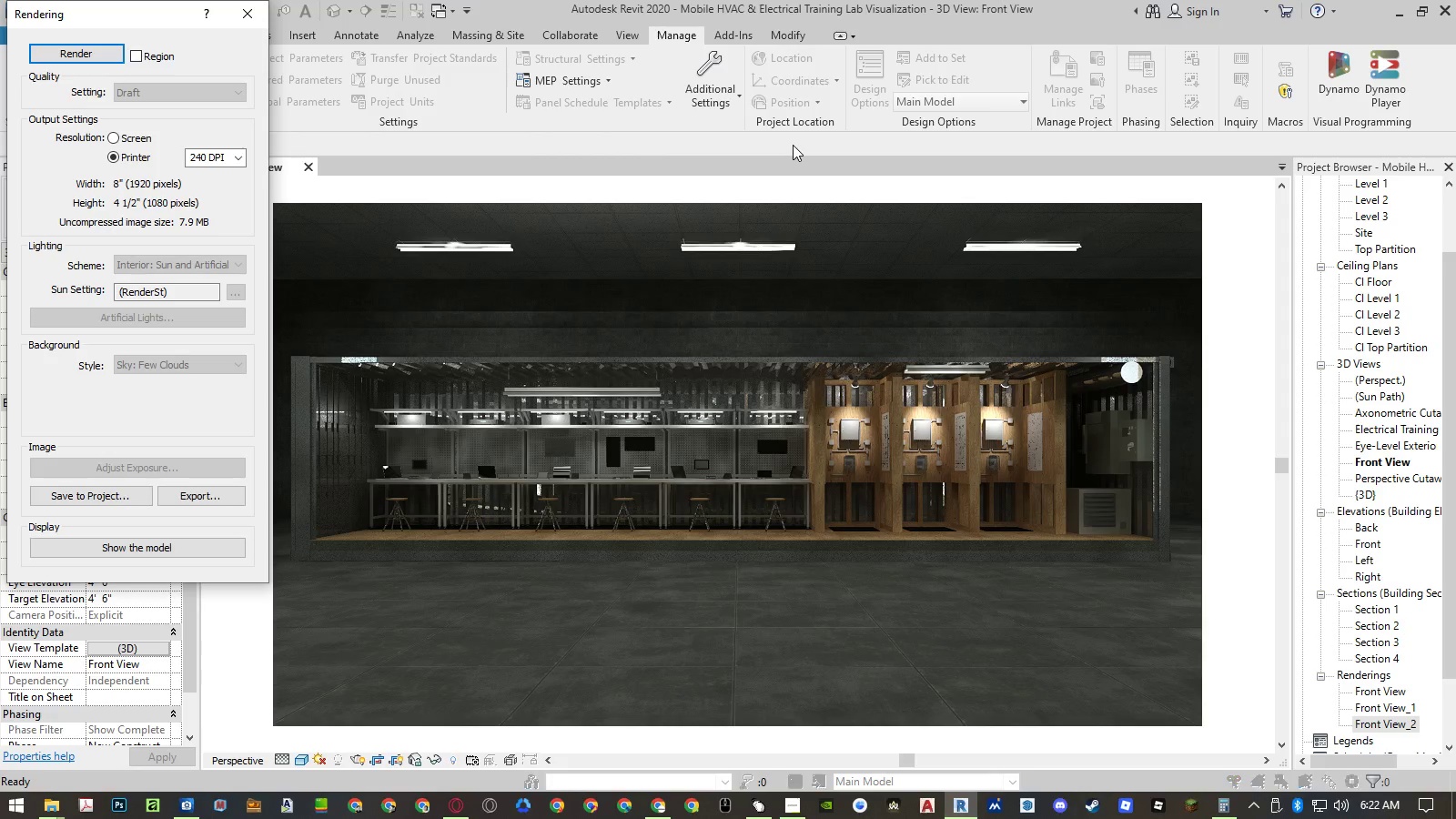 
wait(7.2)
 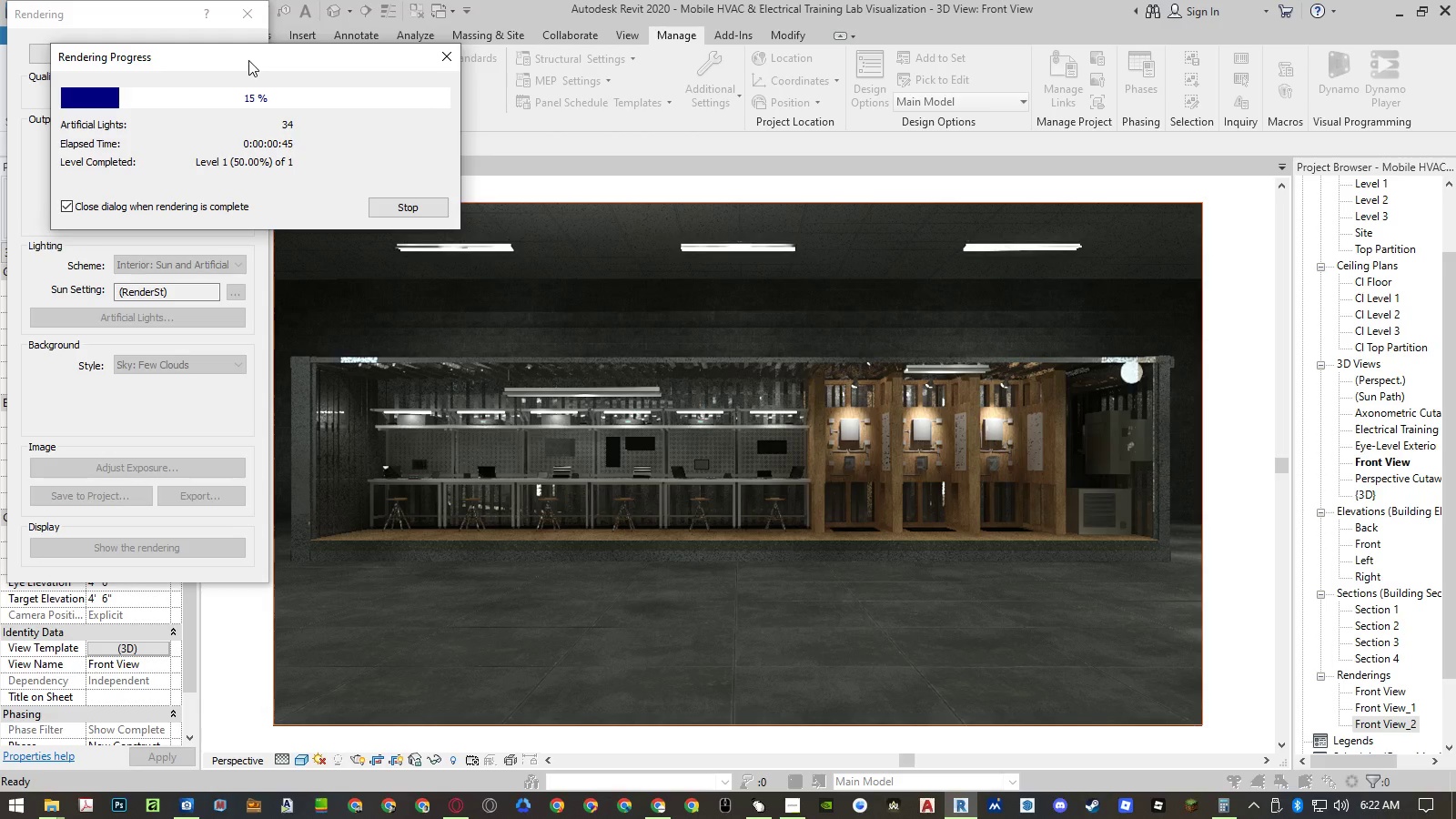 
key(Shift+F8)
 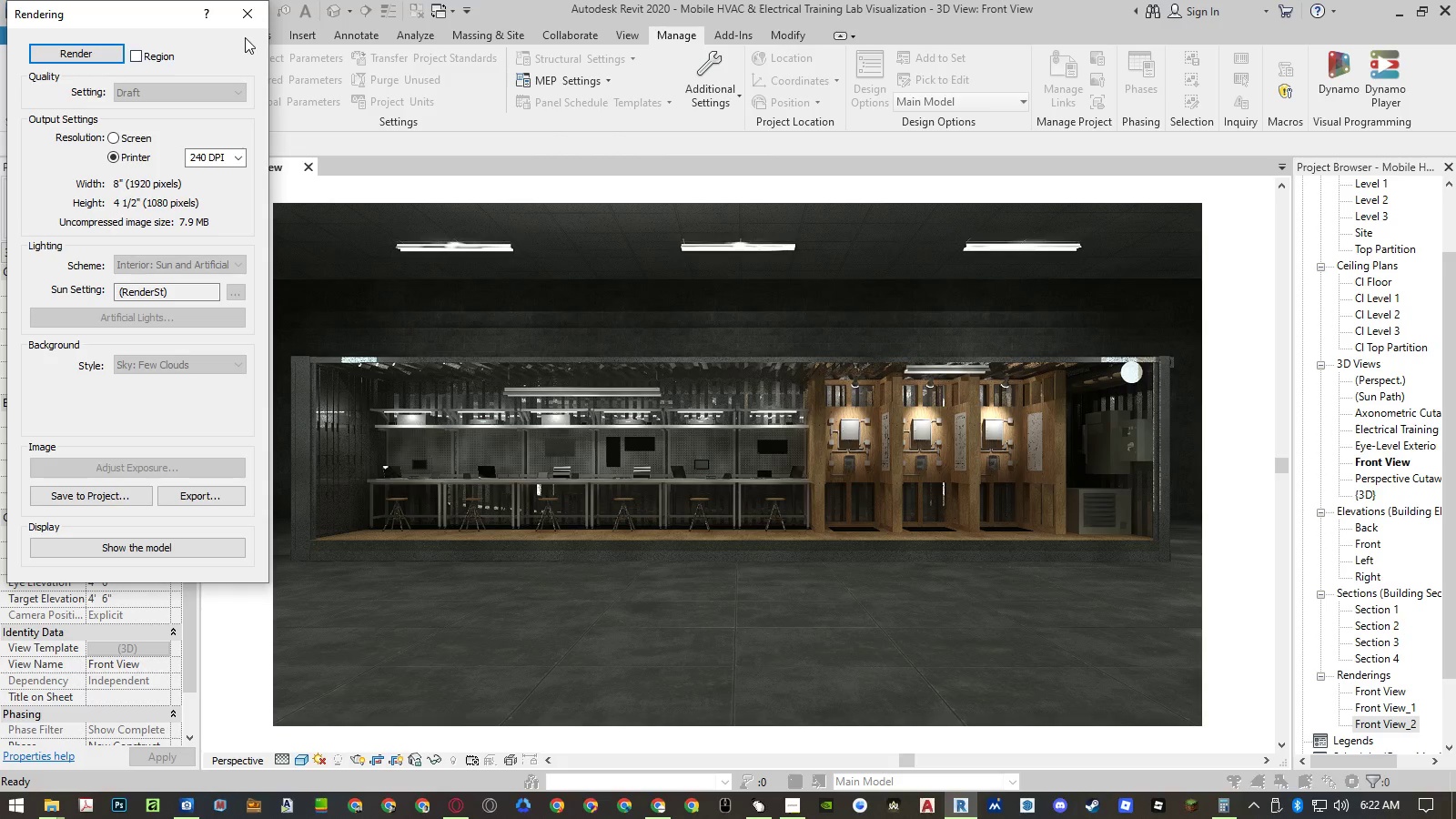 
left_click([134, 490])
 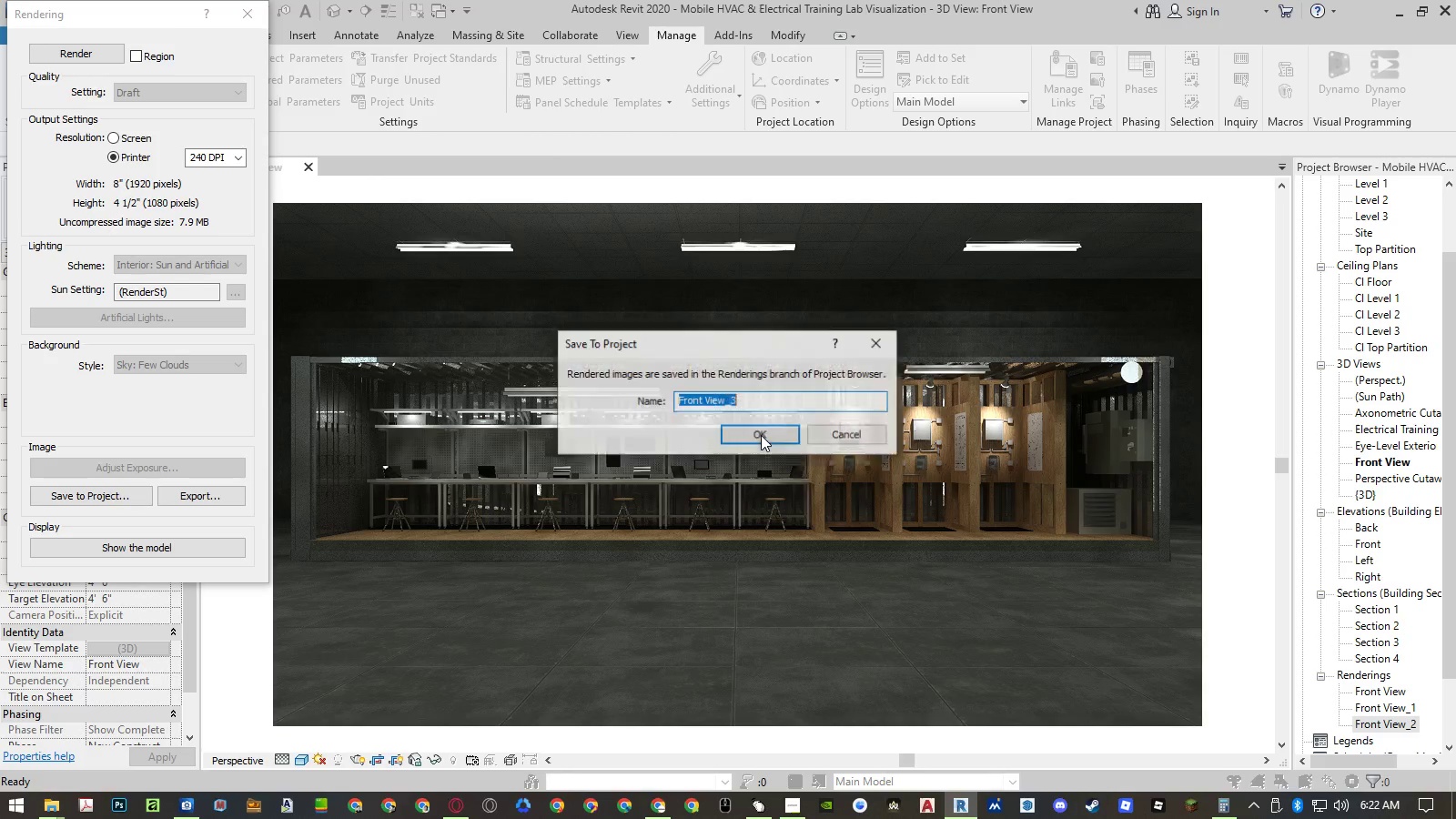 
left_click([761, 435])
 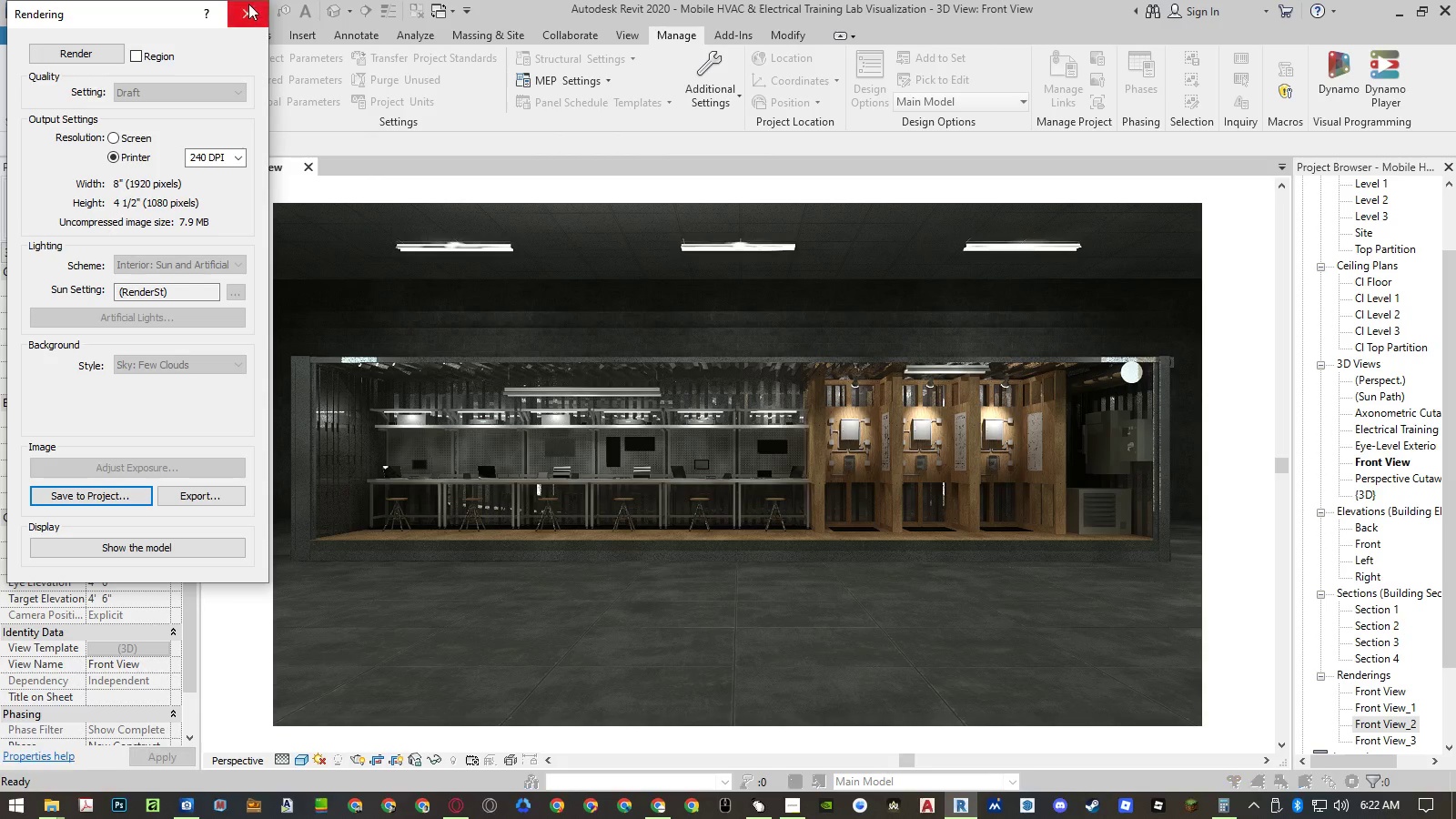 
left_click([248, 16])
 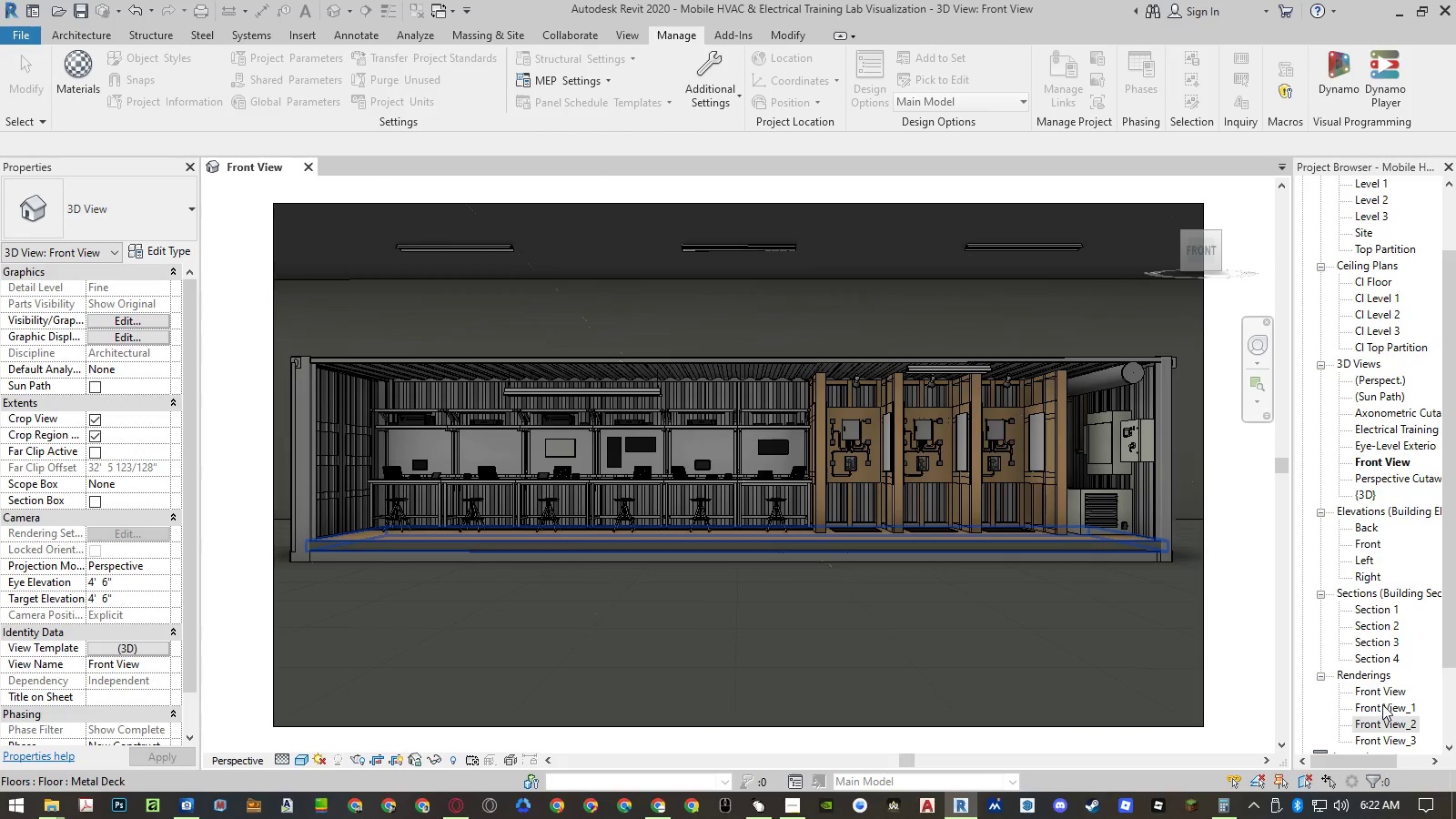 
right_click([1374, 693])
 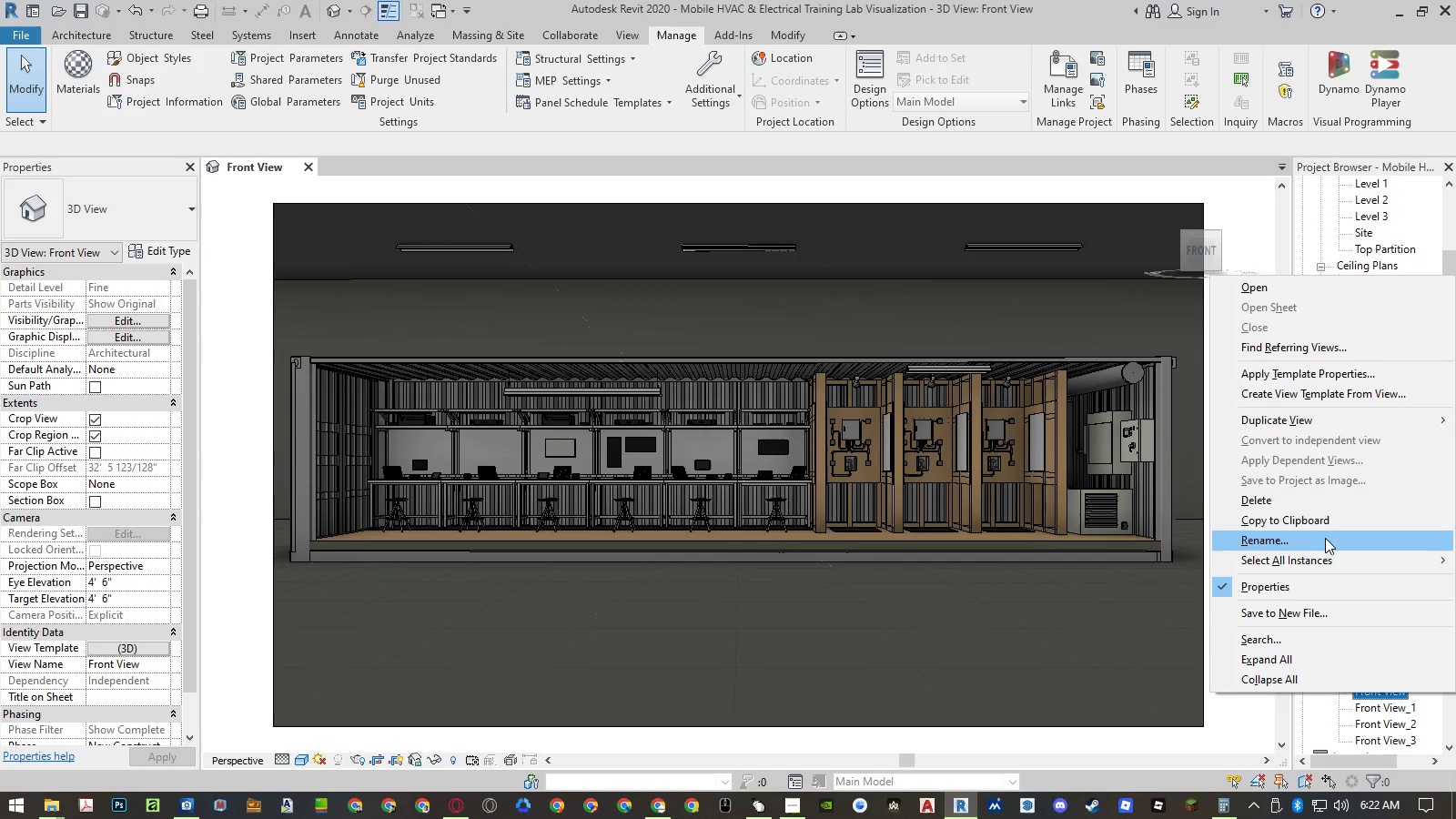 
left_click([1319, 500])
 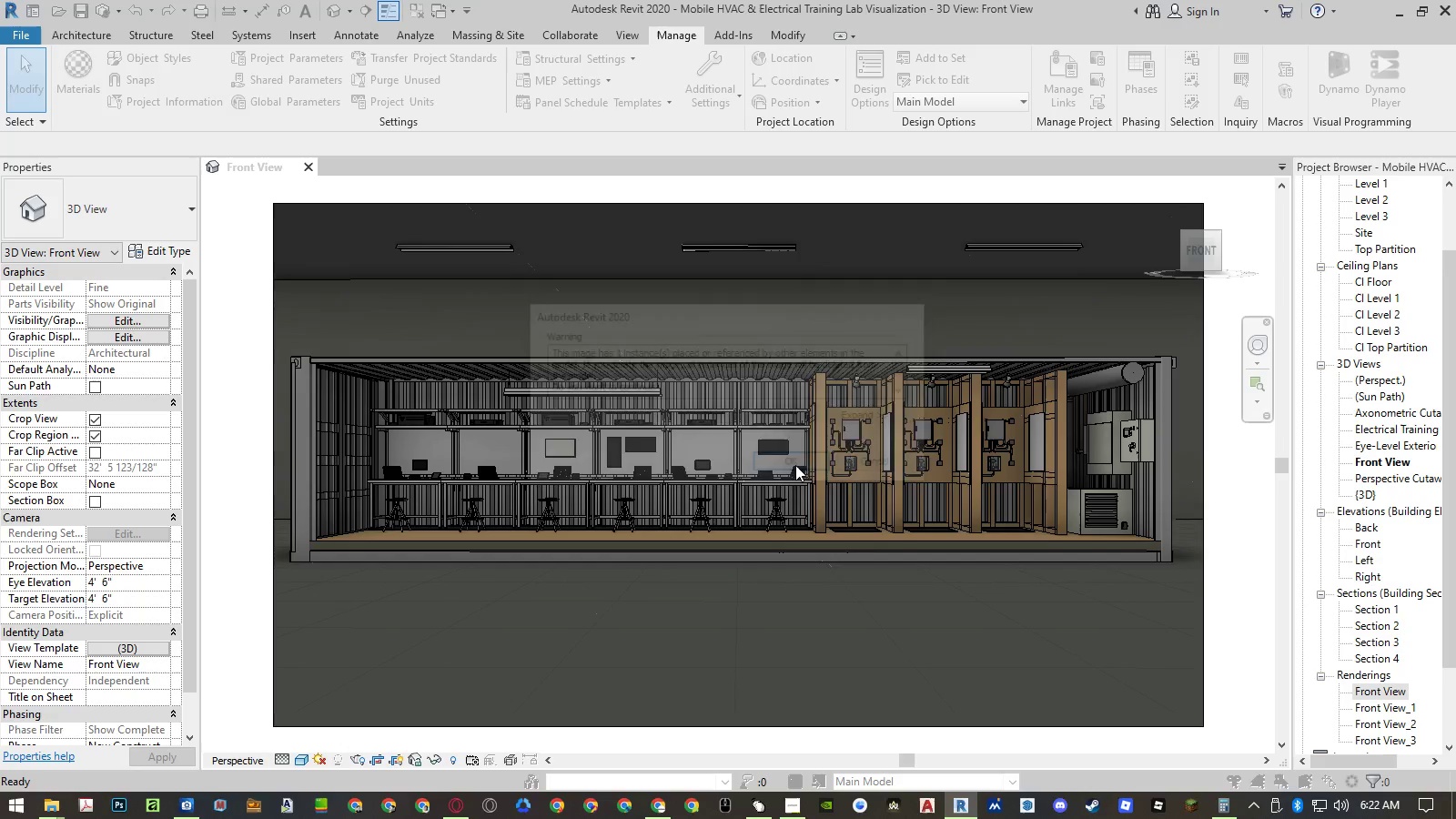 
left_click([795, 465])
 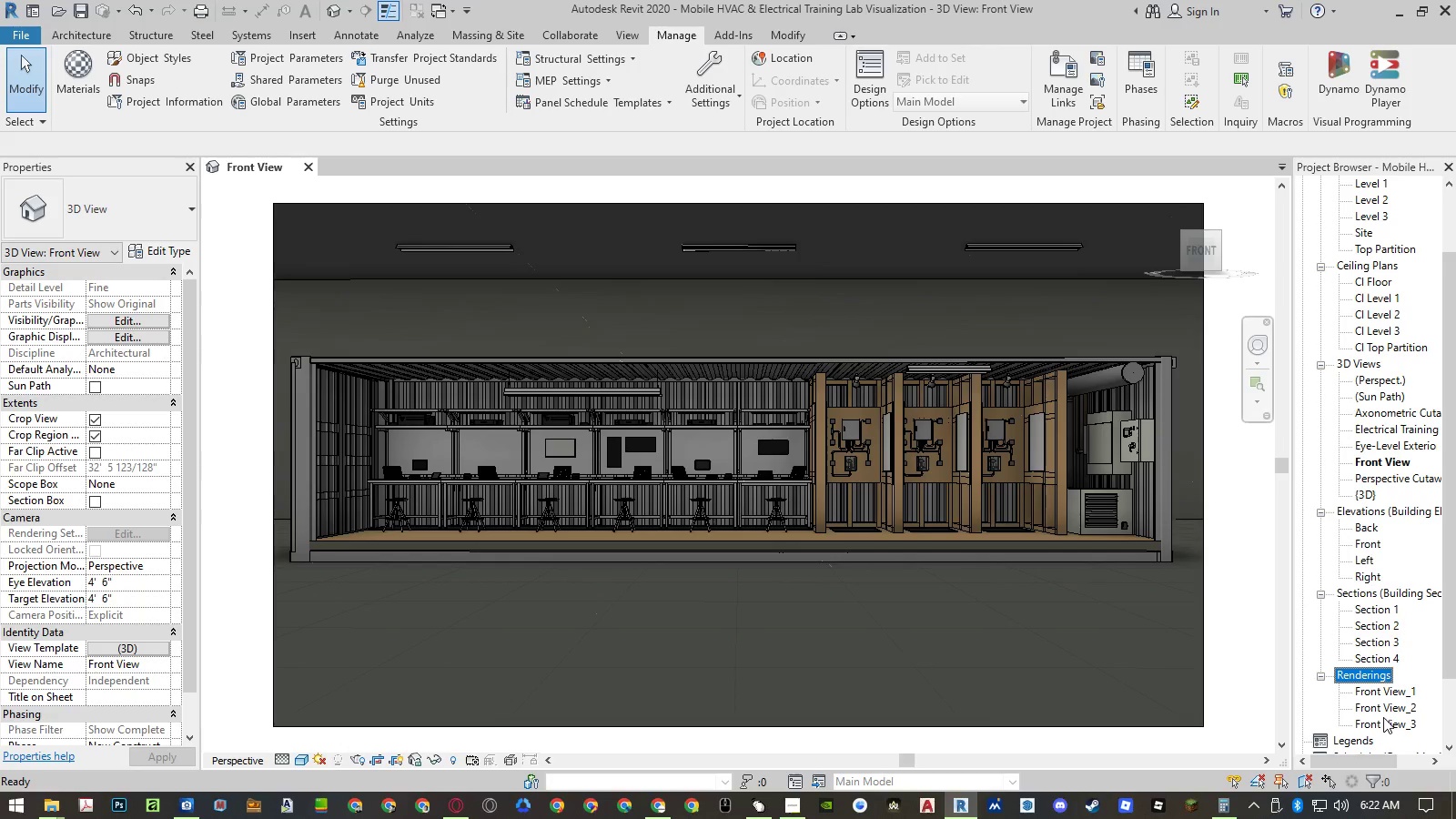 
double_click([1386, 711])
 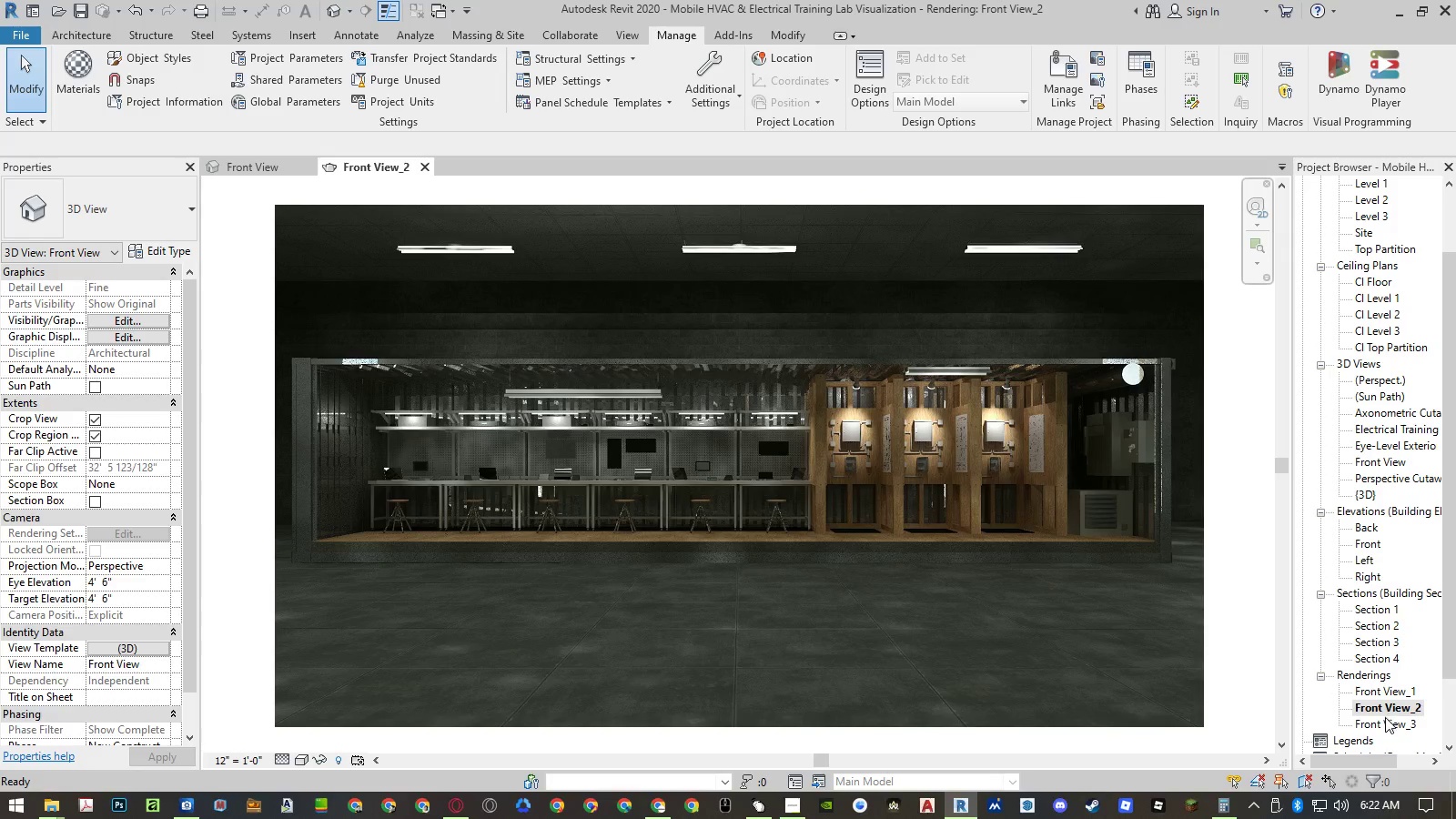 
double_click([1383, 723])
 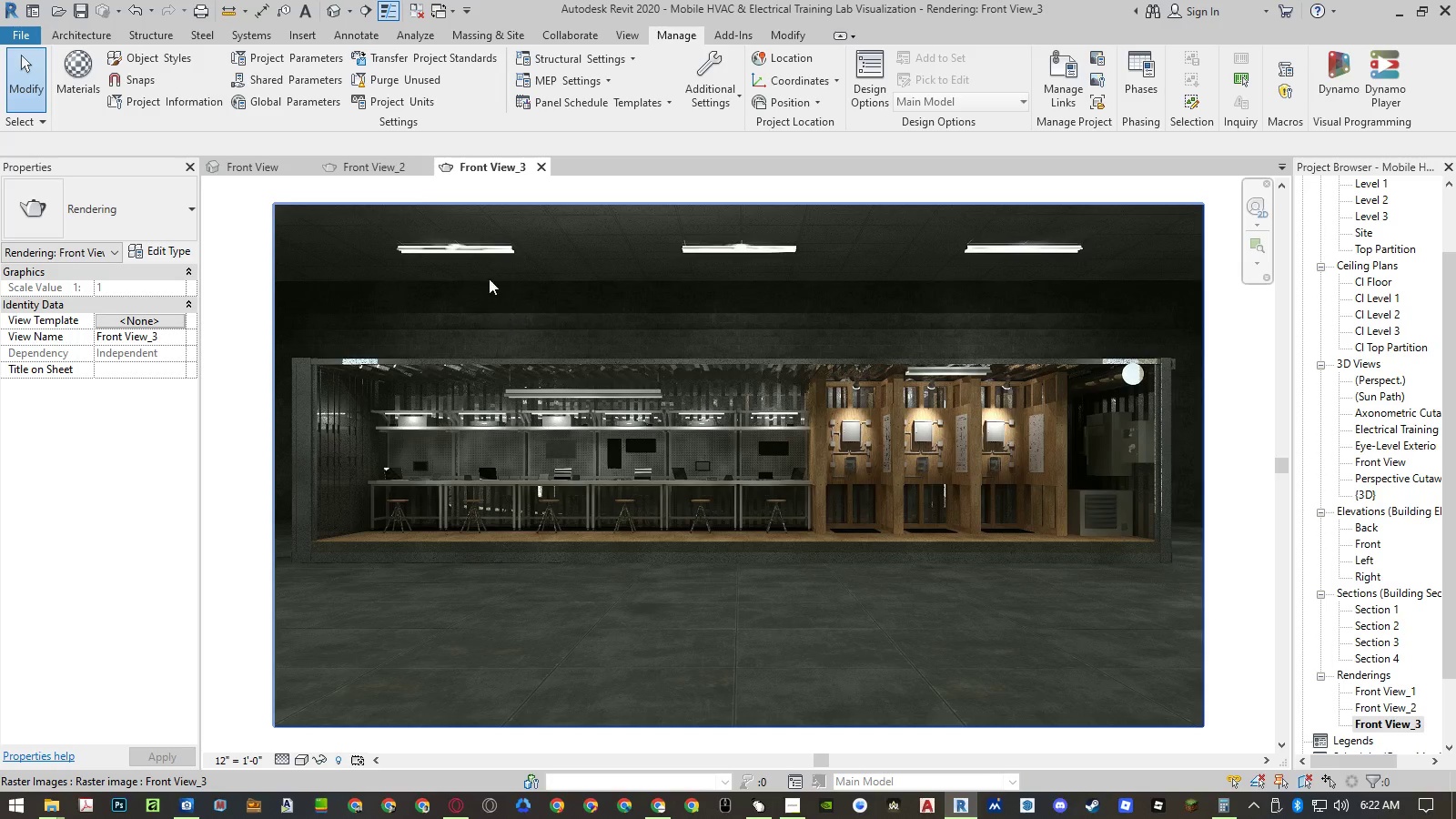 
left_click([390, 163])
 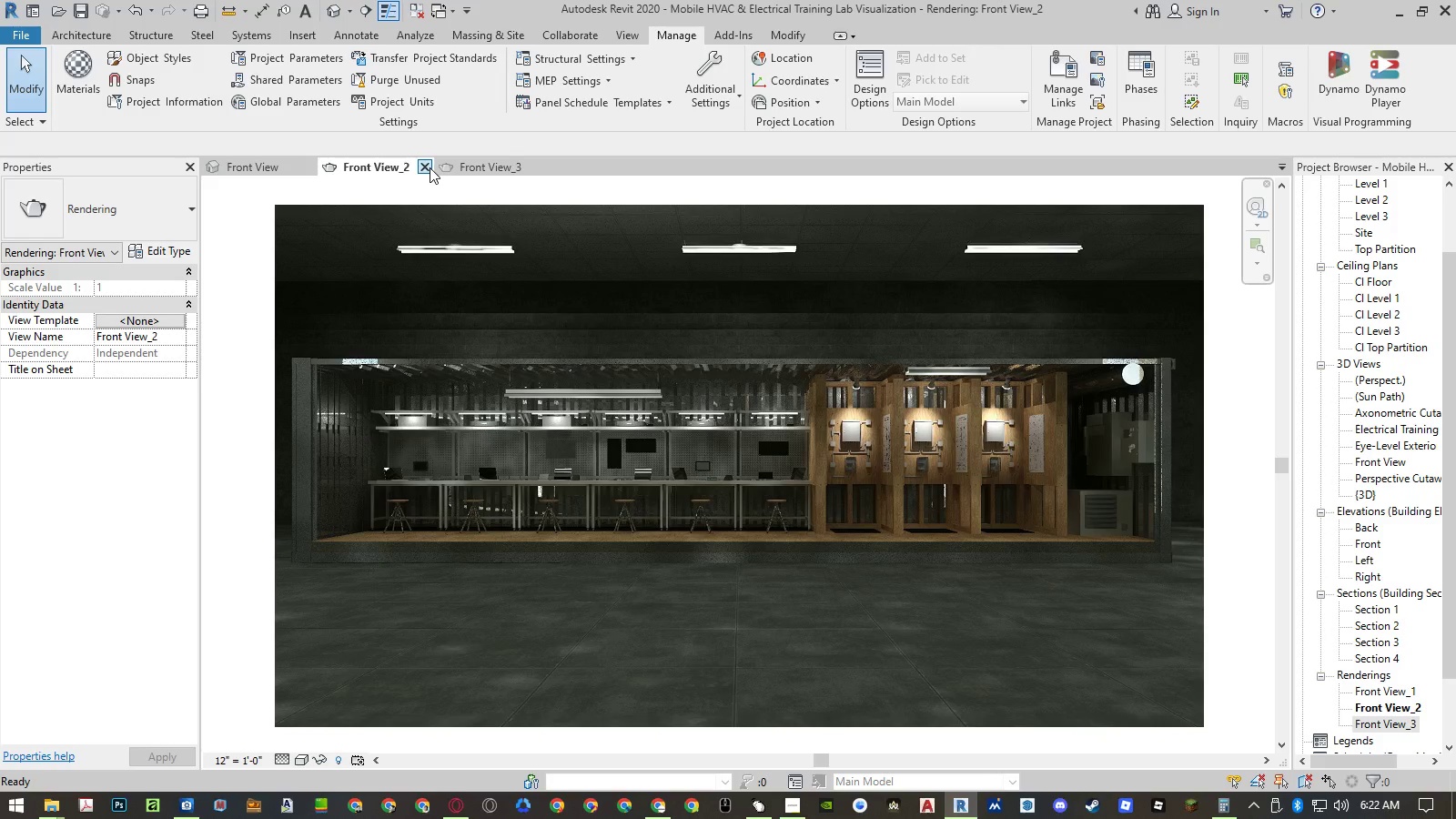 
left_click([472, 167])
 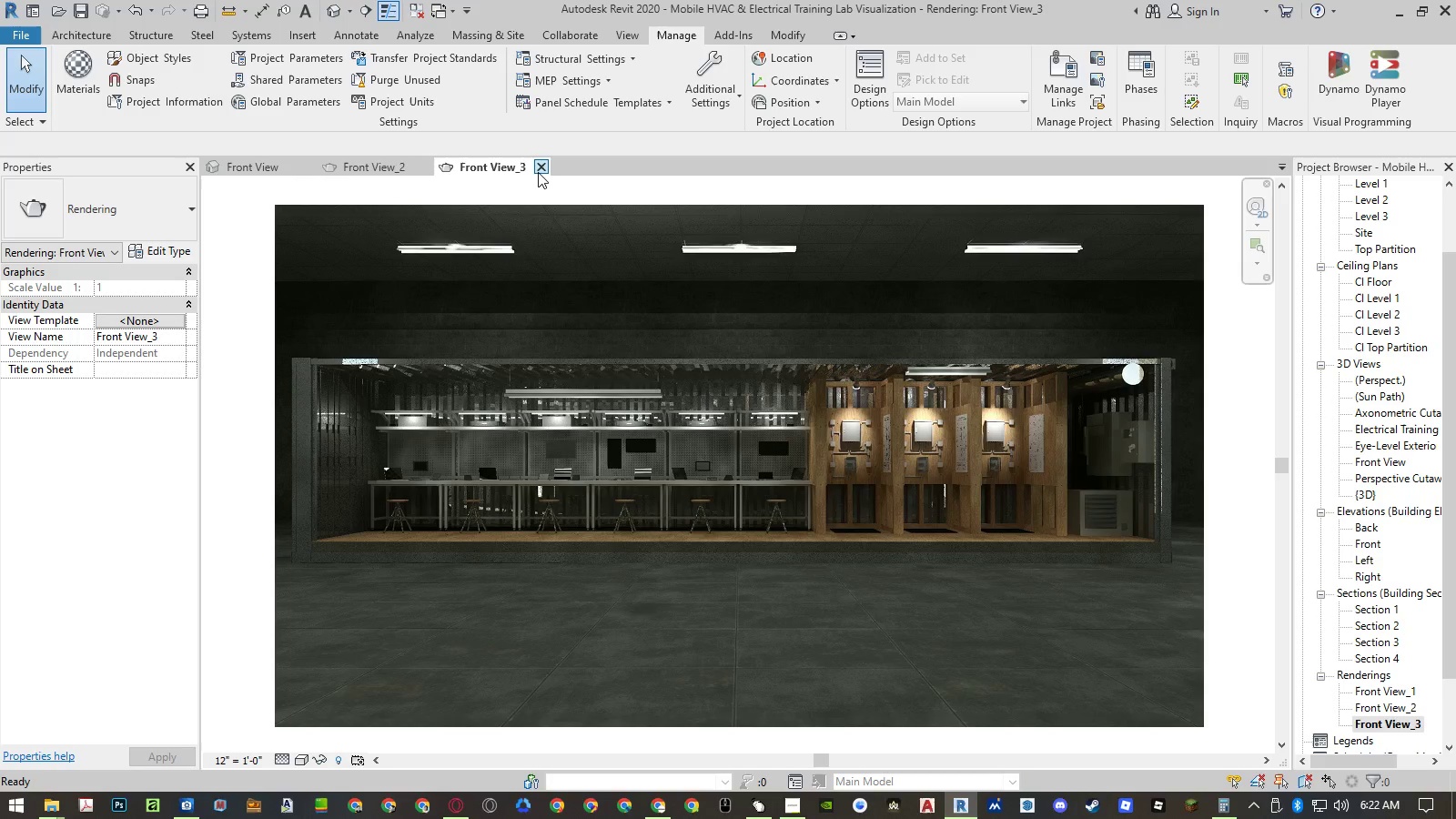 
left_click([538, 172])
 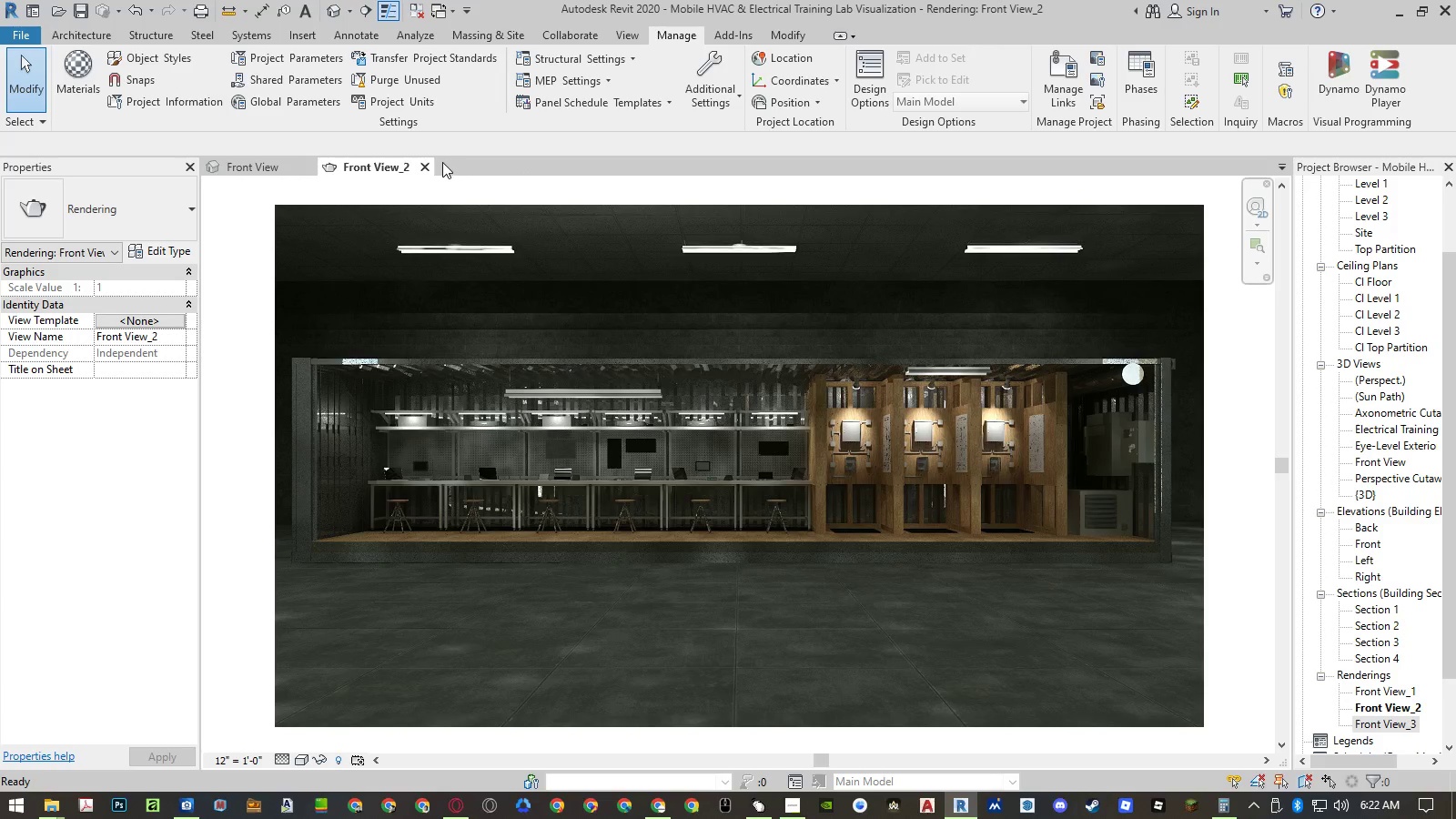 
left_click([427, 165])
 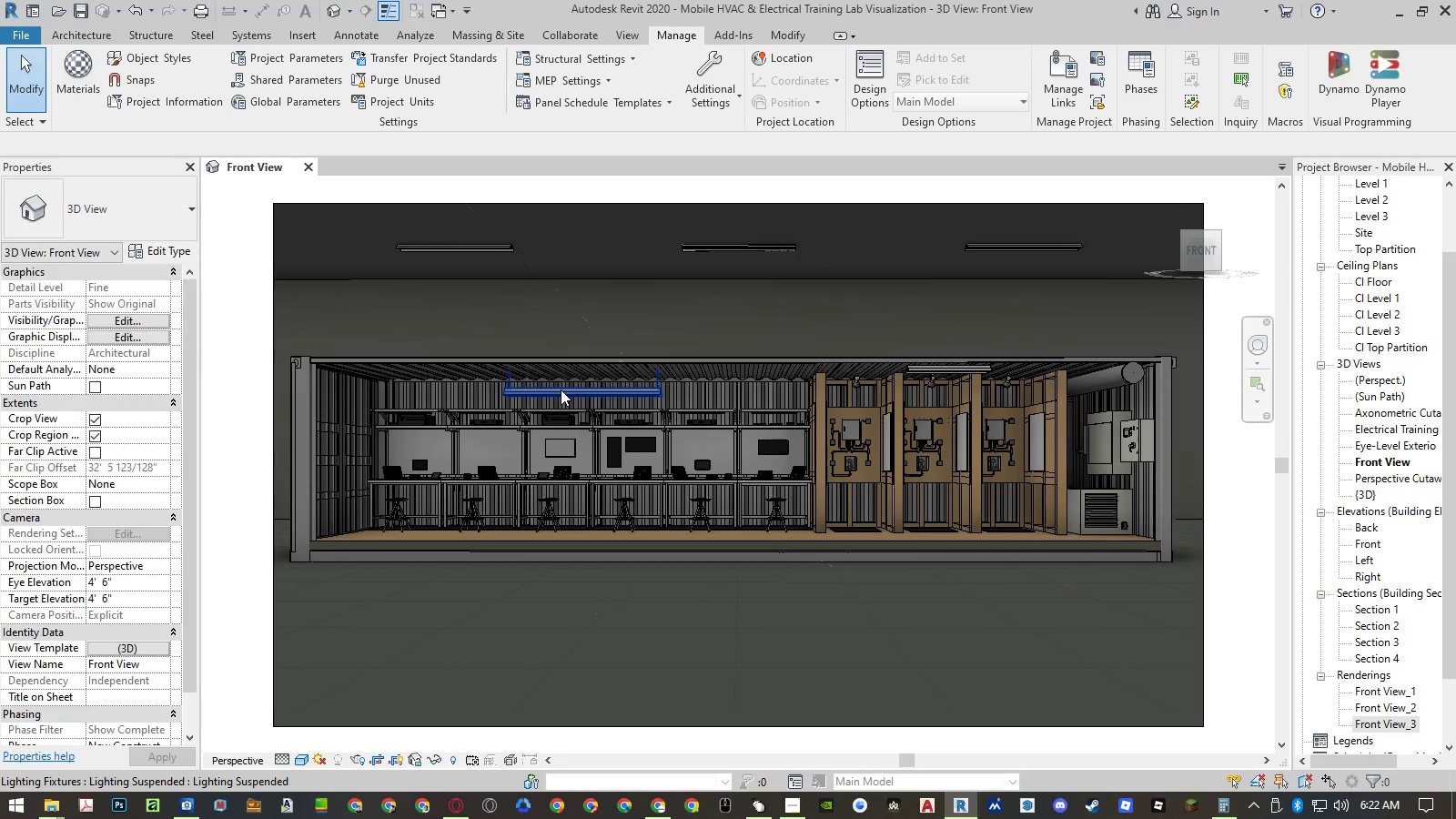 
left_click([559, 394])
 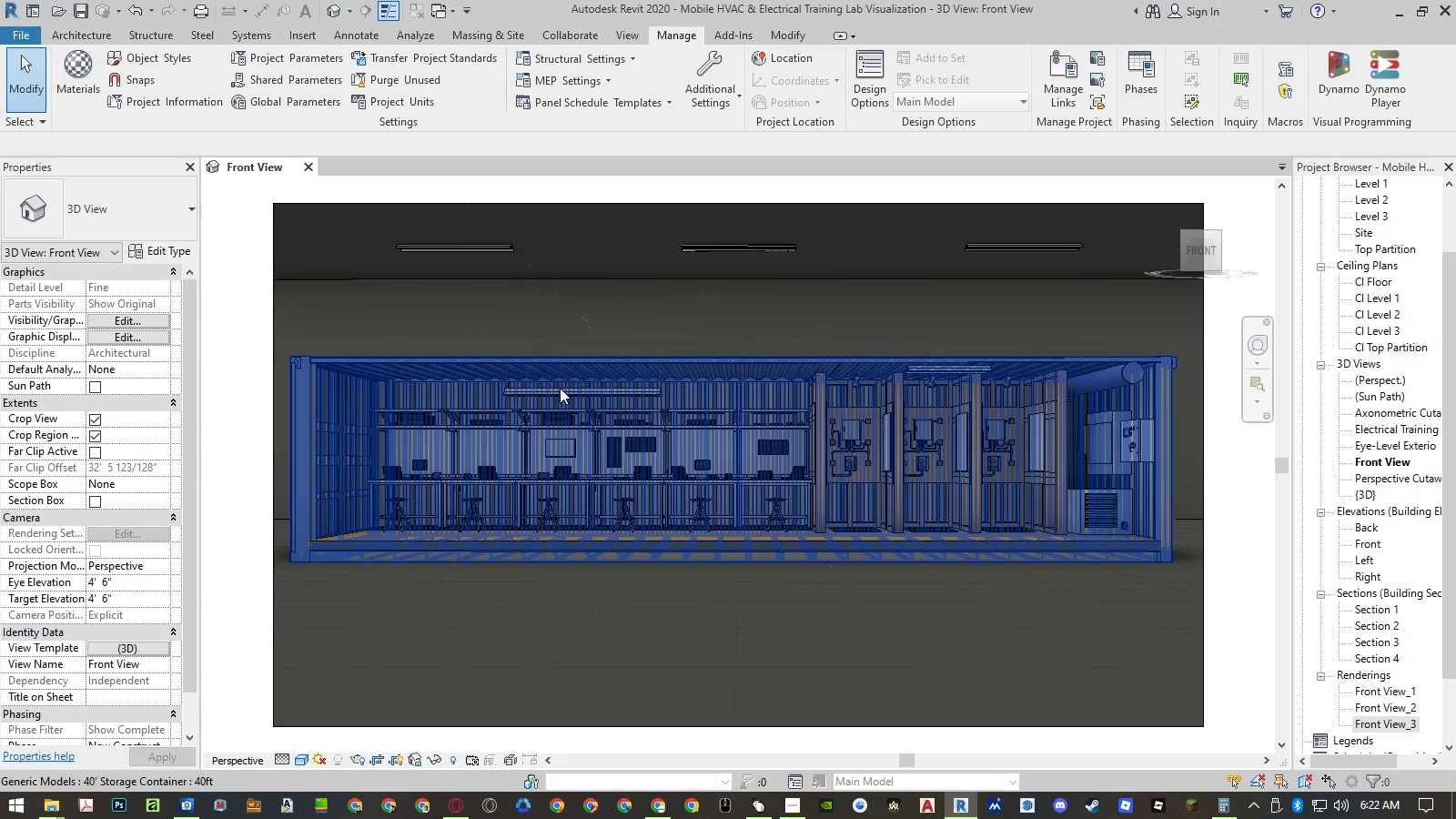 
left_click([559, 391])
 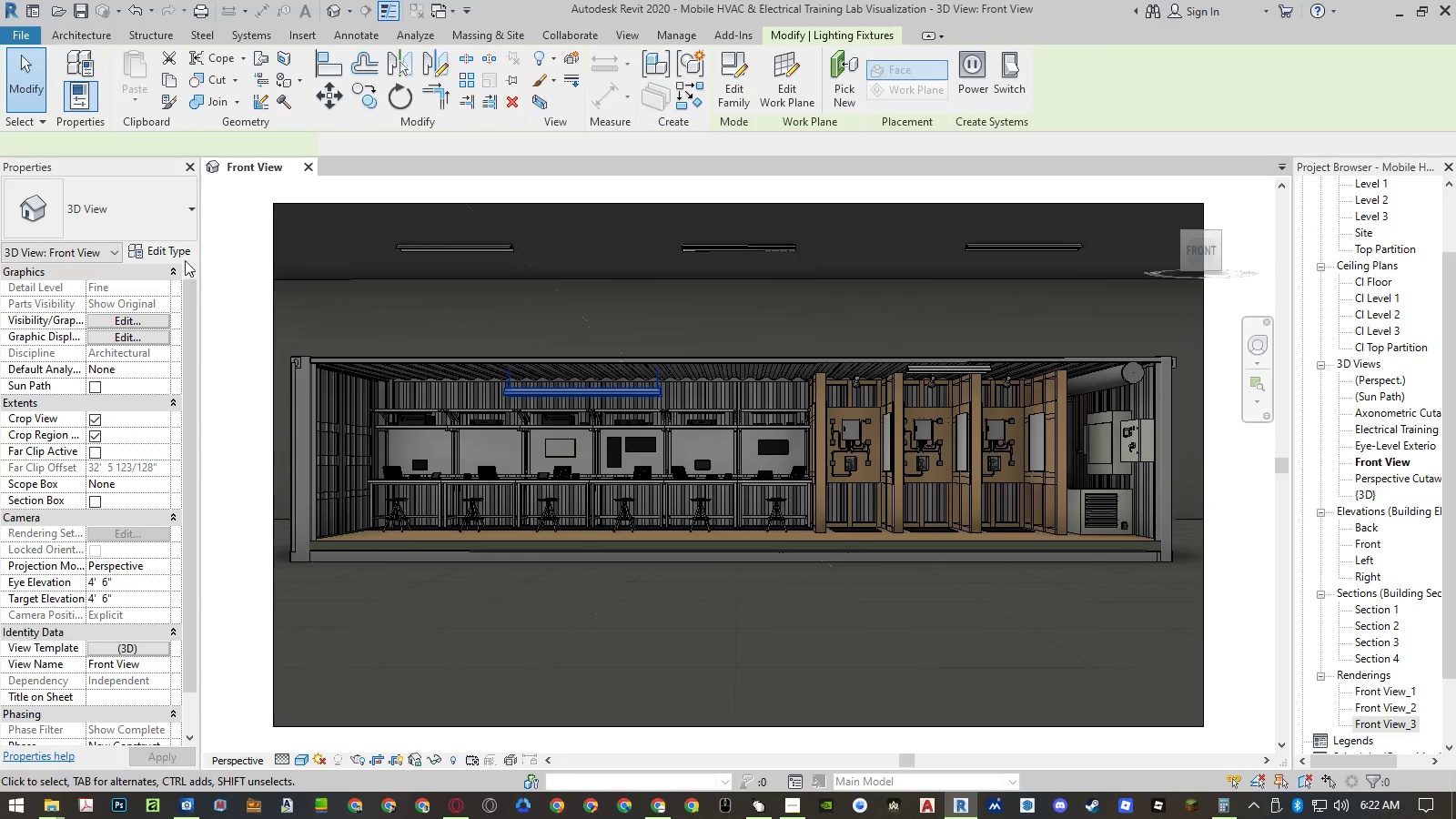 
left_click([164, 248])
 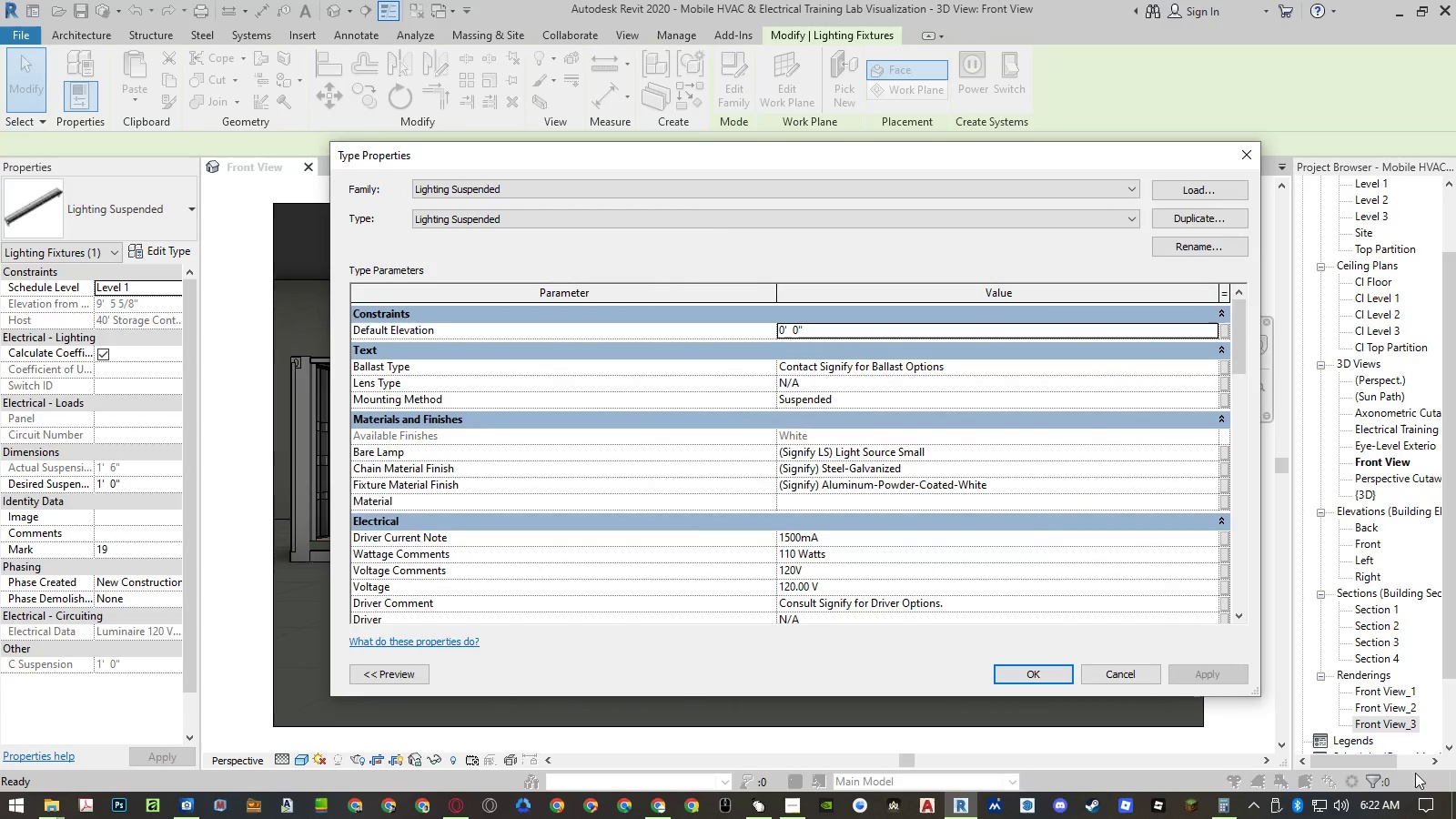 
scroll: coordinate [864, 458], scroll_direction: down, amount: 23.0
 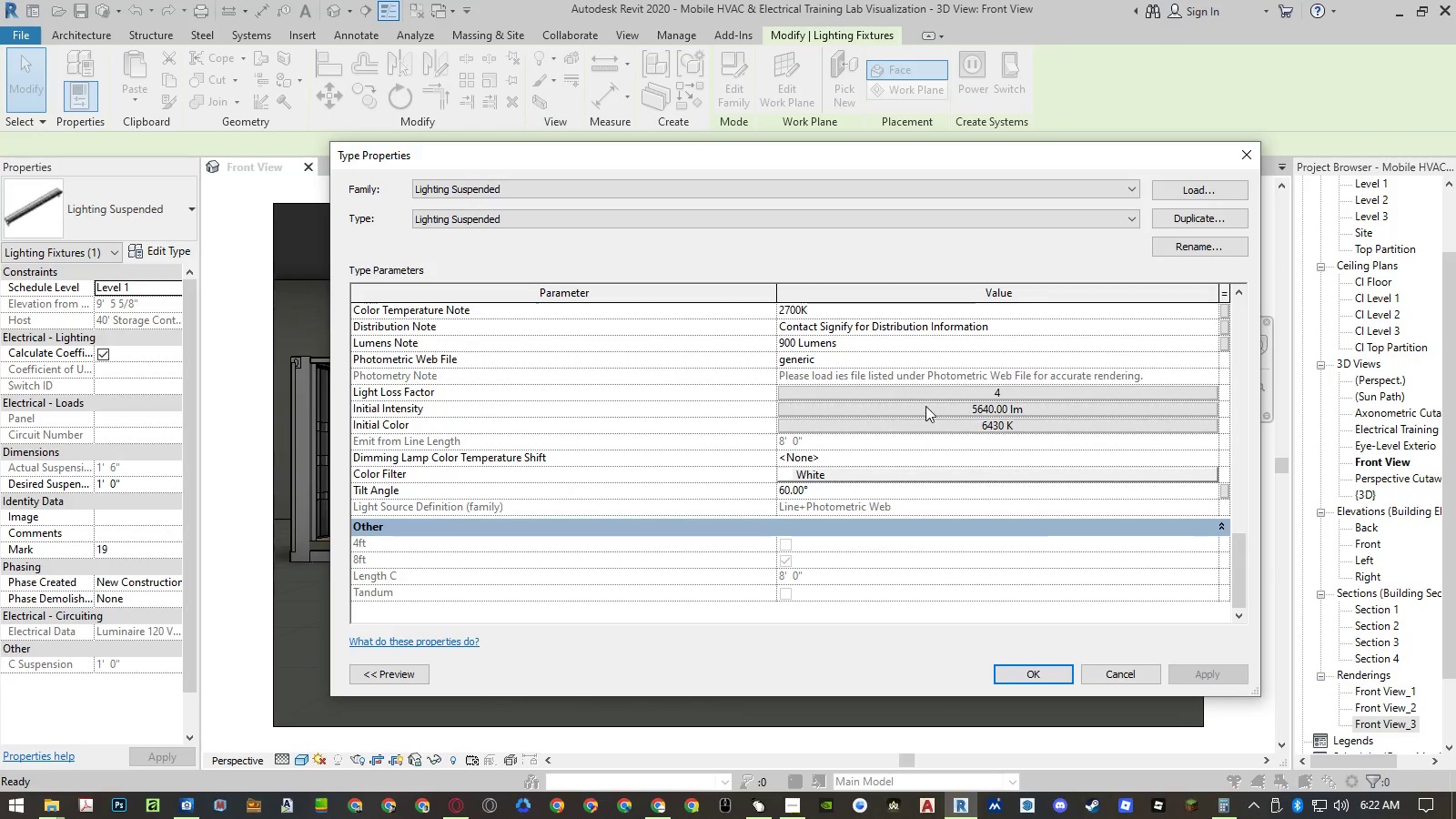 
left_click([926, 406])
 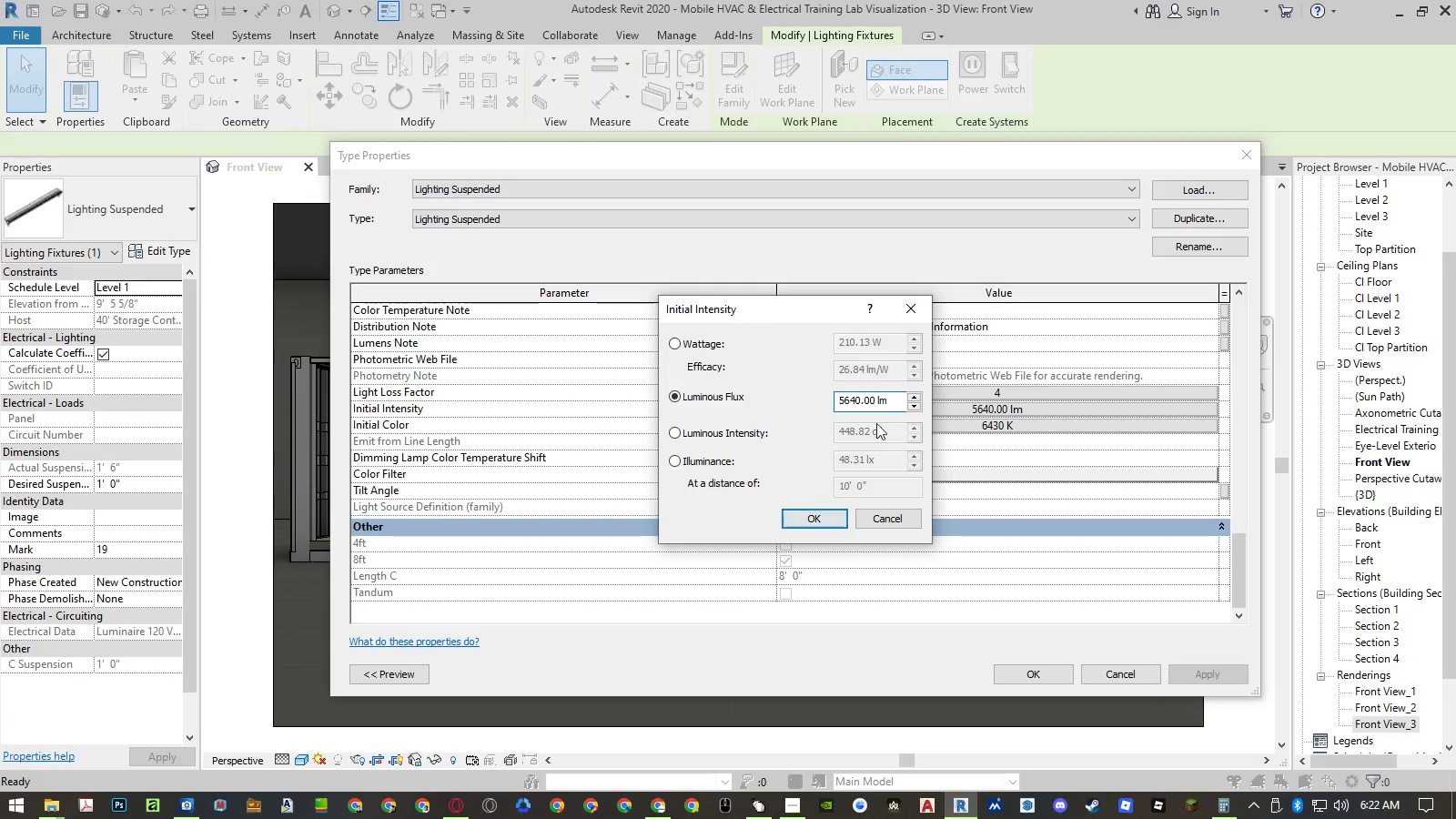 
left_click_drag(start_coordinate=[885, 397], to_coordinate=[807, 390])
 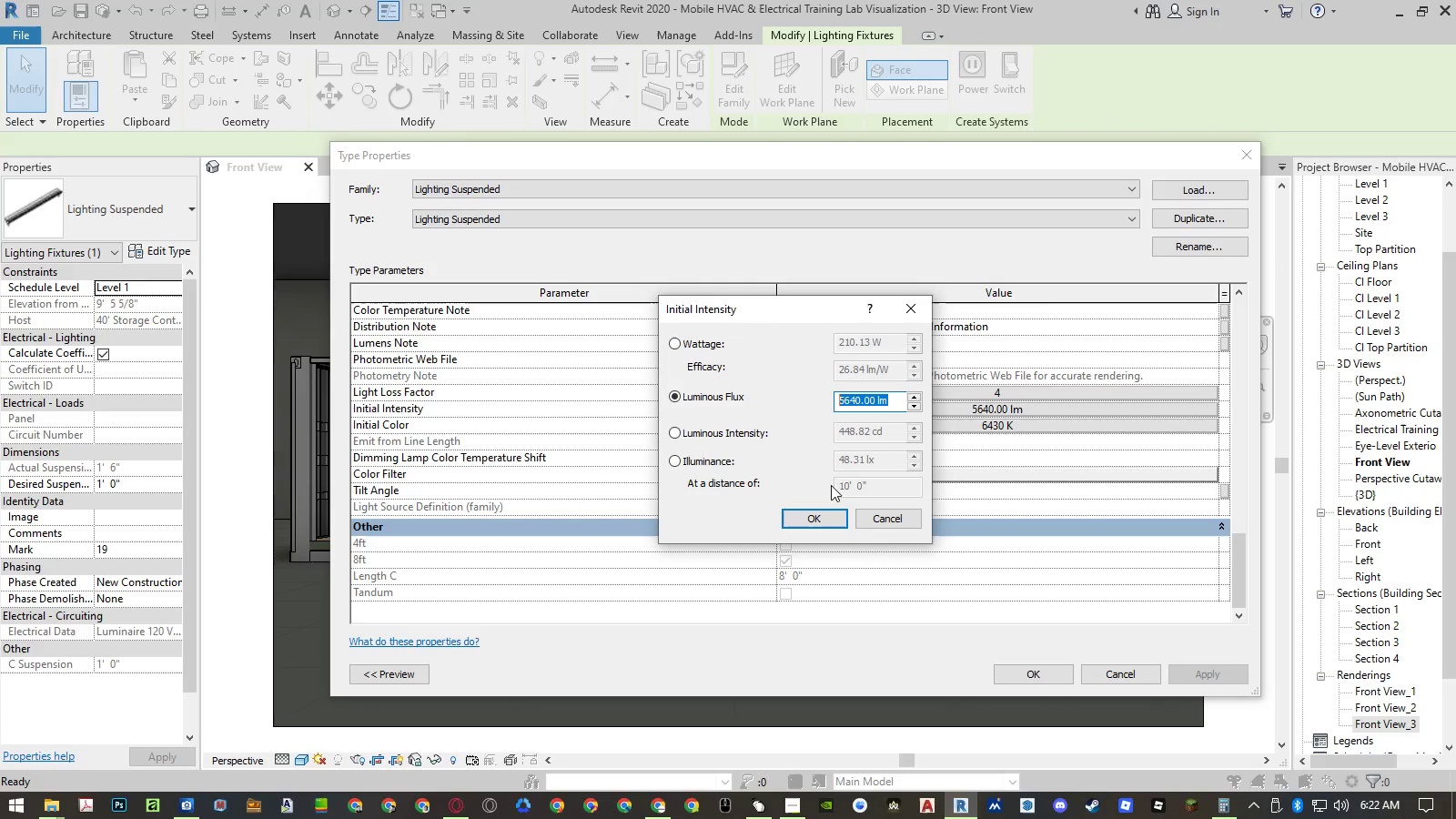 
key(Control+ControlLeft)
 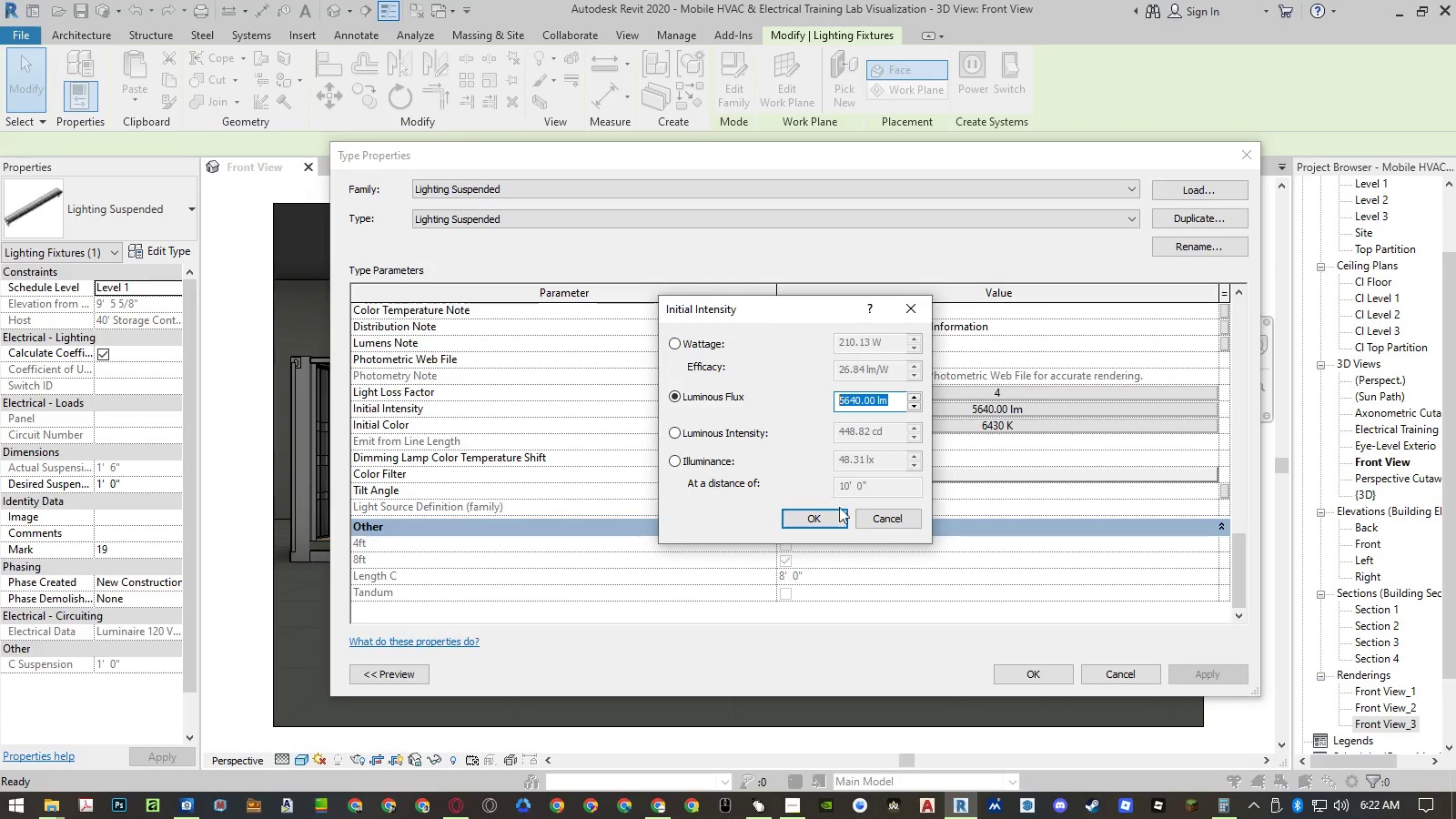 
key(Control+C)
 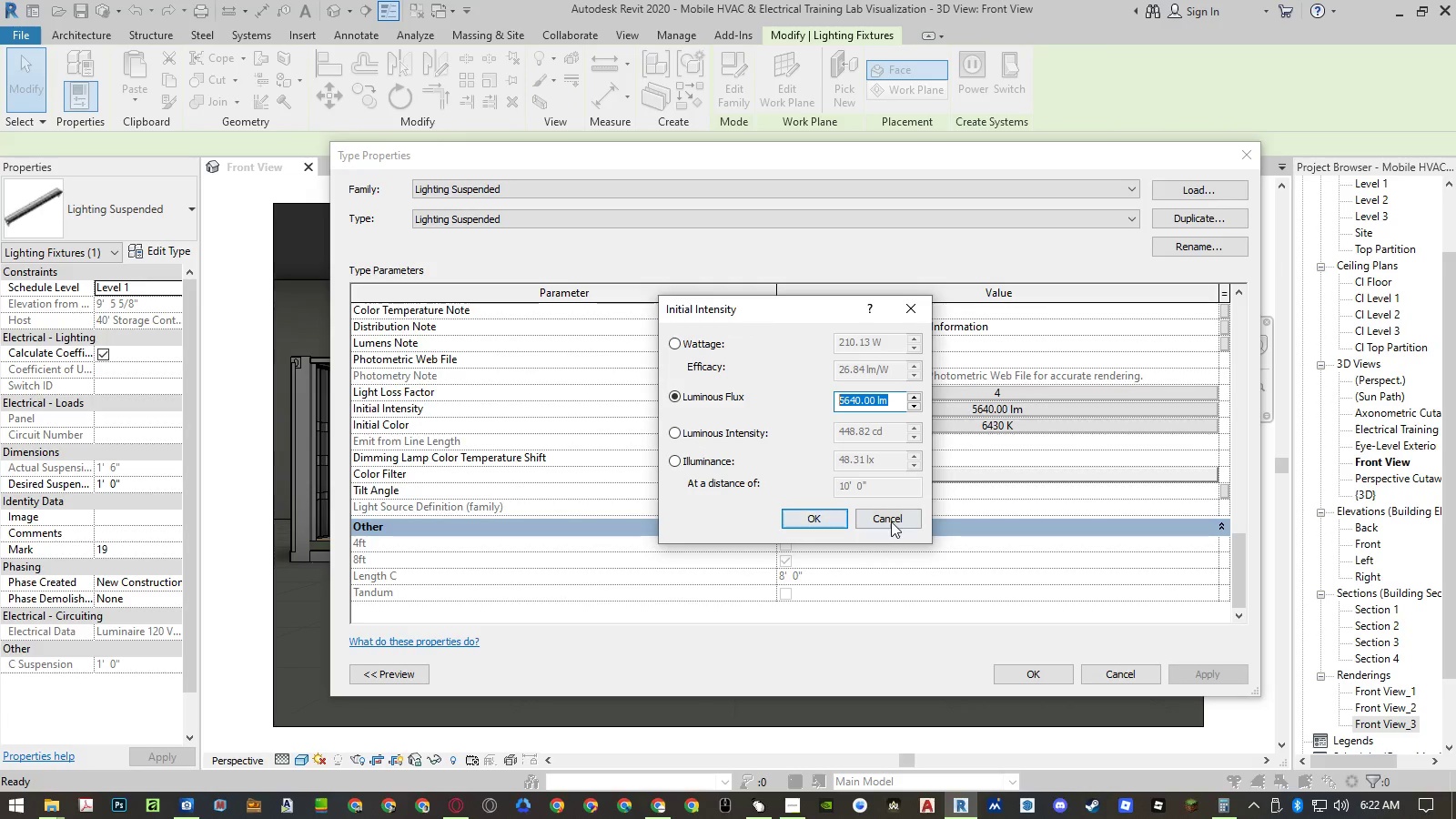 
left_click([891, 521])
 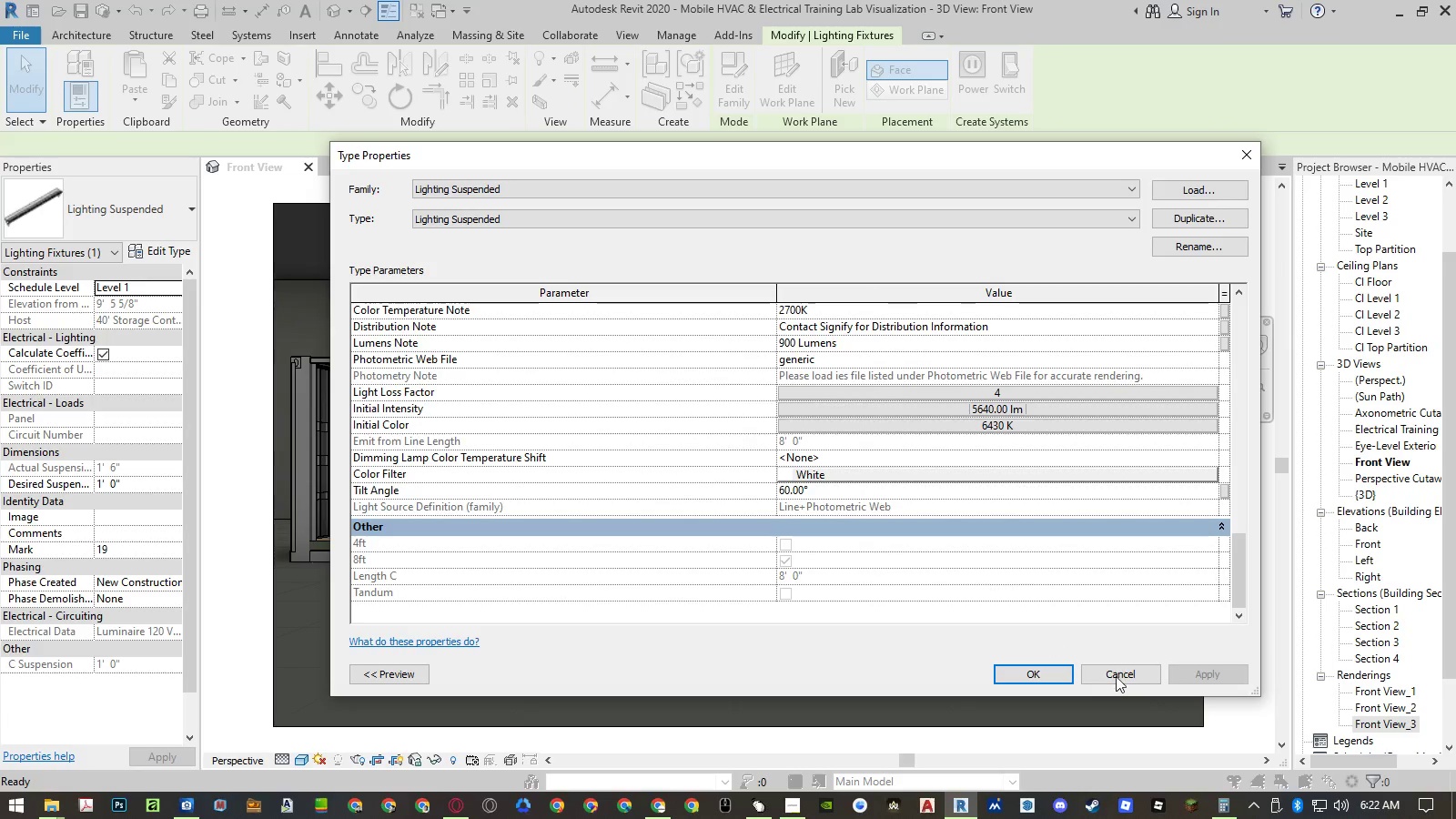 
left_click([1120, 677])
 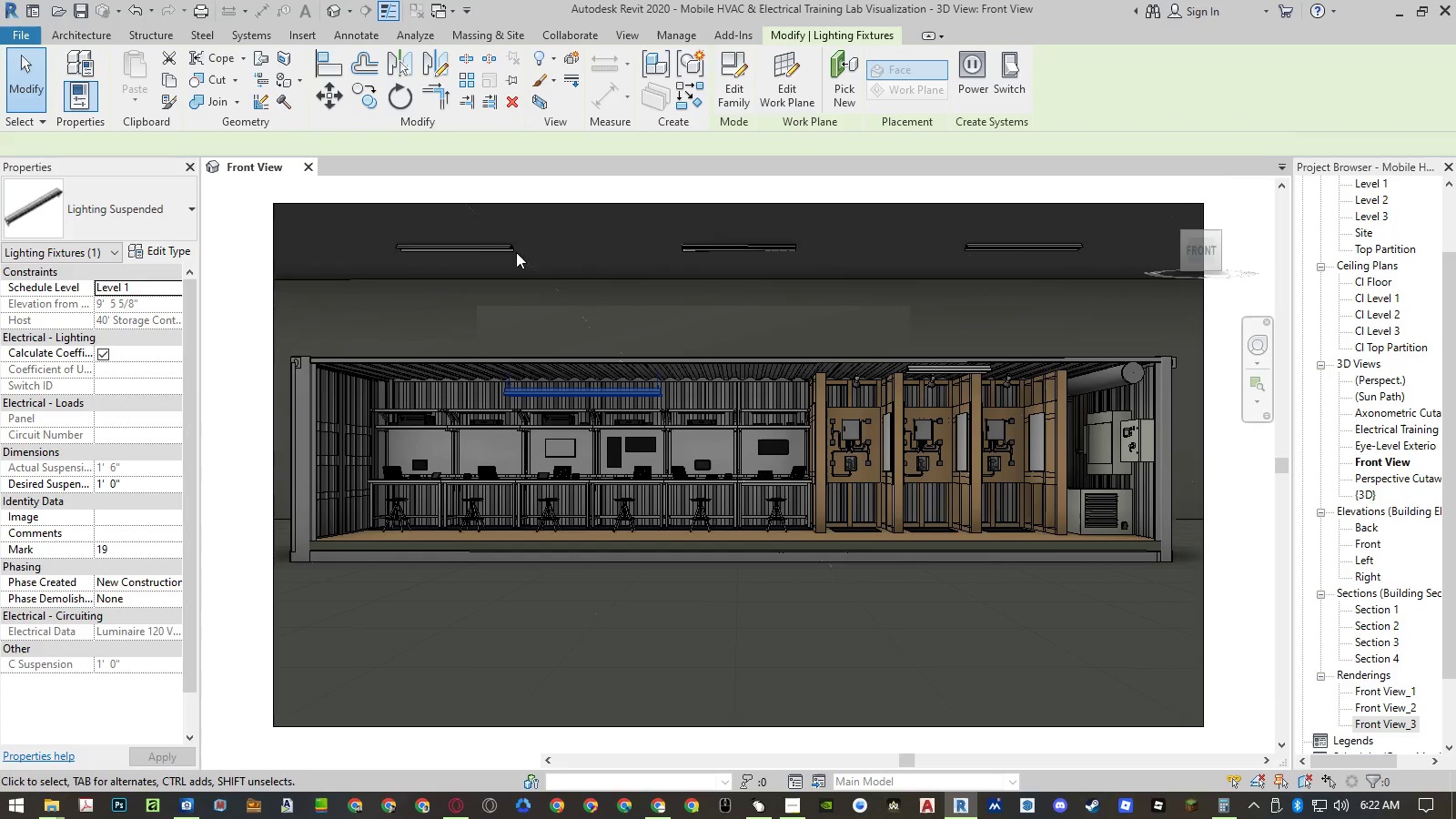 
left_click([501, 251])
 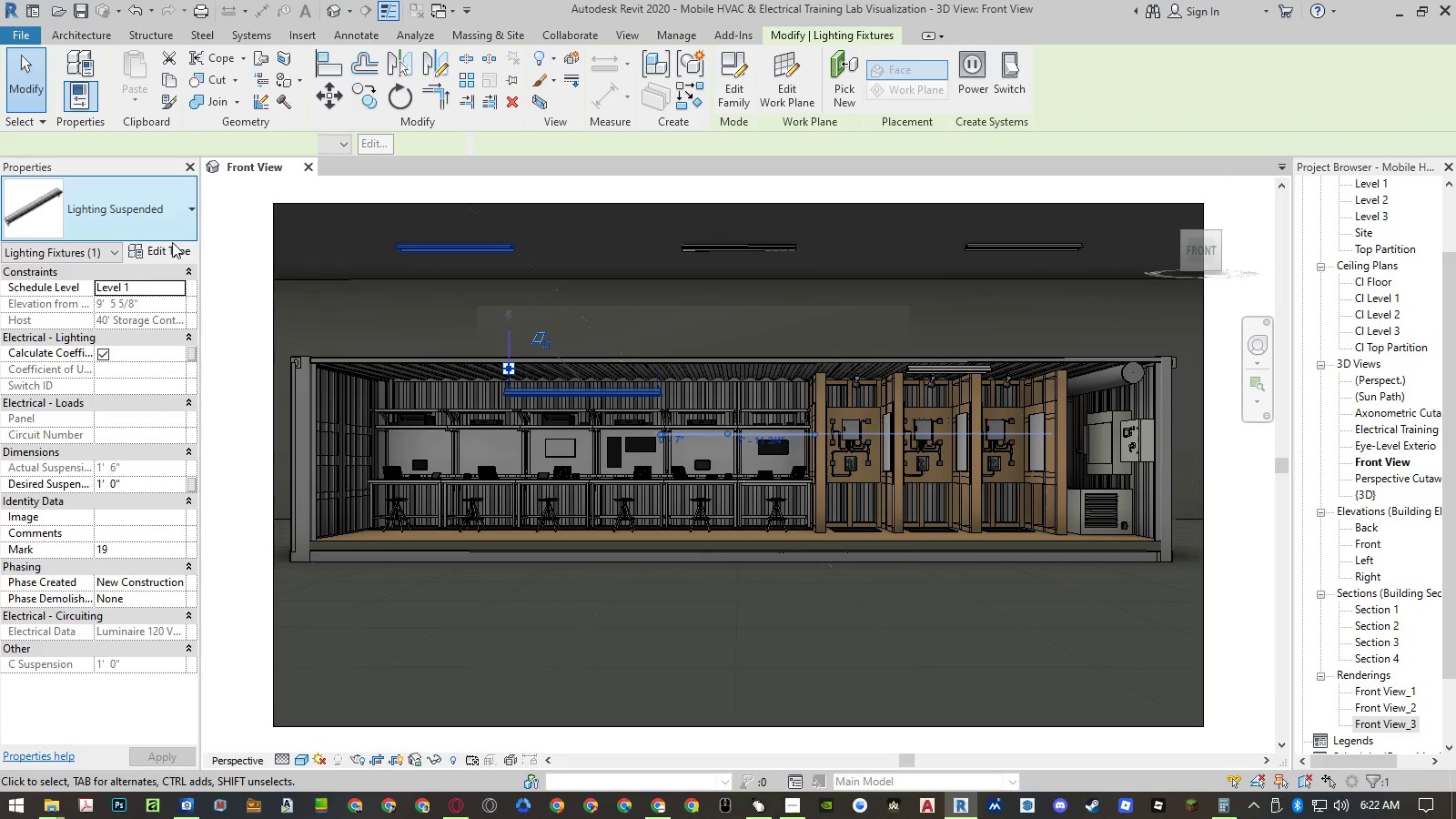 
left_click([163, 254])
 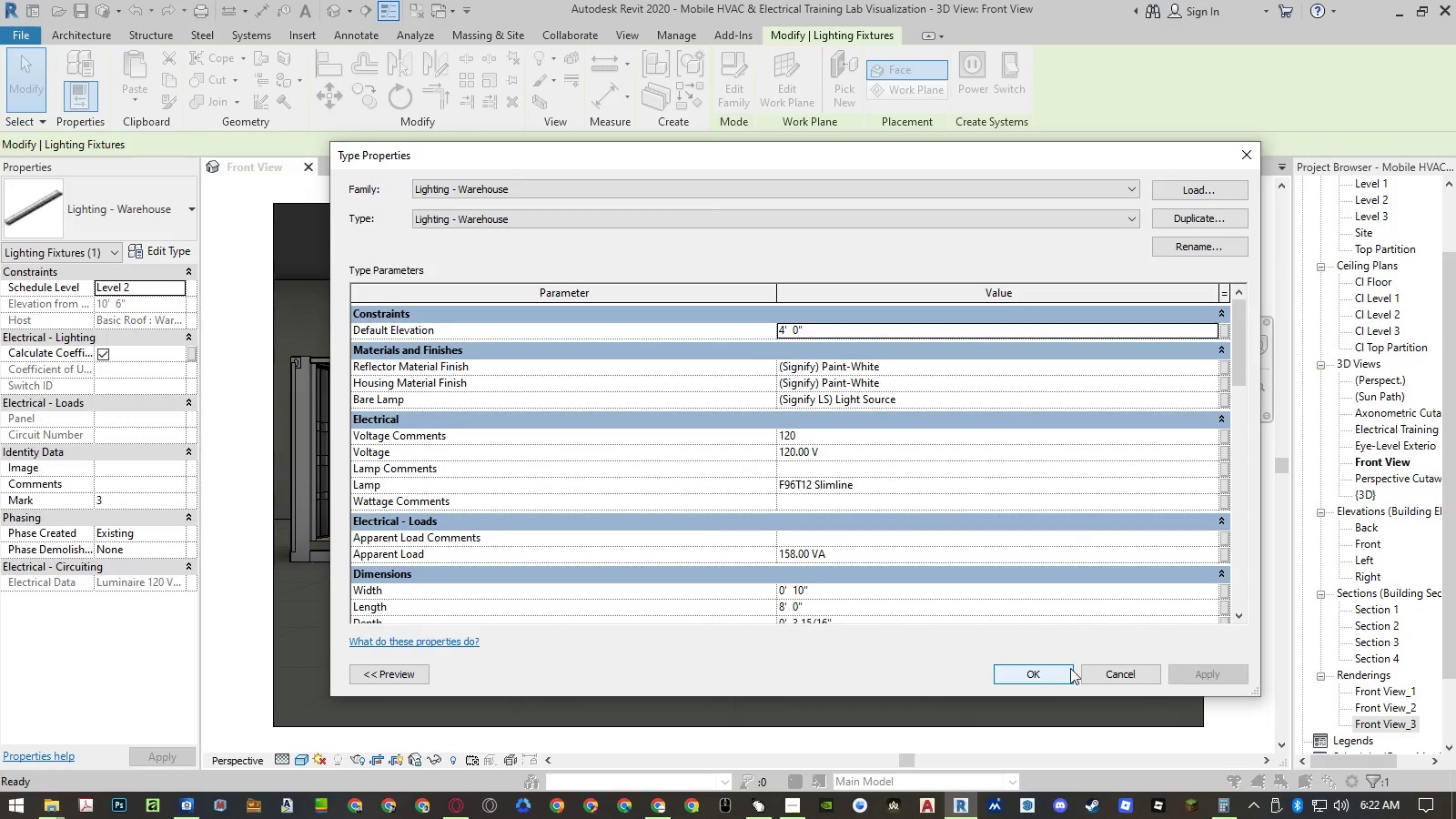 
left_click([1098, 662])
 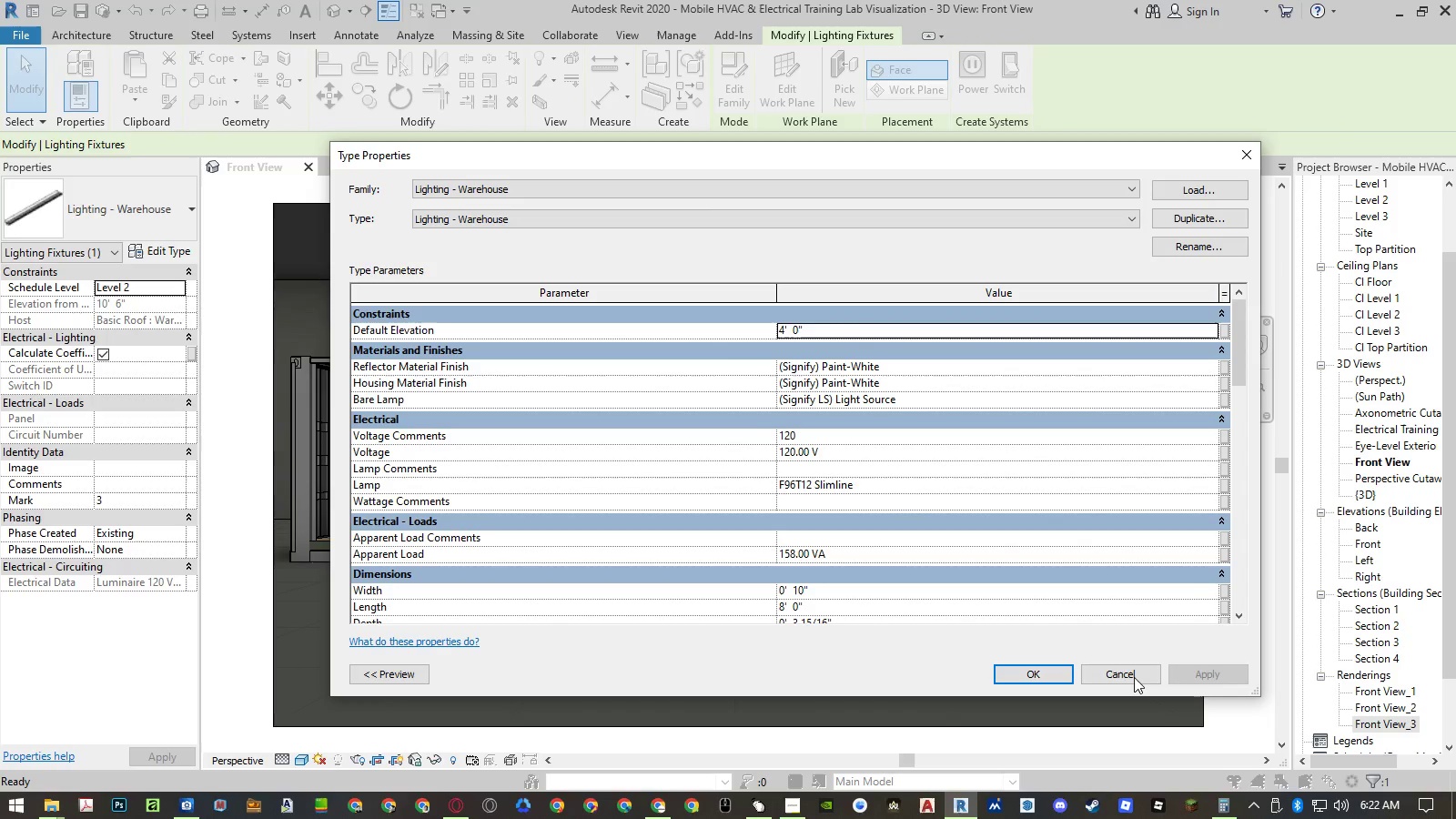 
left_click([1136, 677])
 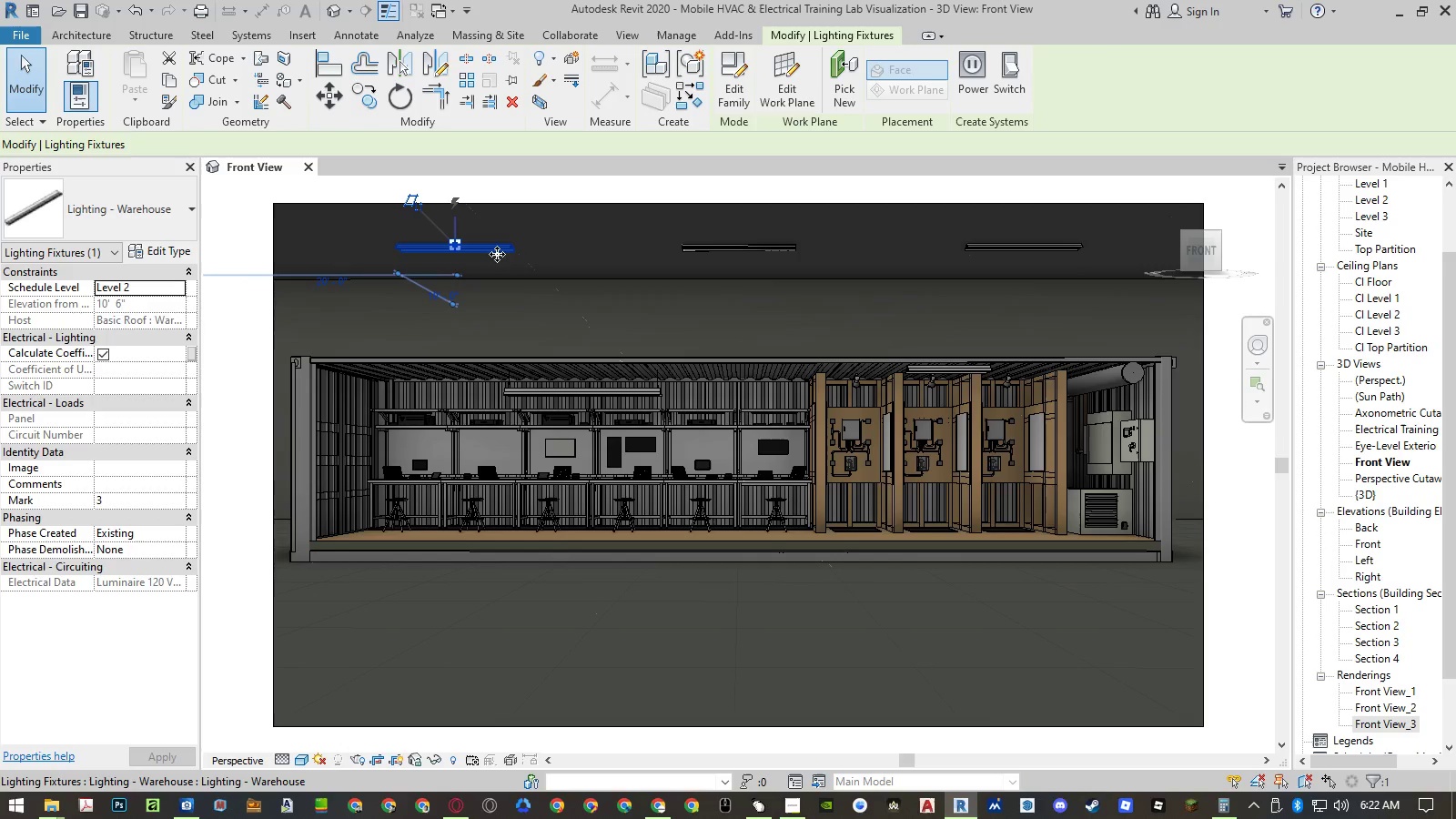 
left_click([176, 252])
 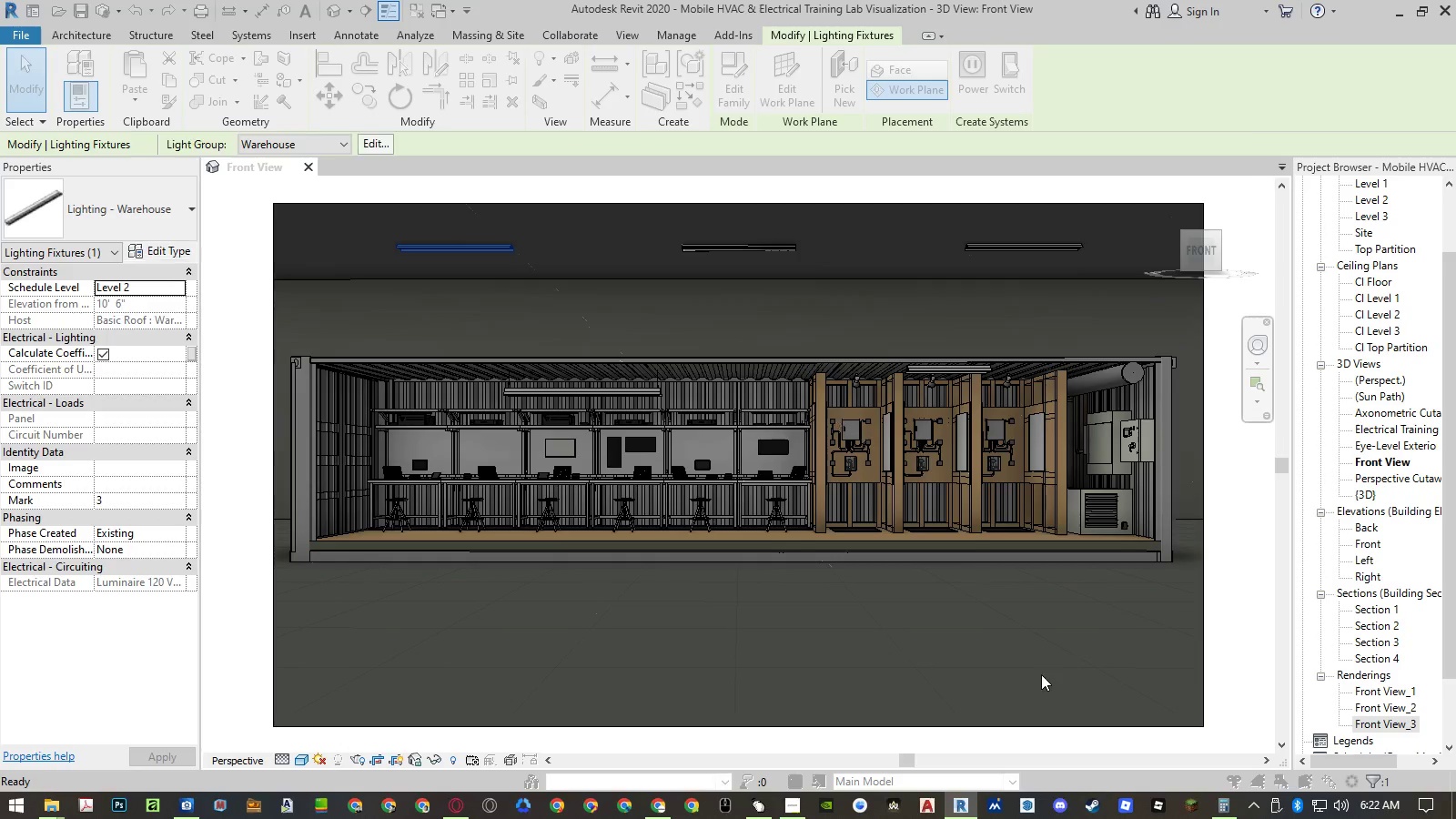 
scroll: coordinate [931, 480], scroll_direction: down, amount: 13.0
 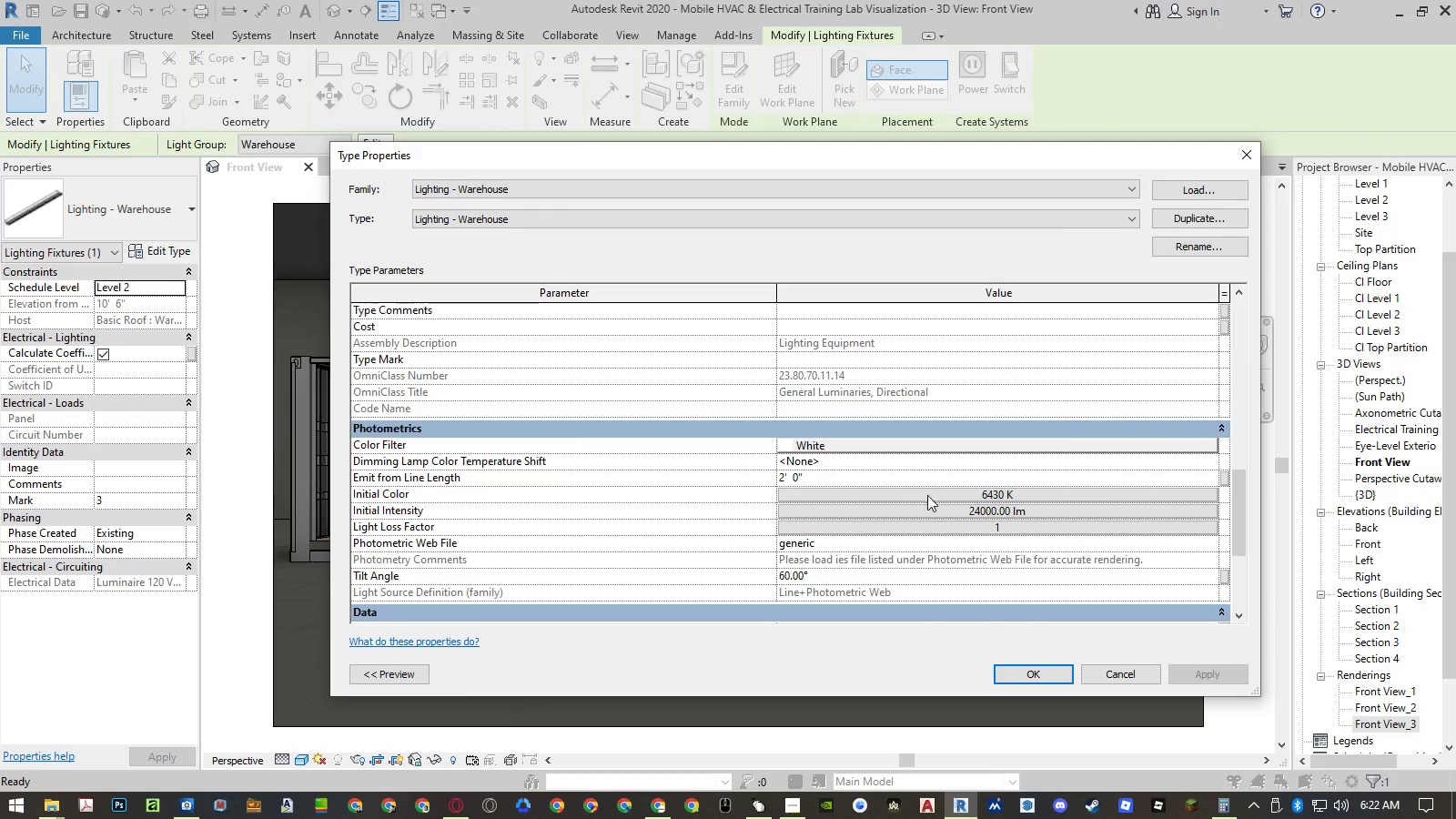 
left_click([924, 508])
 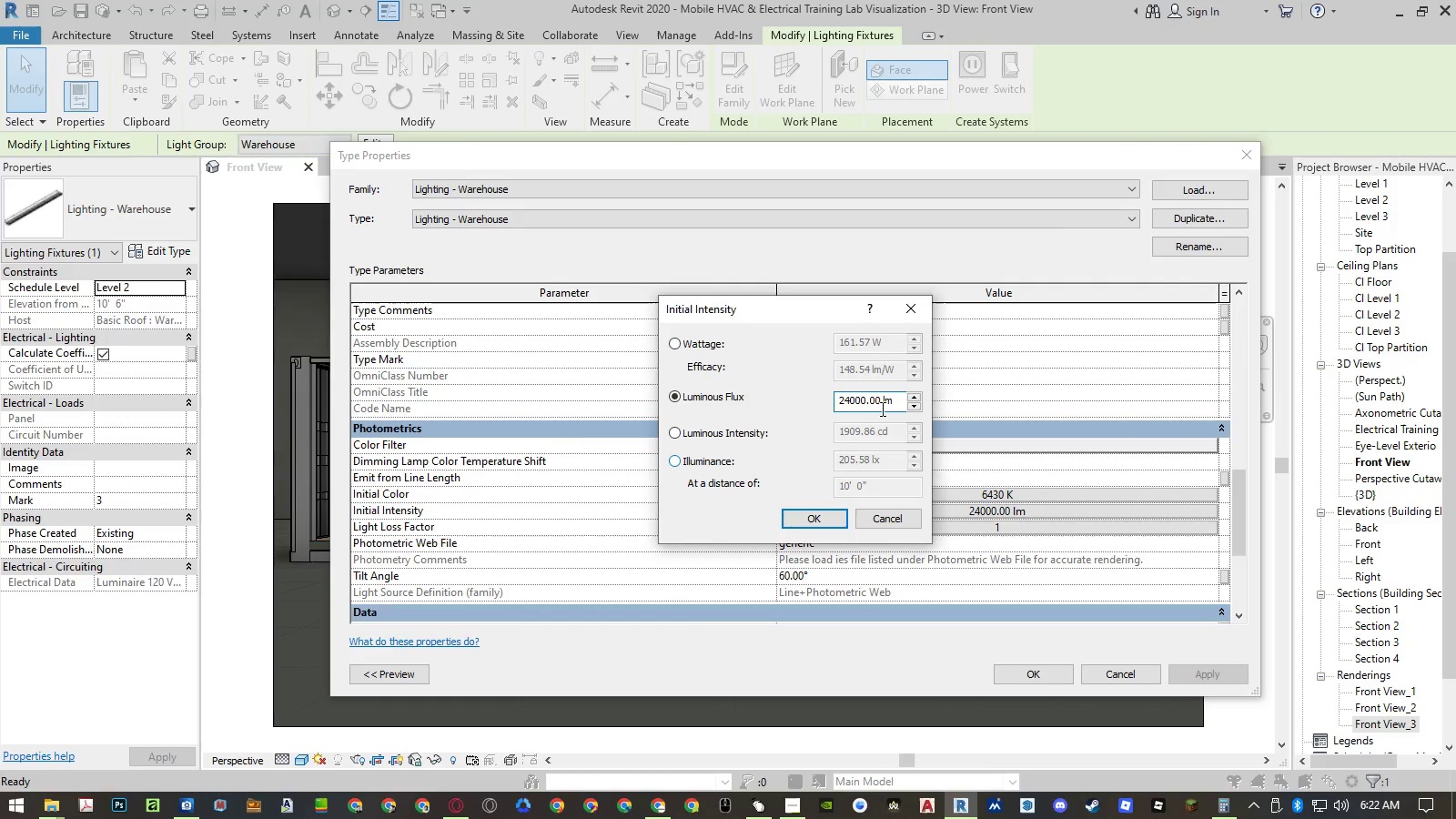 
double_click([886, 399])
 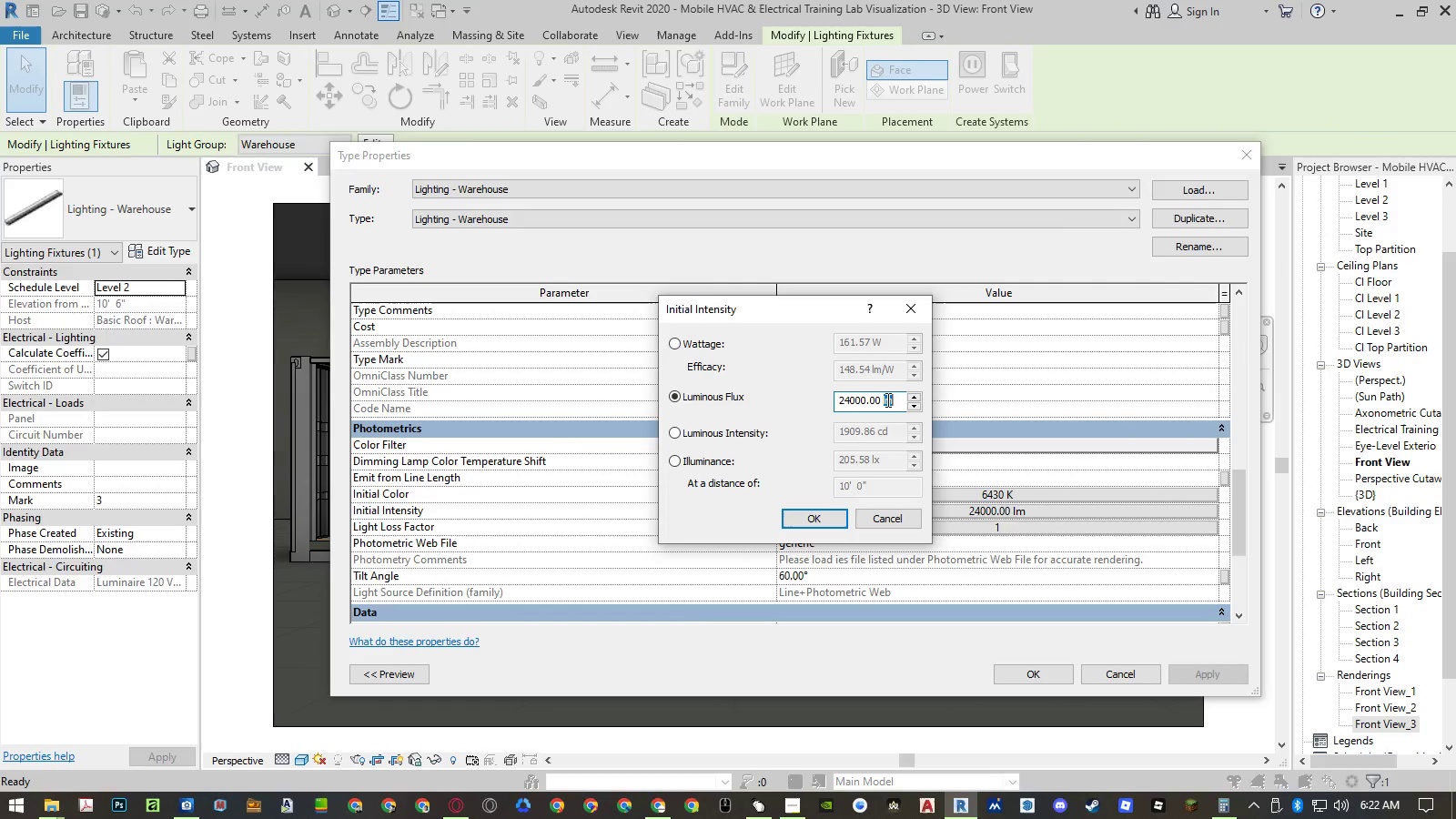 
triple_click([886, 399])
 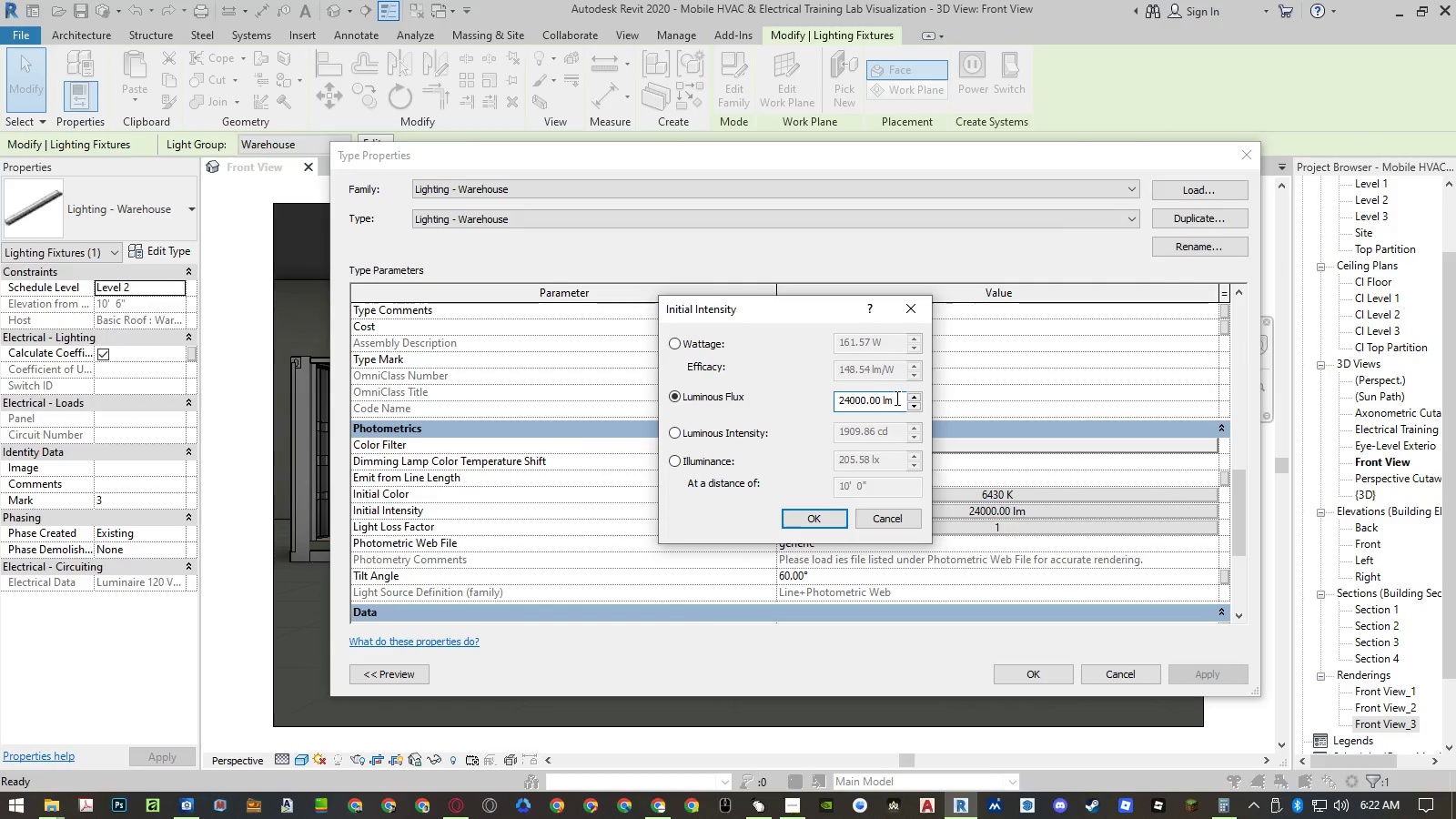 
left_click_drag(start_coordinate=[896, 398], to_coordinate=[753, 382])
 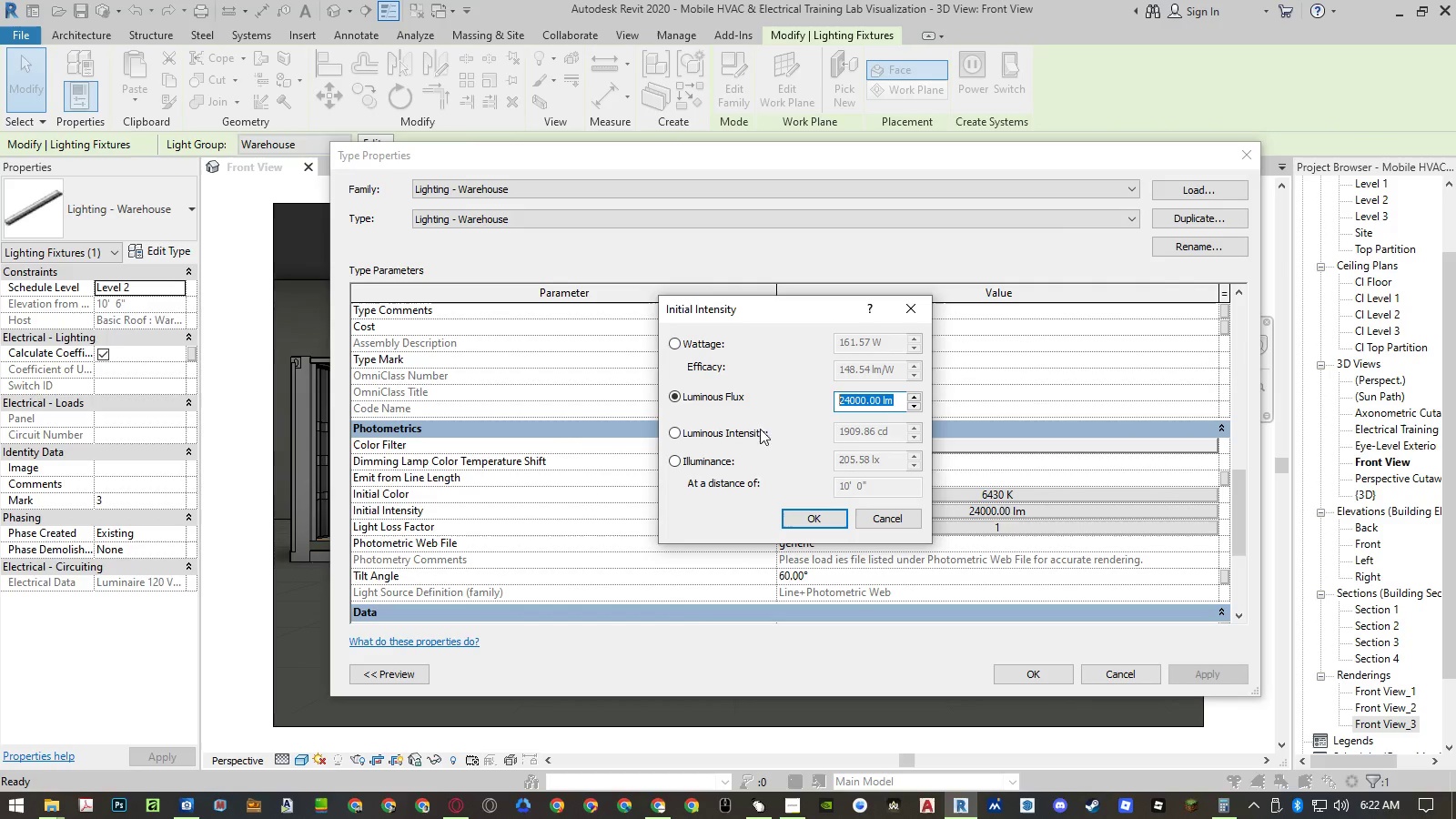 
key(Control+ControlLeft)
 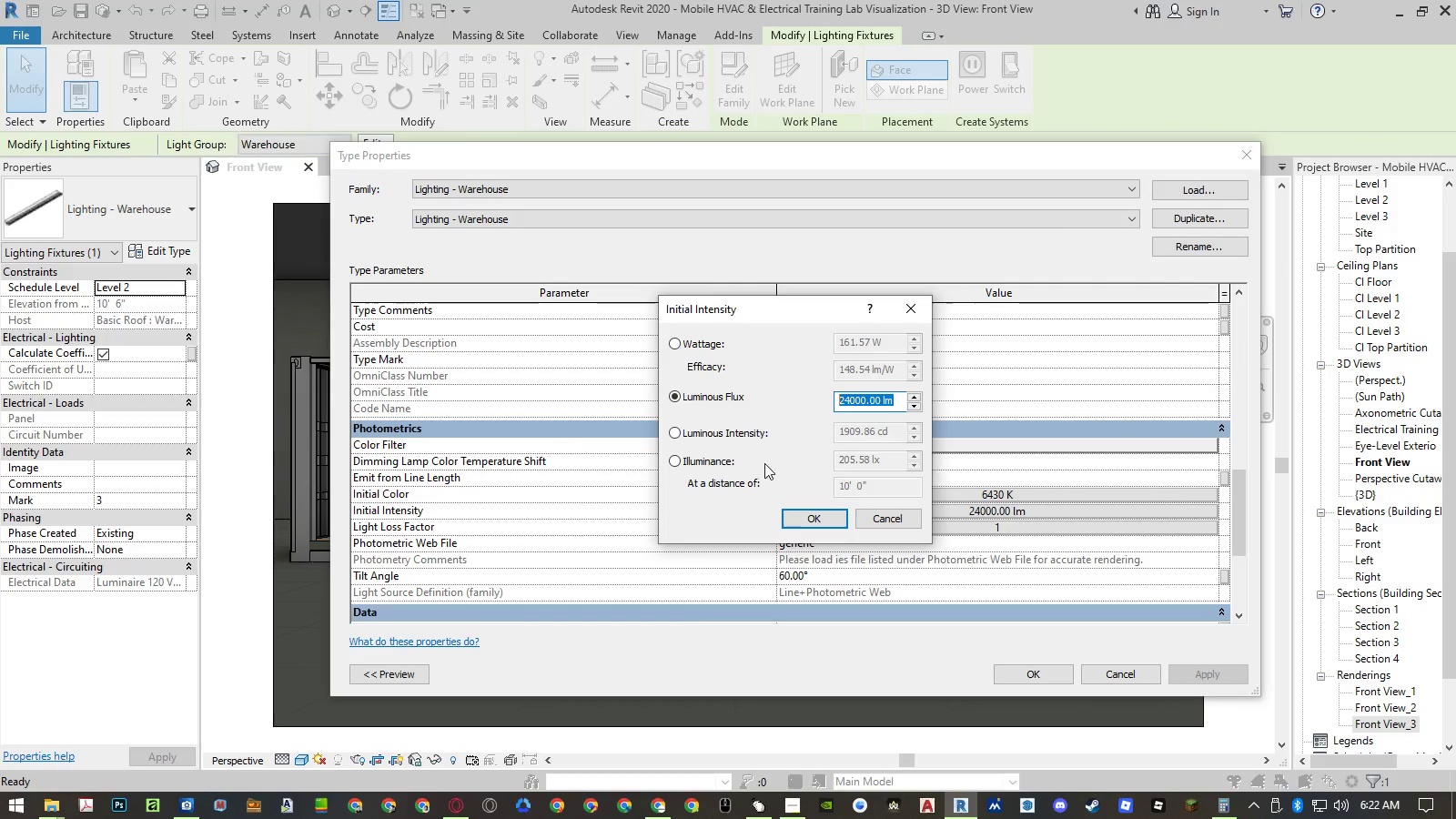 
key(Control+V)
 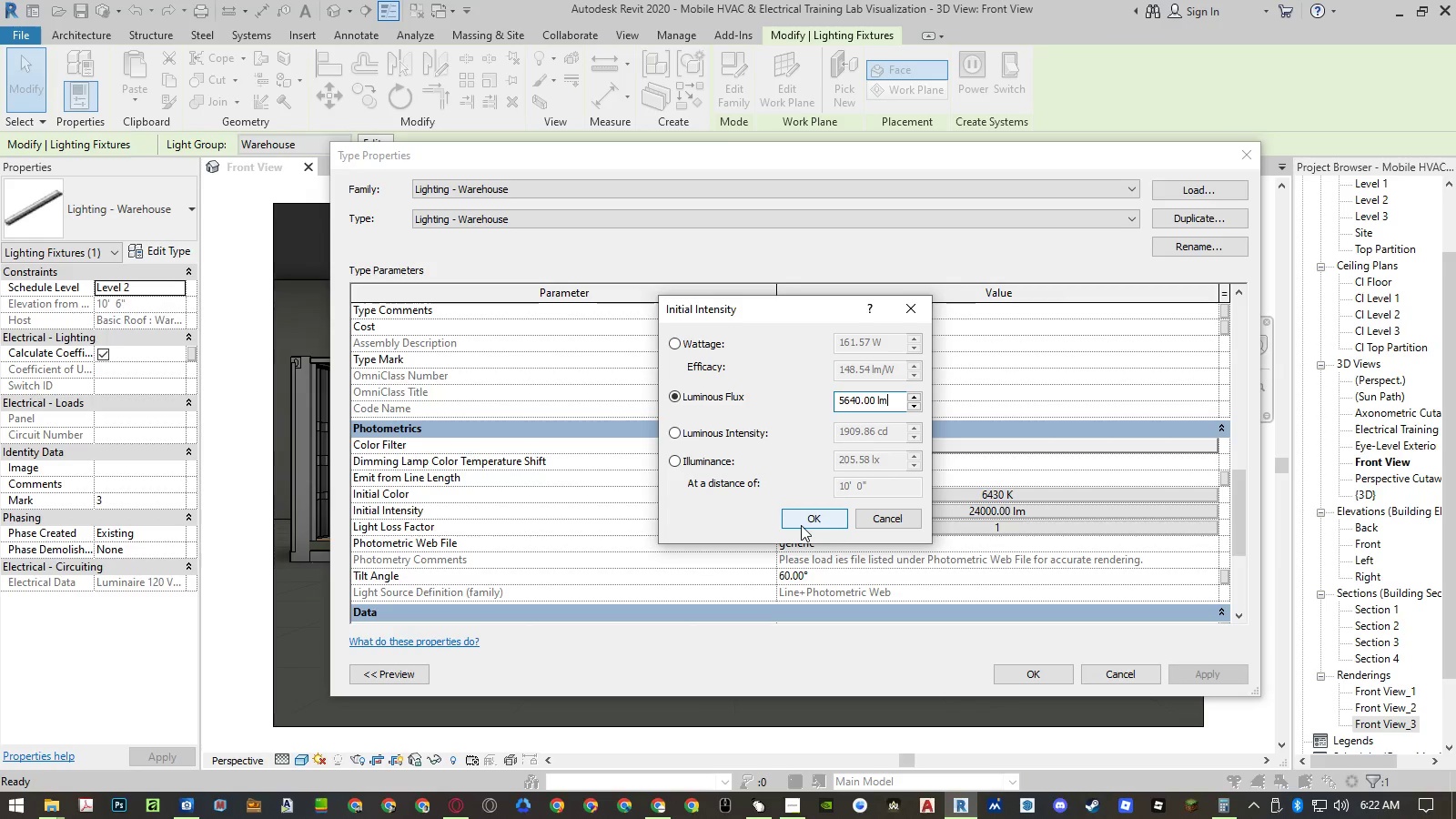 
left_click([803, 521])
 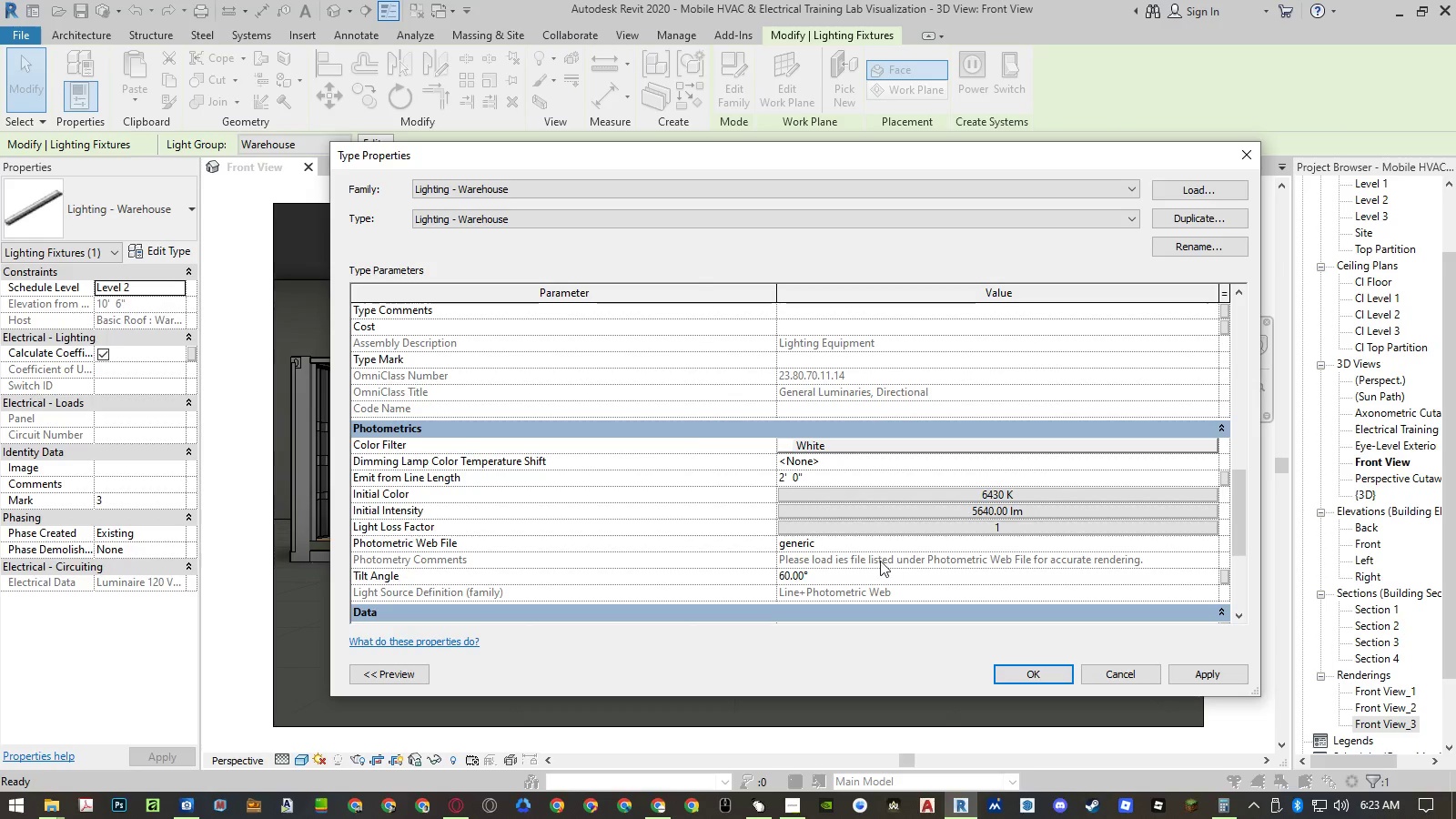 
left_click([885, 528])
 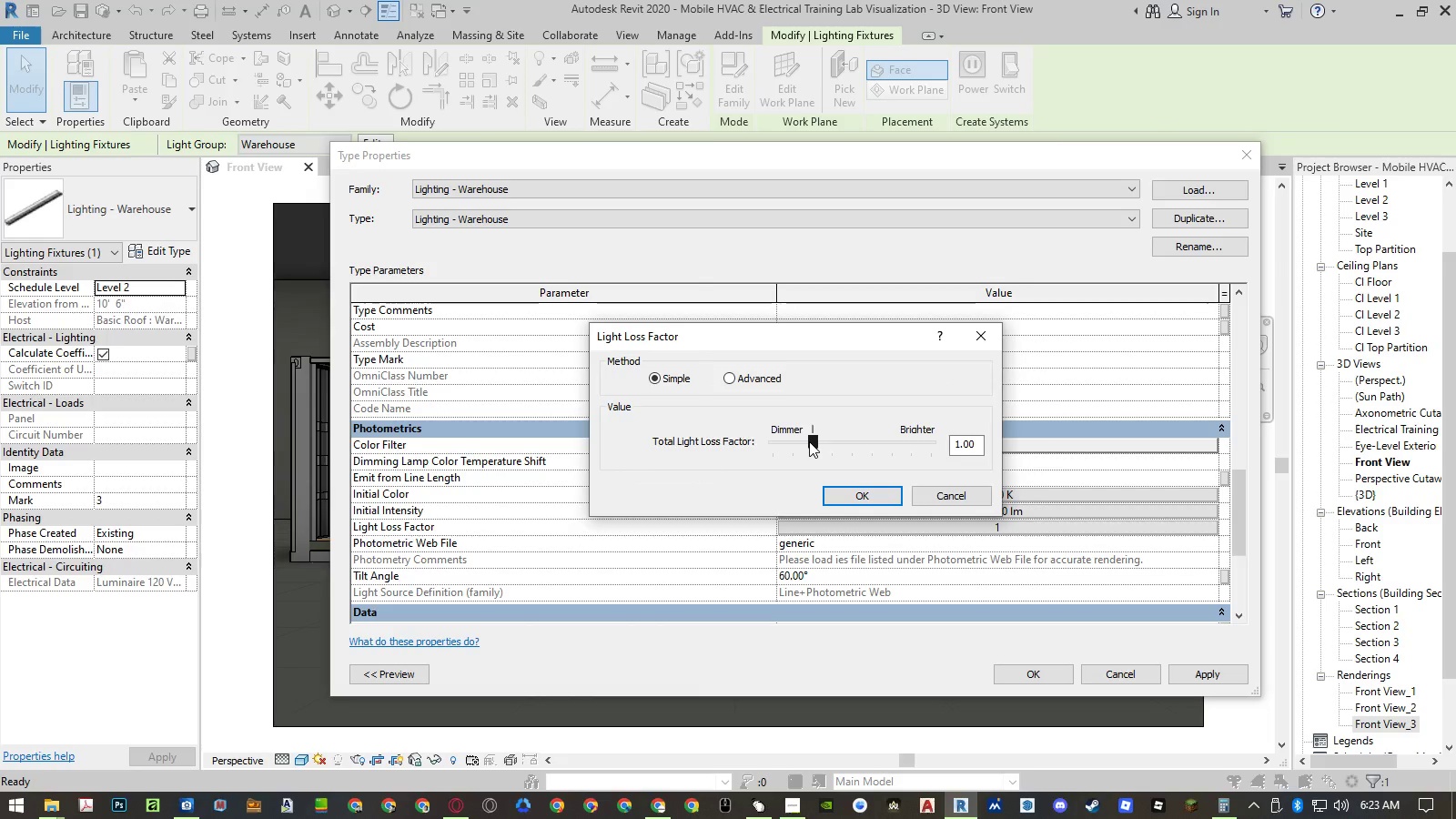 
left_click_drag(start_coordinate=[809, 441], to_coordinate=[940, 443])
 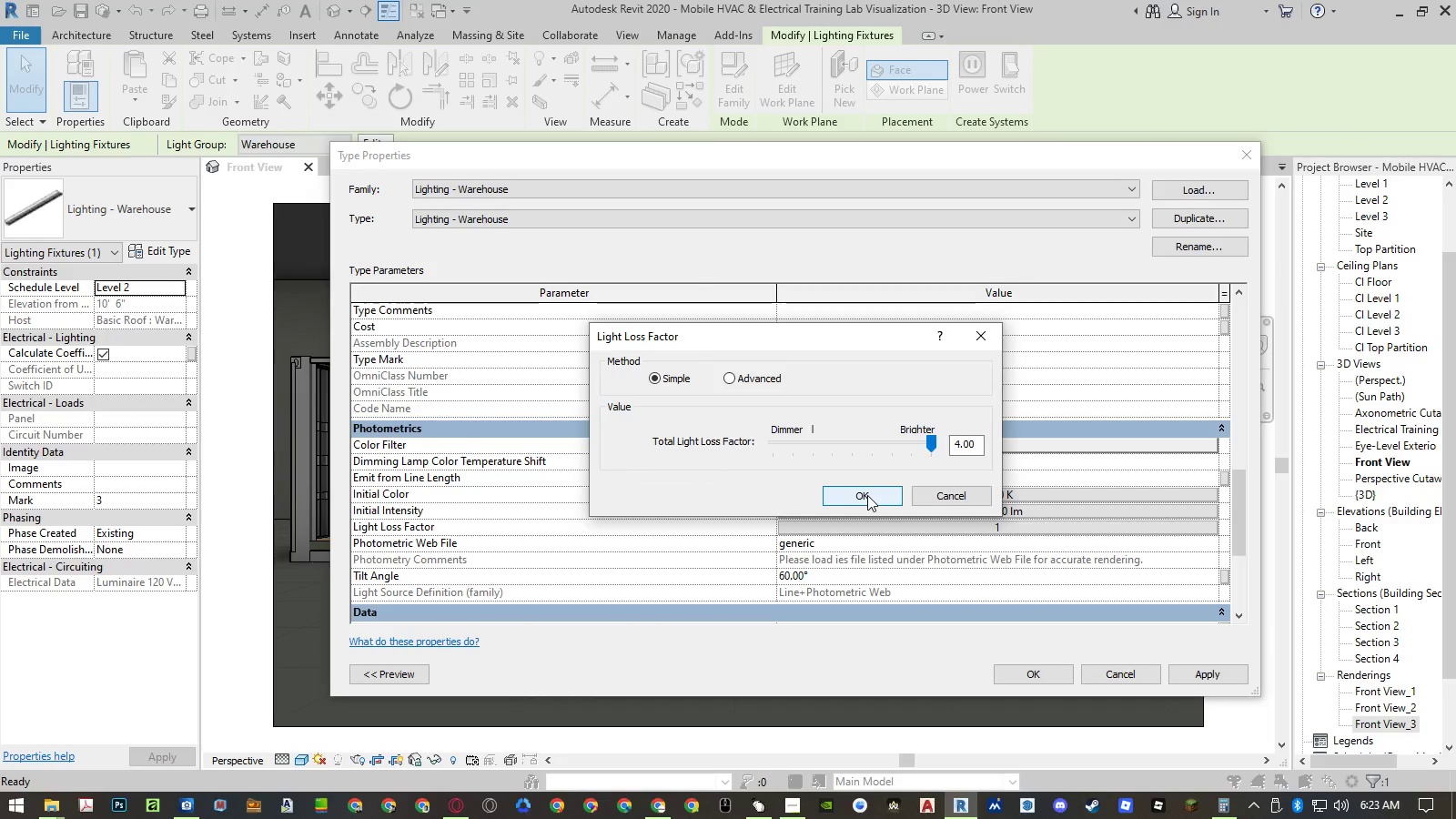 
left_click([867, 495])
 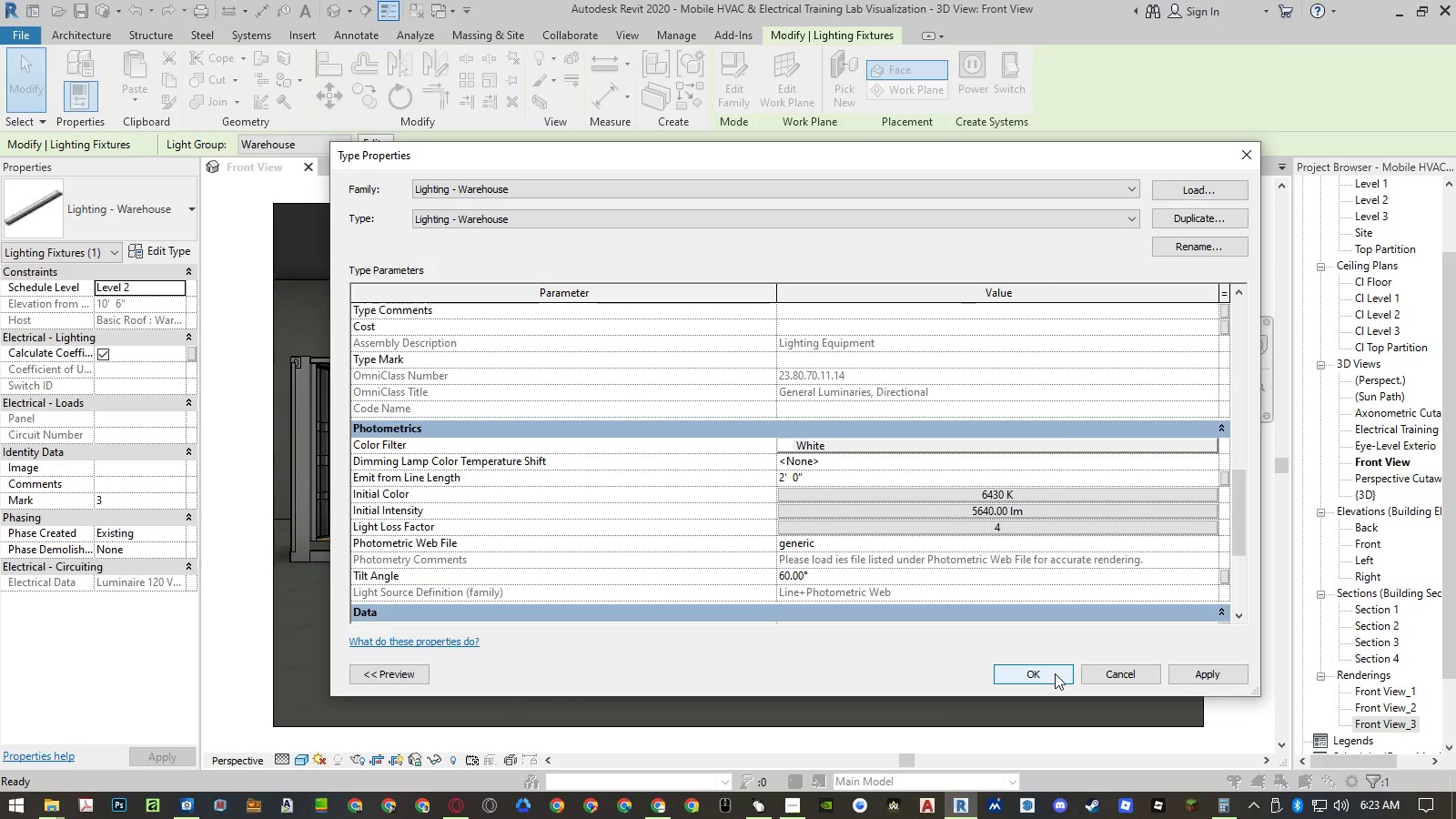 
left_click([1198, 676])
 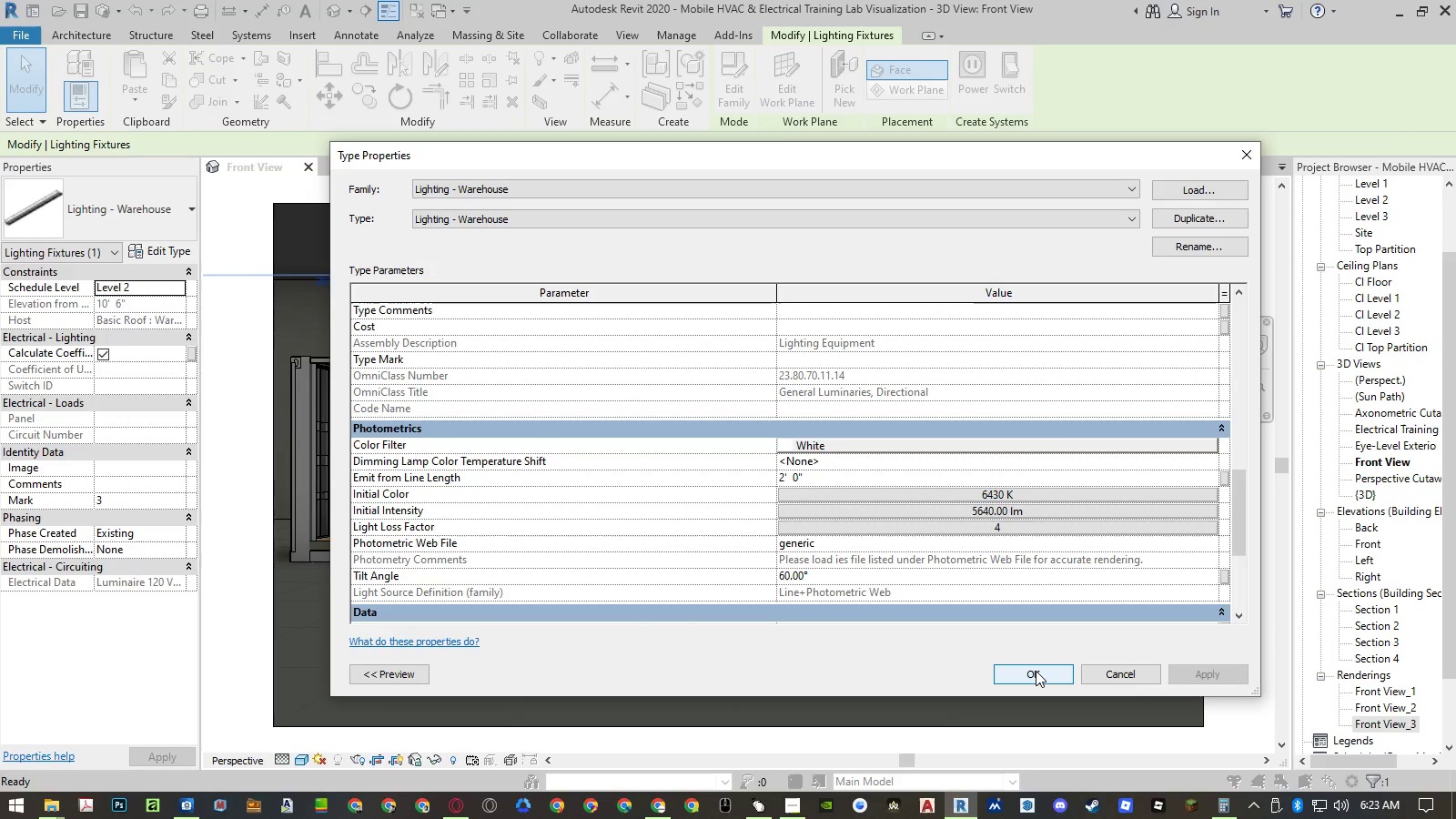 
left_click([1036, 671])
 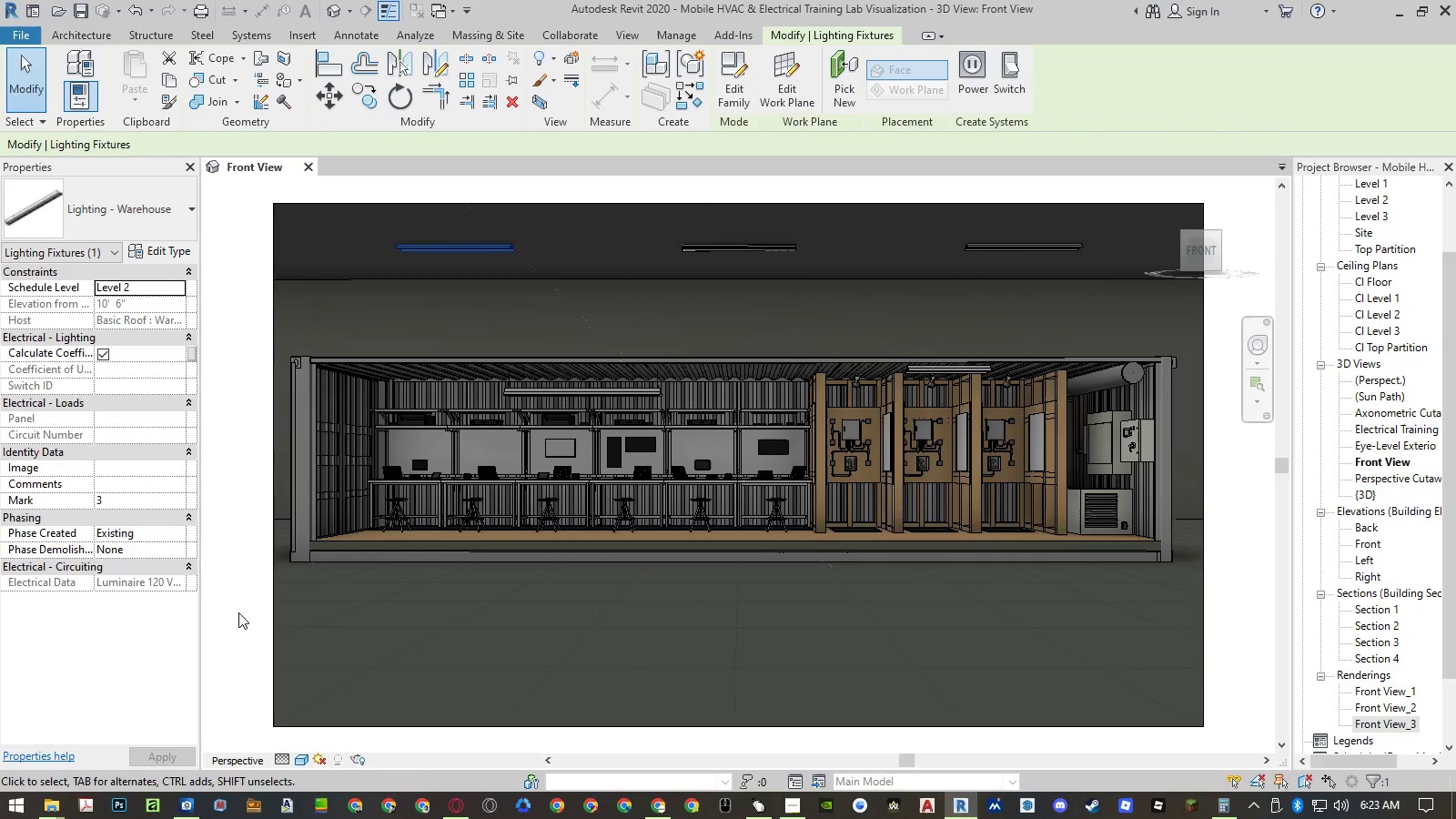 
left_click([238, 612])
 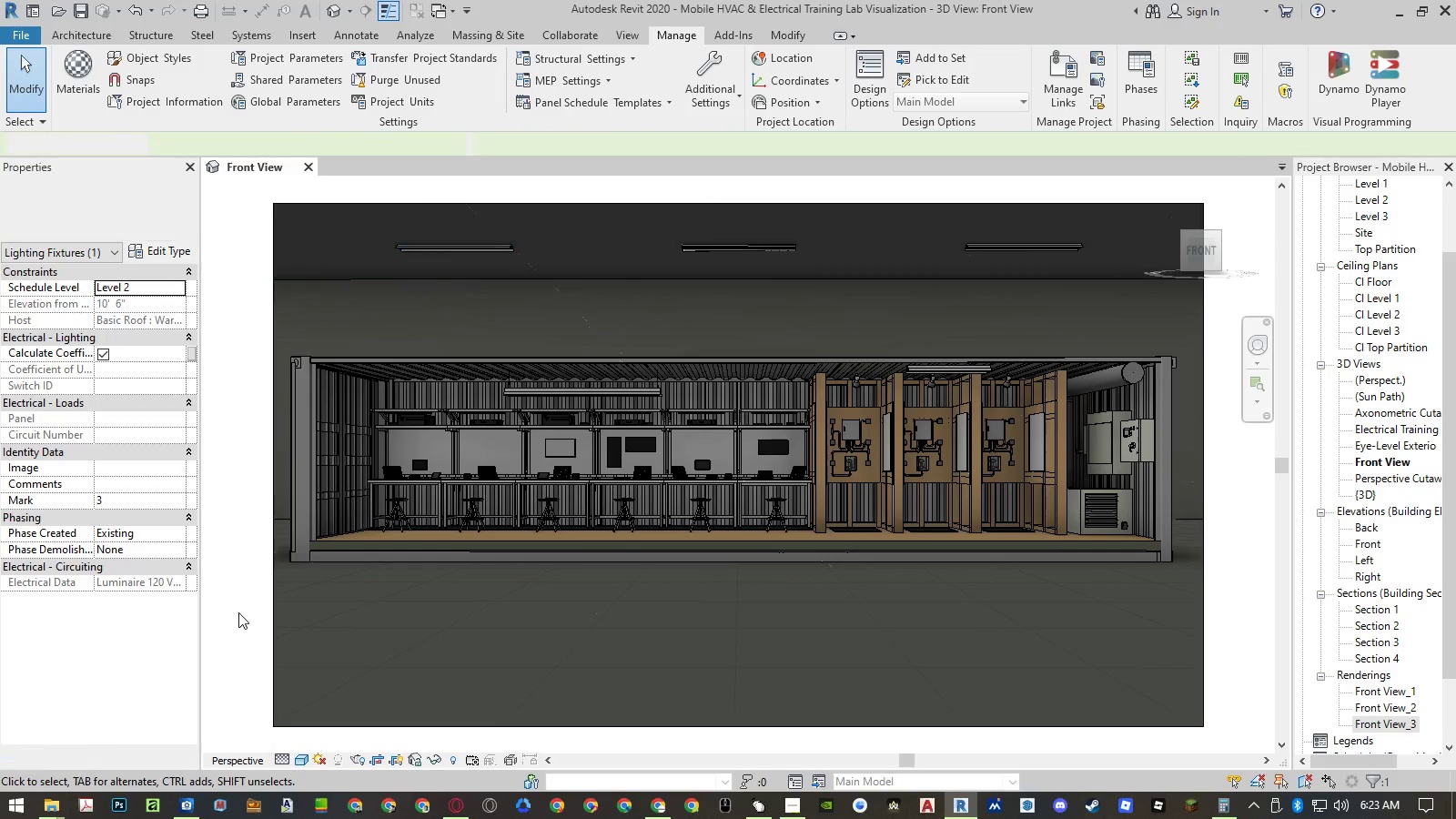 
key(Control+ControlLeft)
 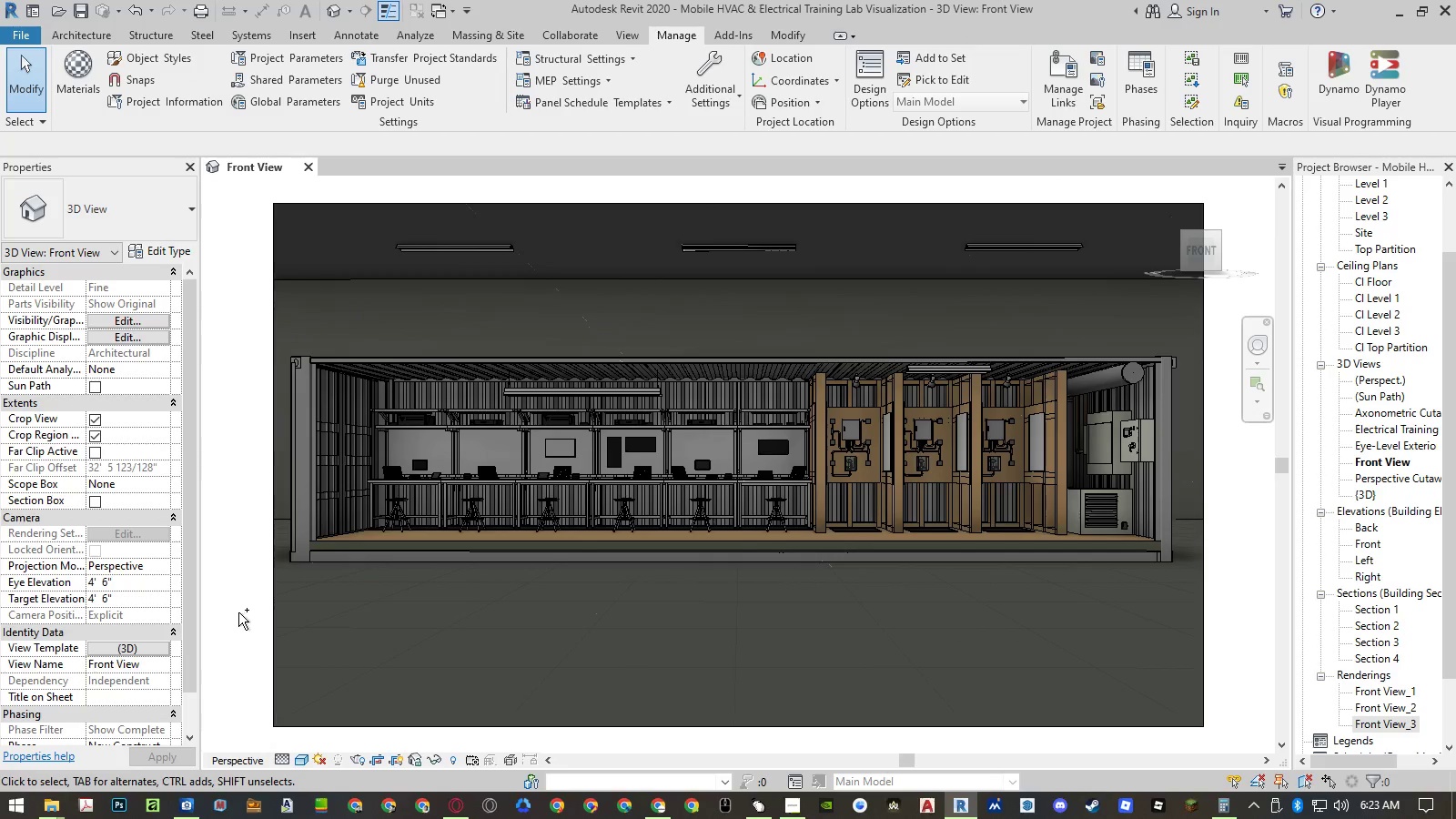 
key(Control+S)
 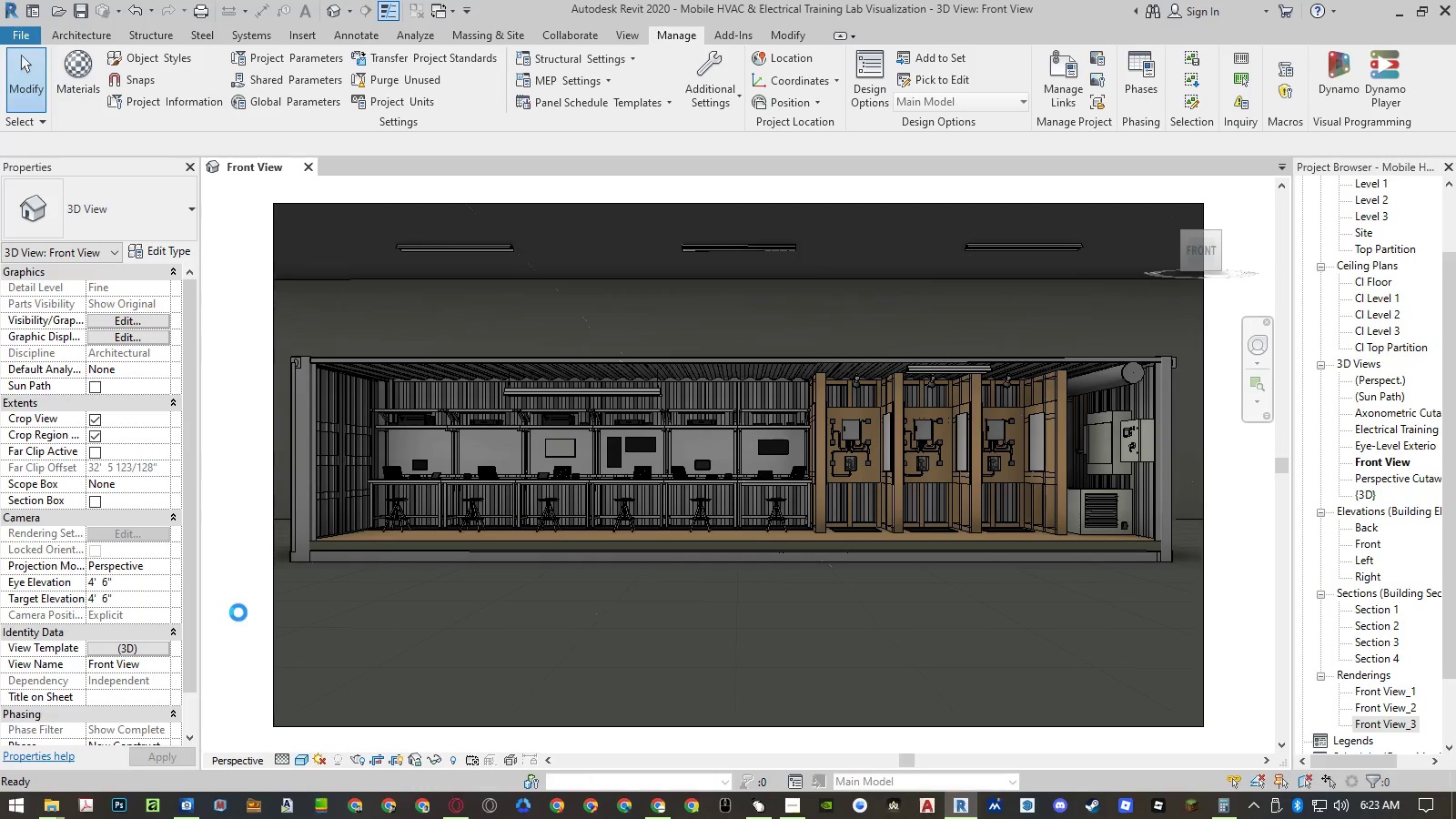 
type(rr)
 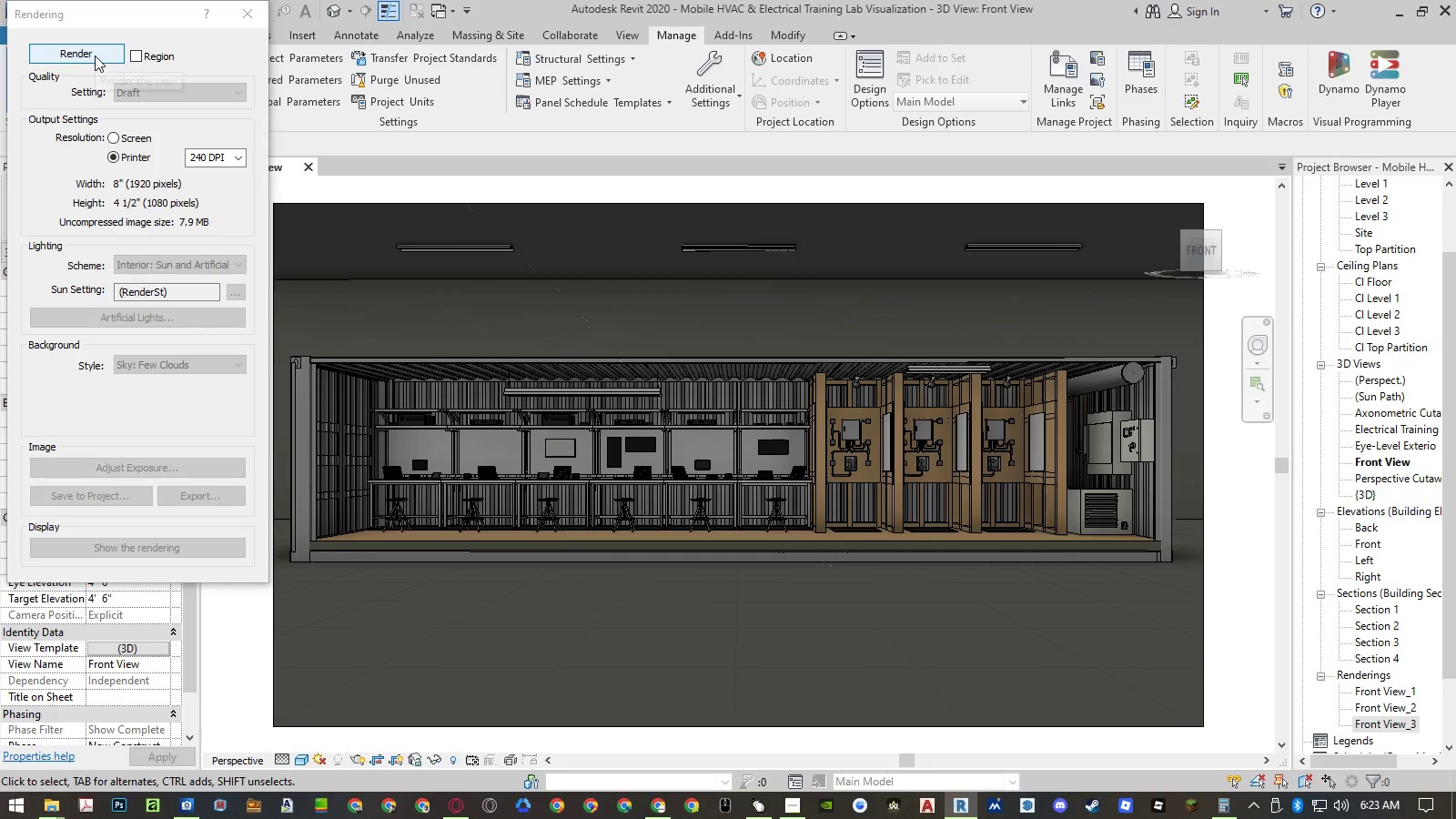 
left_click([95, 56])
 